 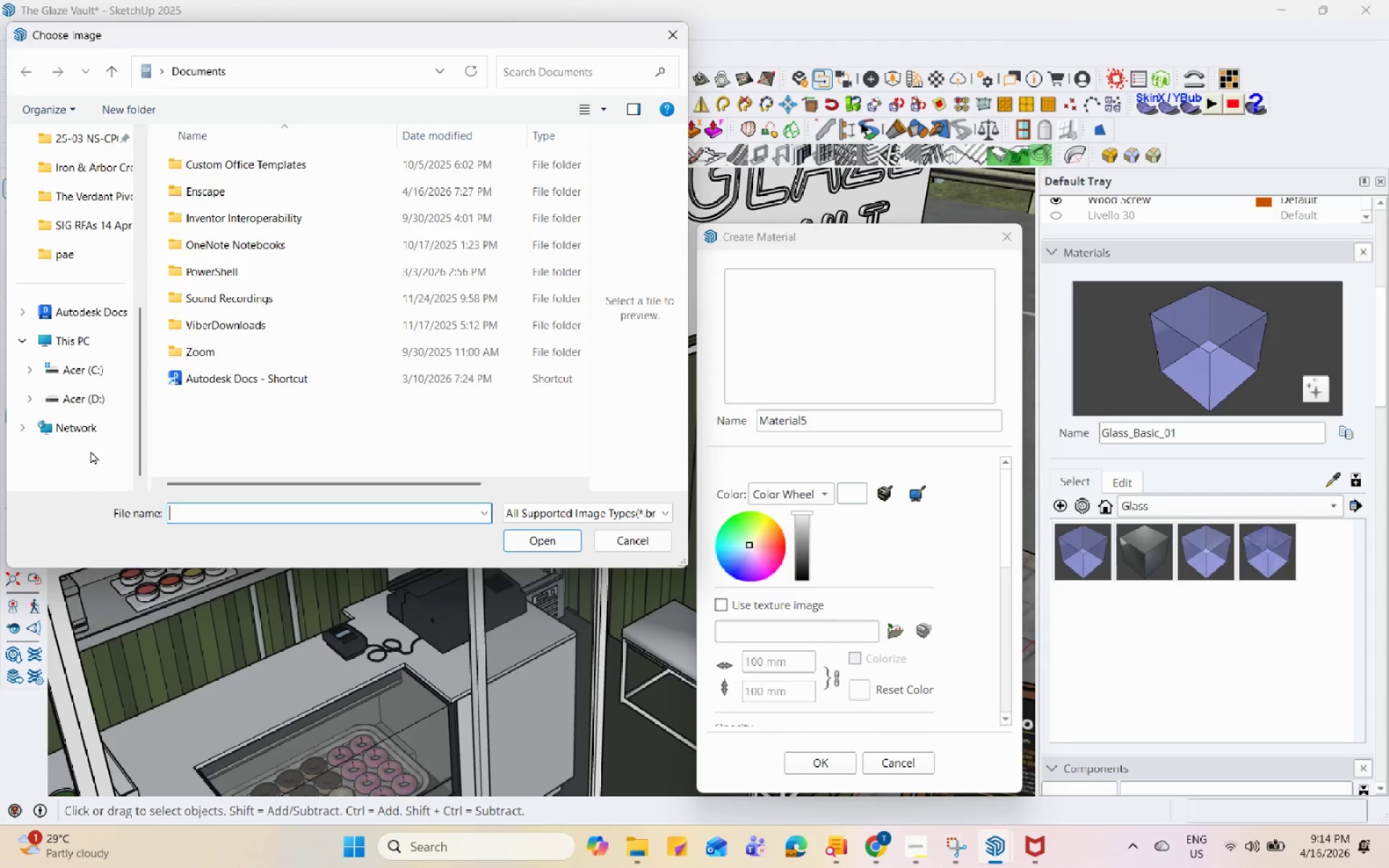 
left_click([98, 401])
 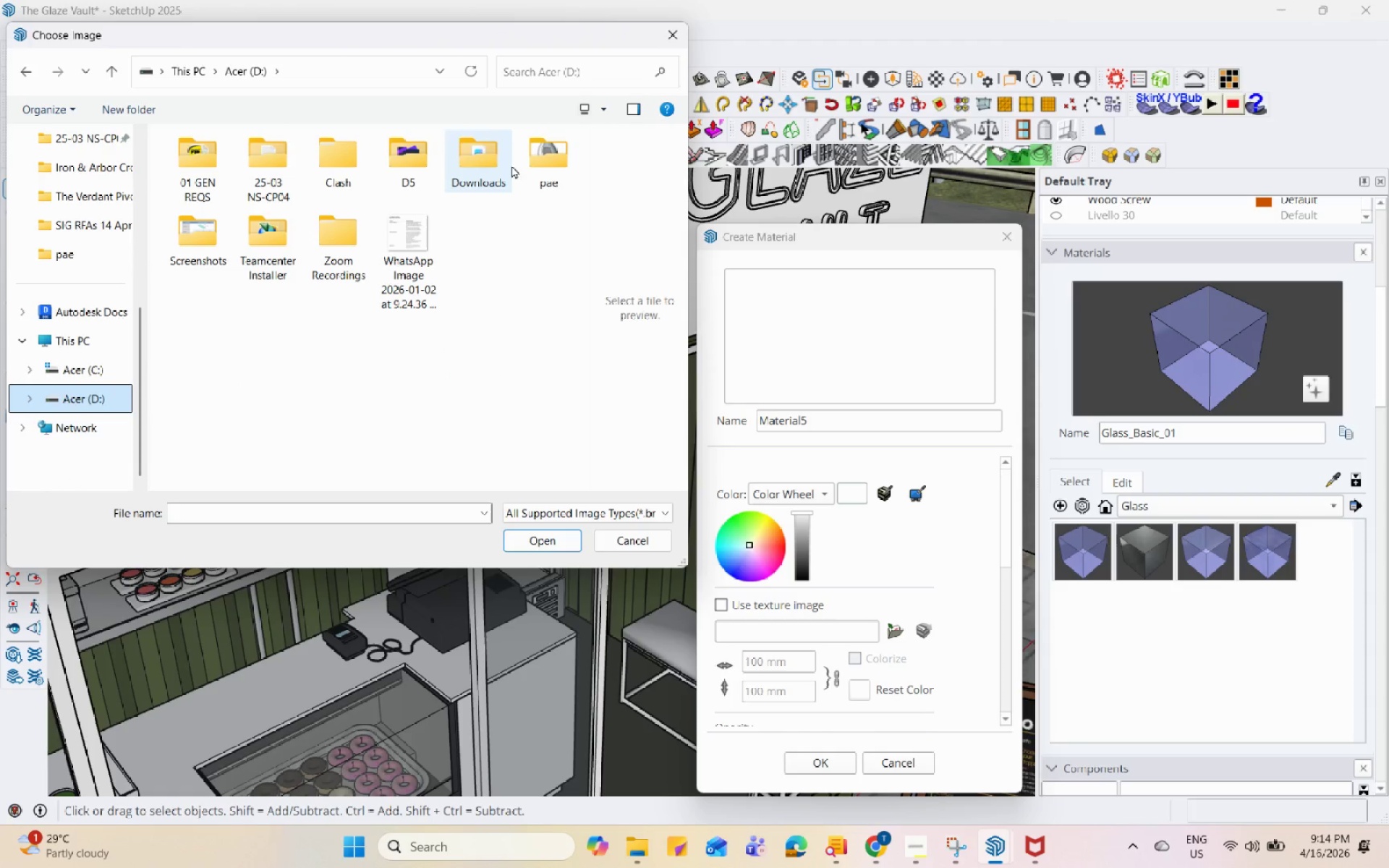 
double_click([544, 154])
 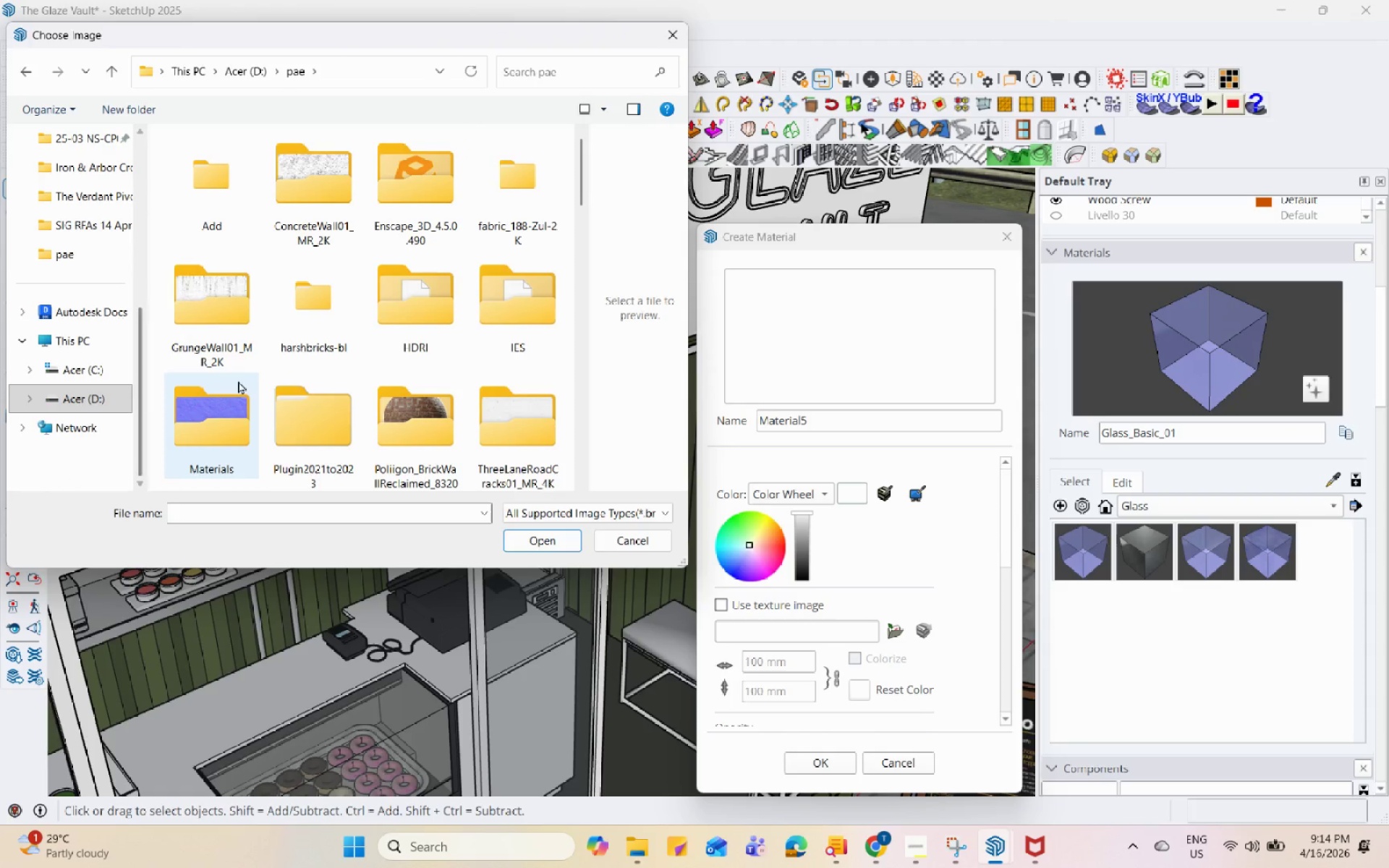 
double_click([232, 386])
 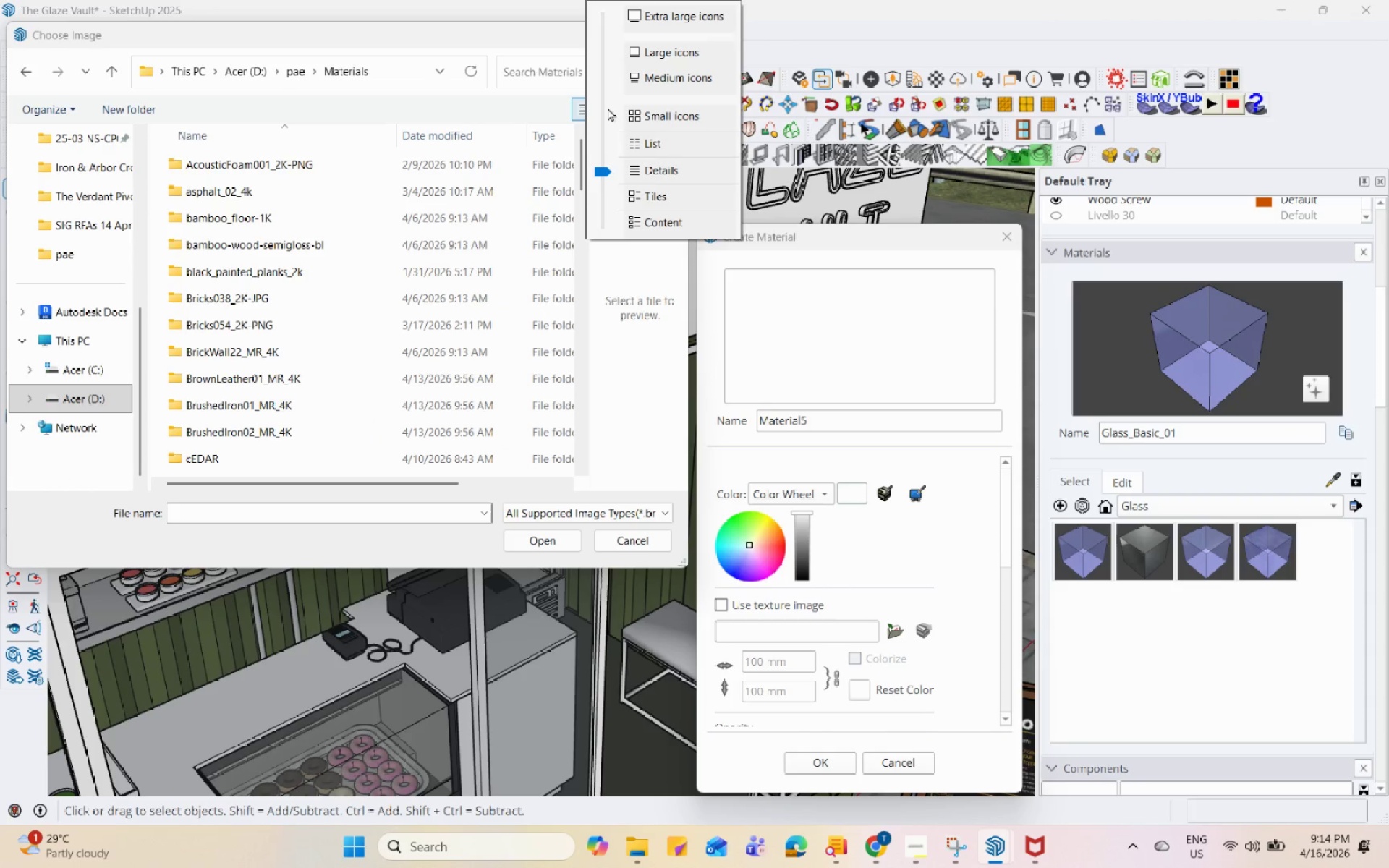 
left_click([679, 49])
 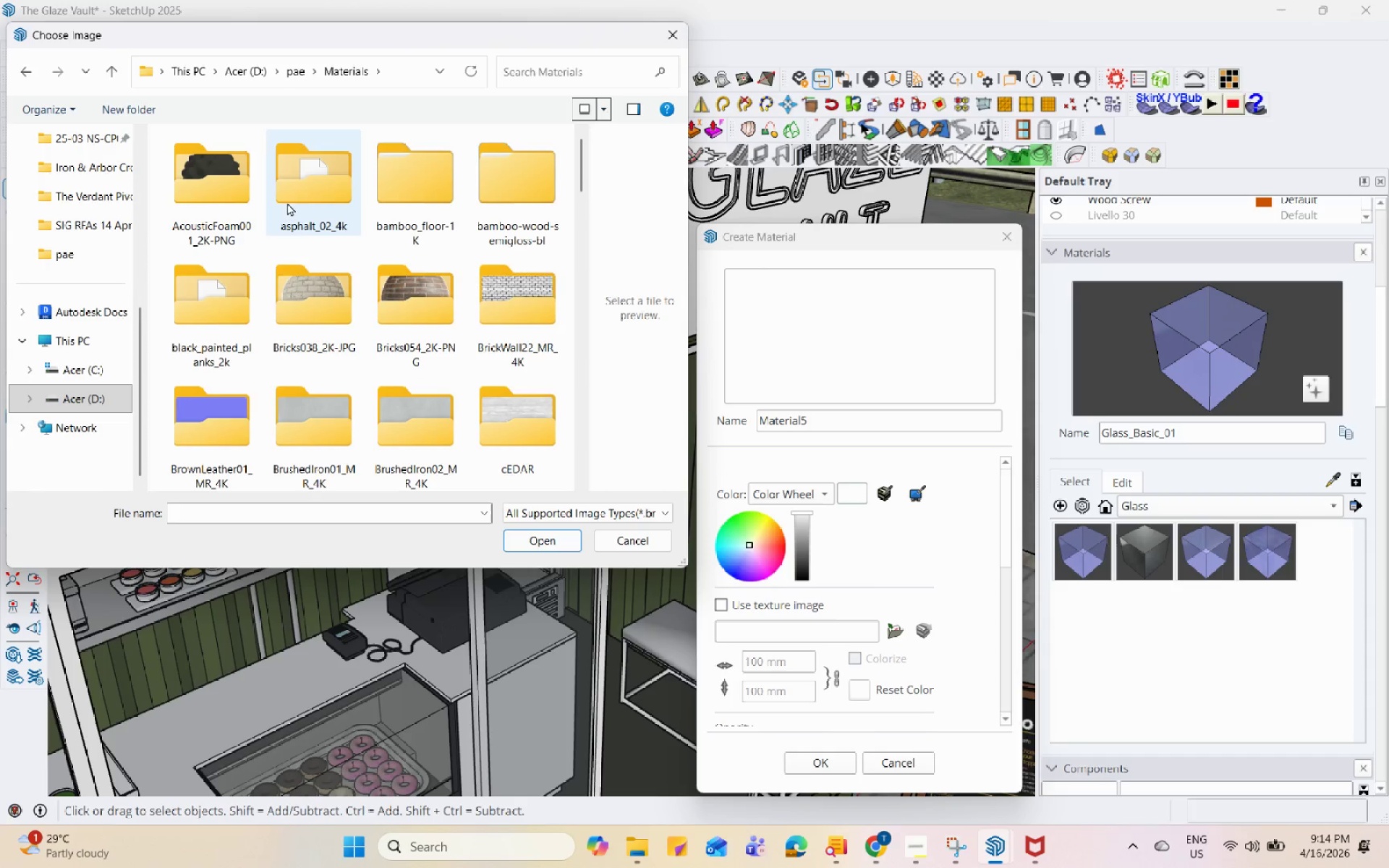 
scroll: coordinate [299, 453], scroll_direction: down, amount: 4.0
 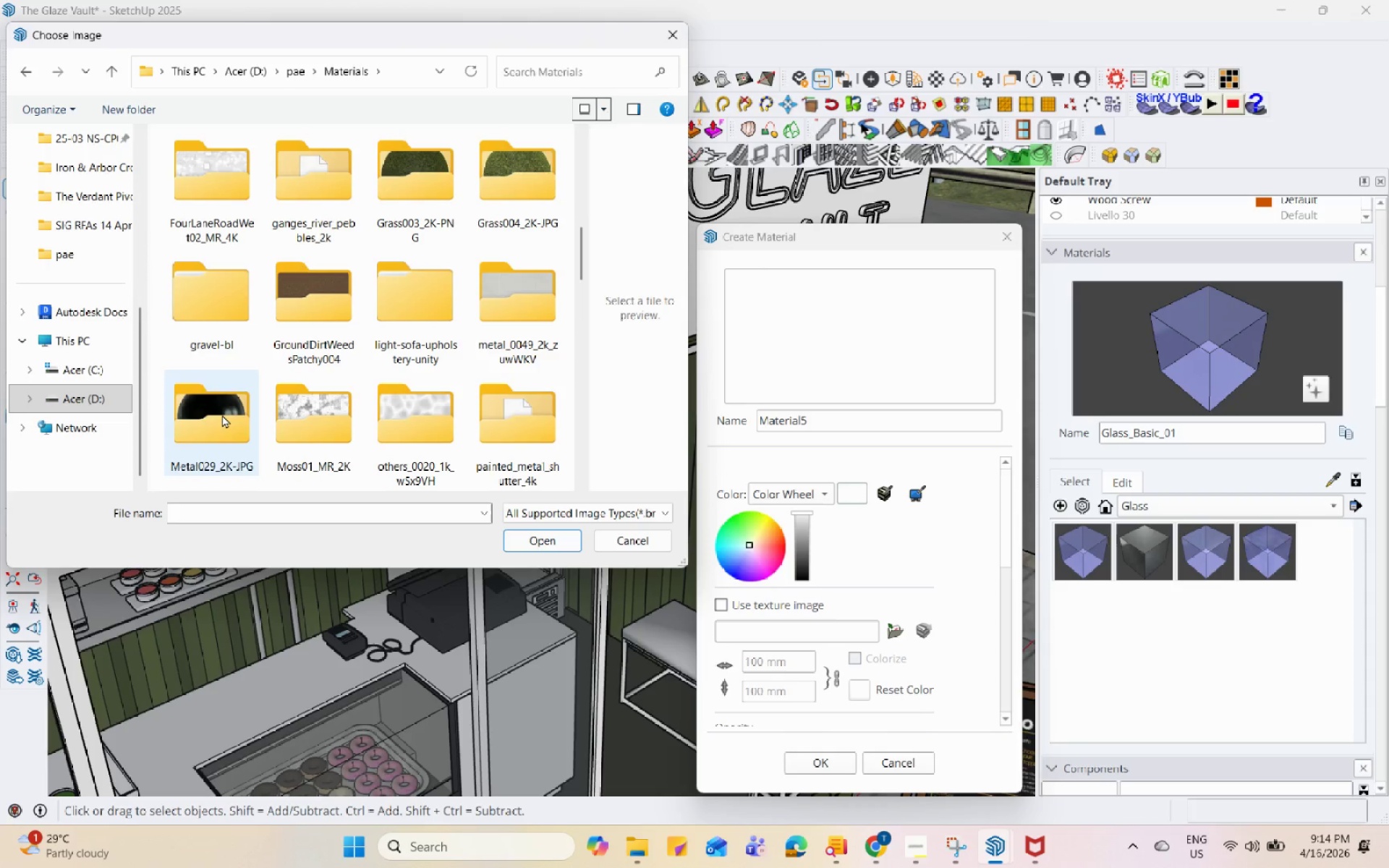 
double_click([222, 414])
 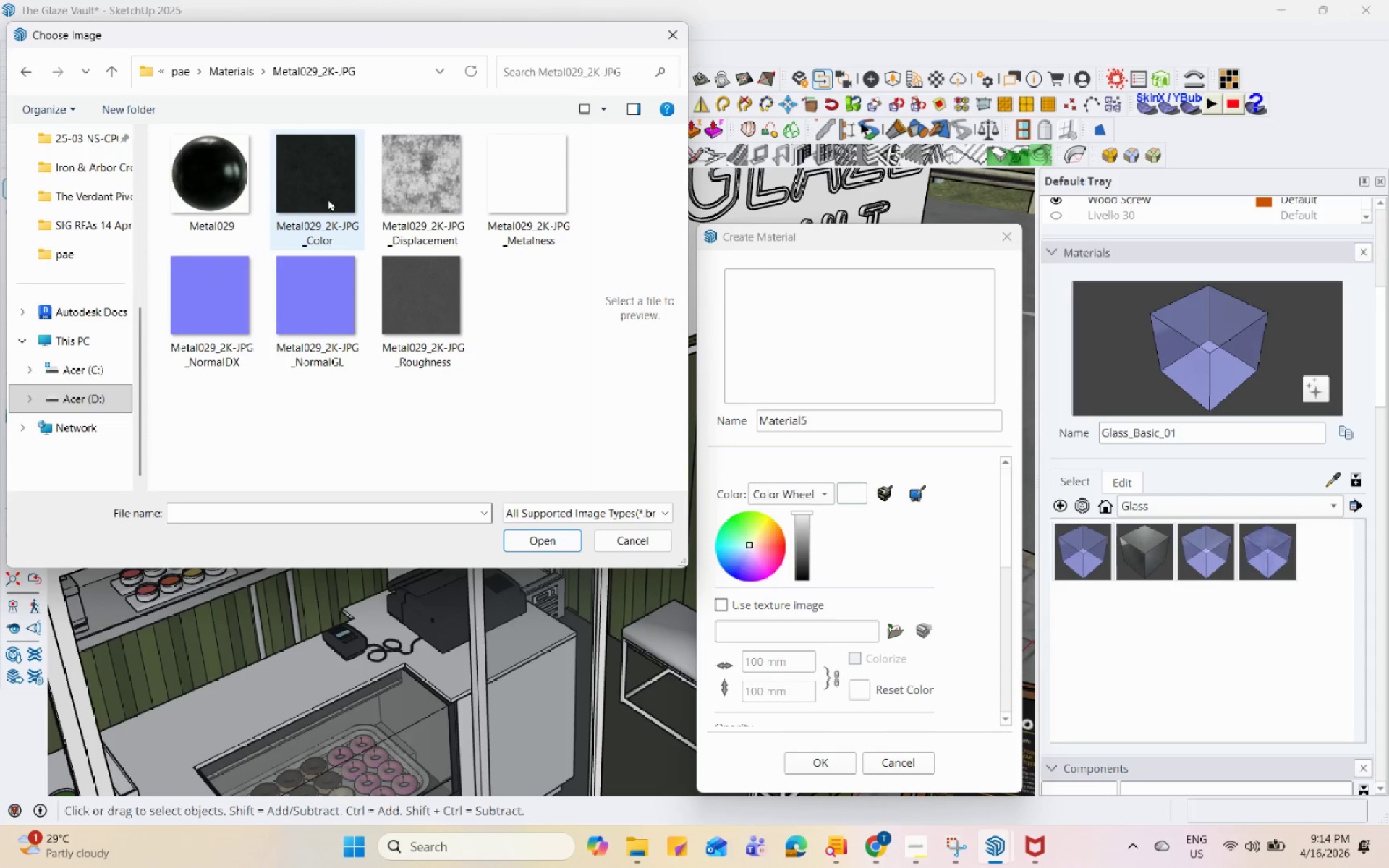 
left_click([313, 203])
 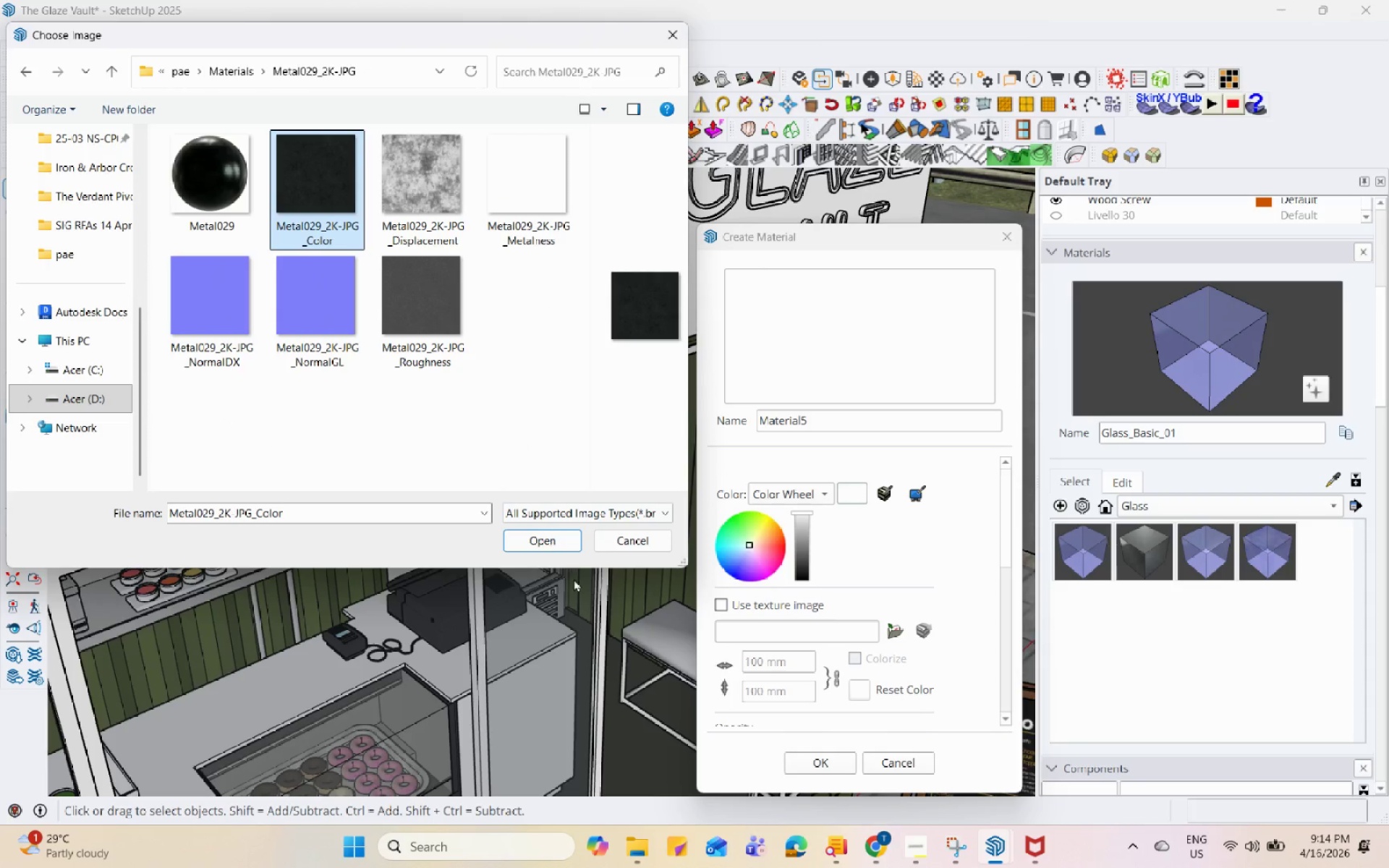 
left_click([565, 541])
 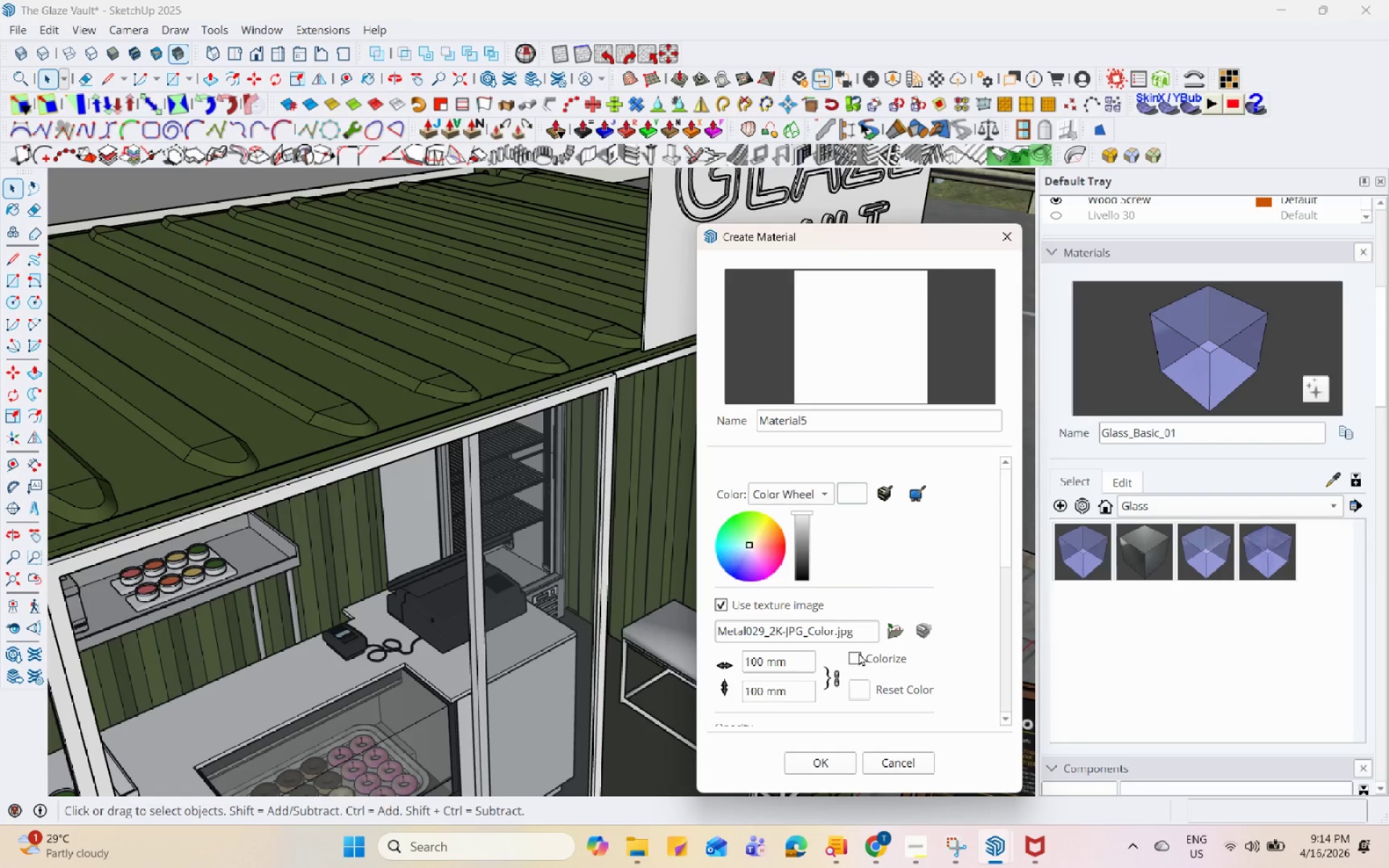 
left_click([860, 652])
 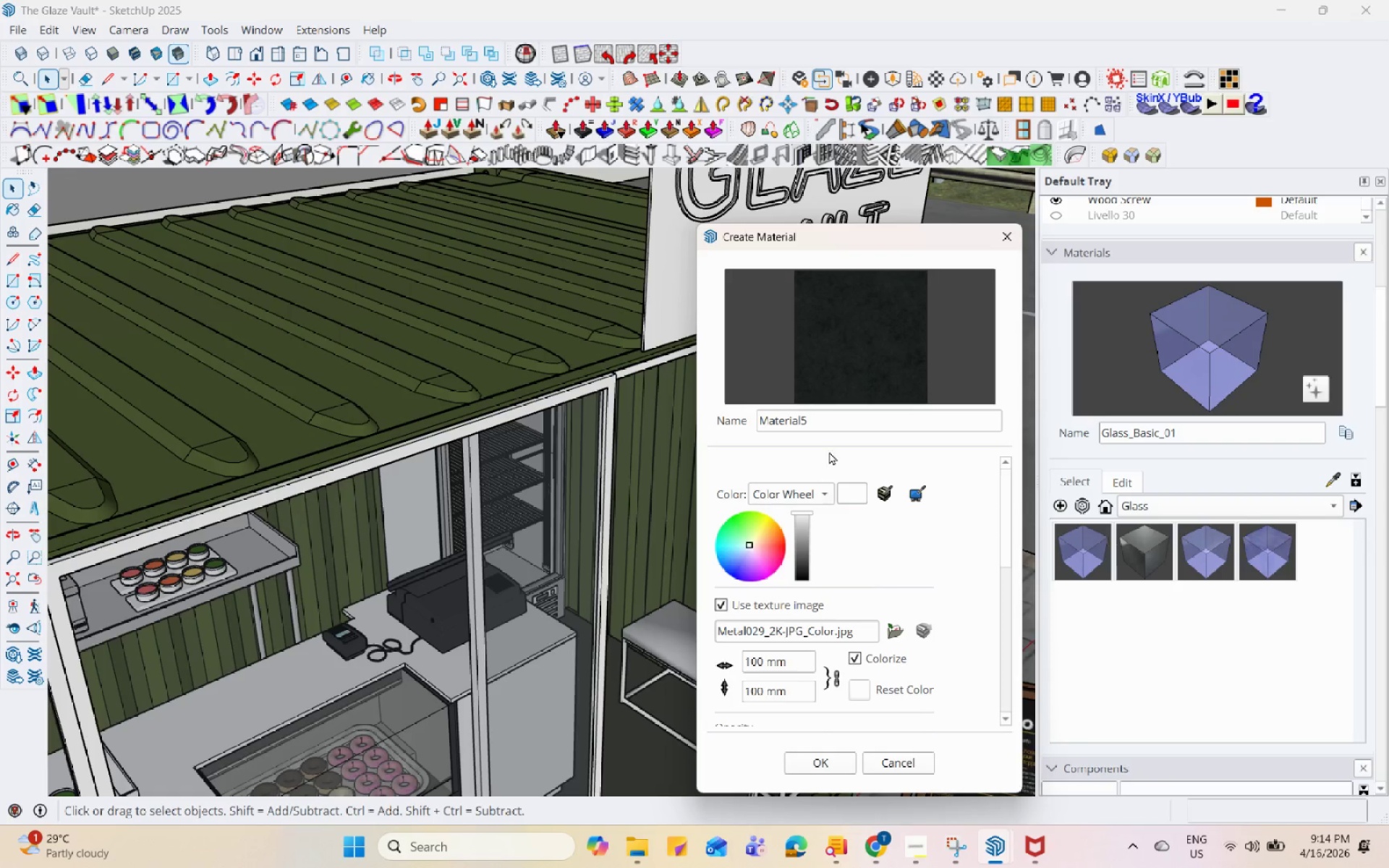 
double_click([837, 425])
 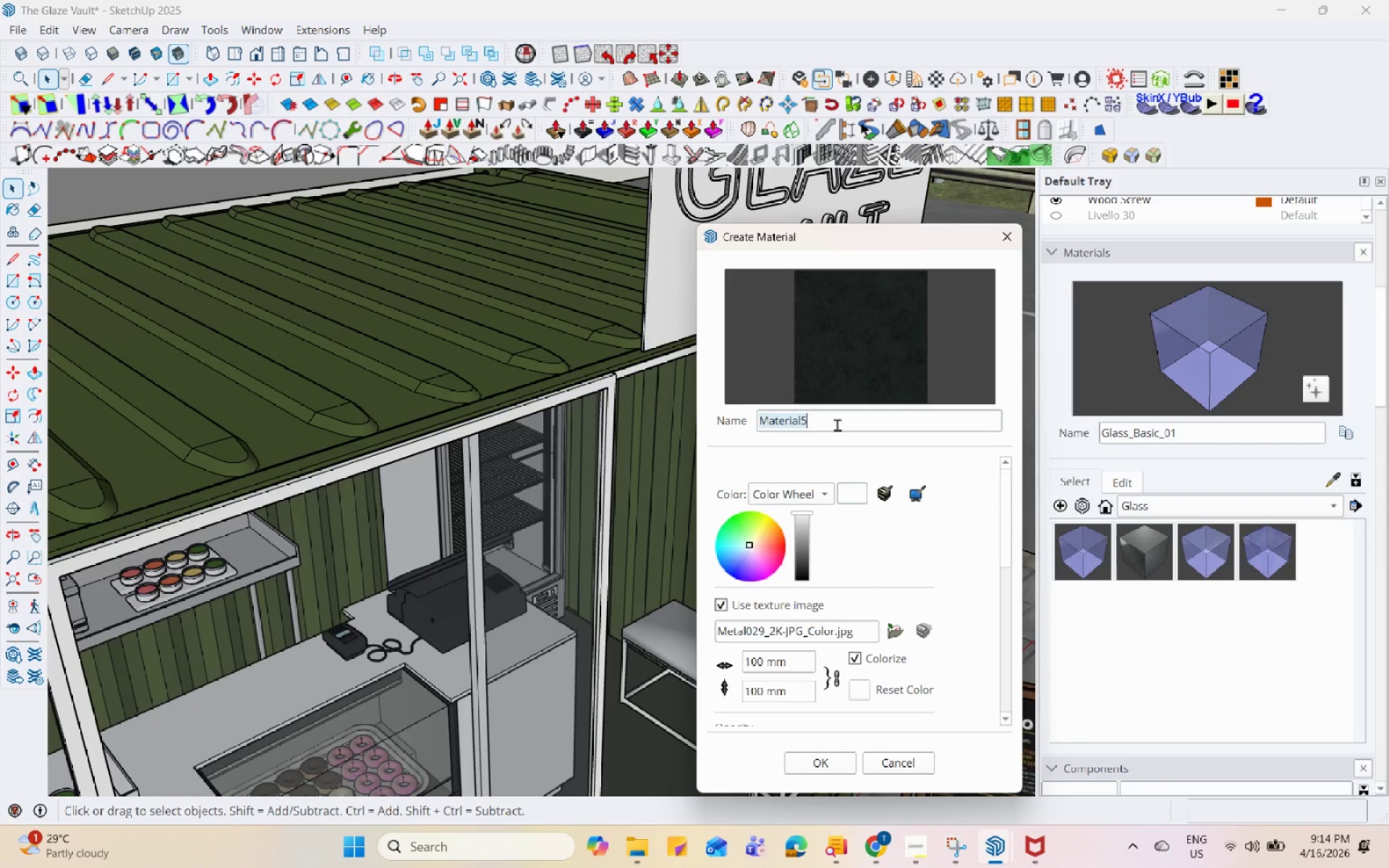 
triple_click([837, 425])
 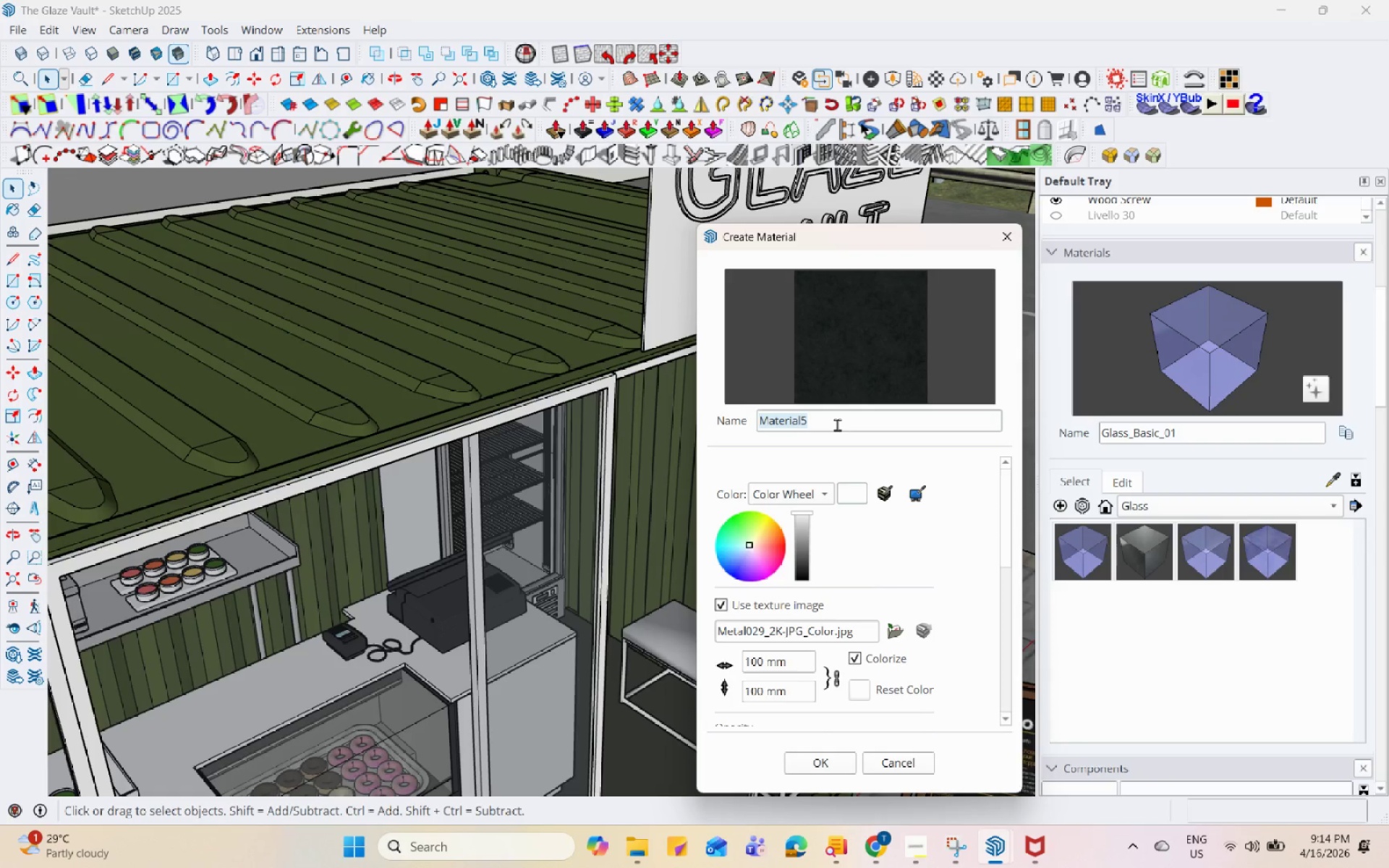 
type(Dark Metal)
 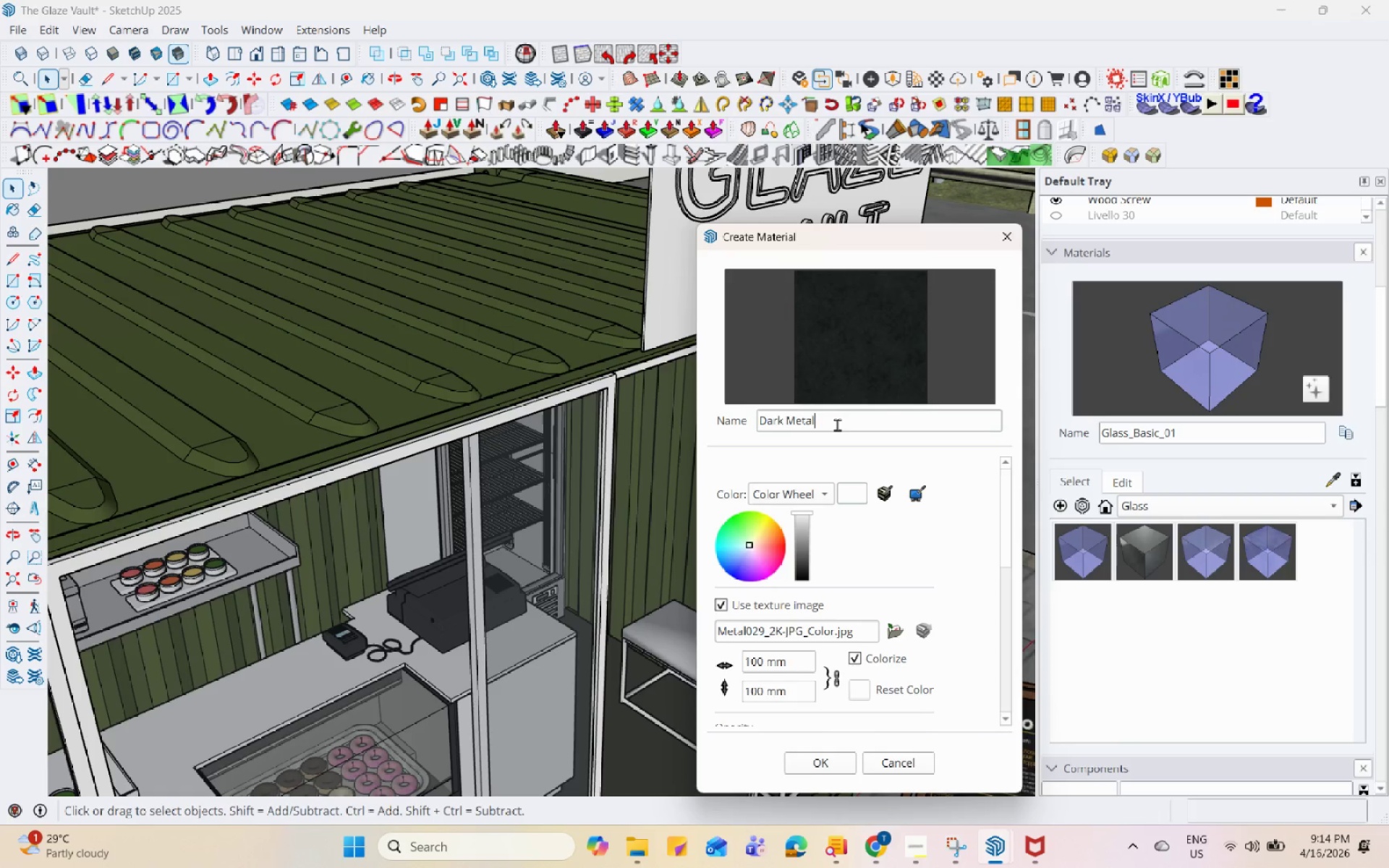 
key(Enter)
 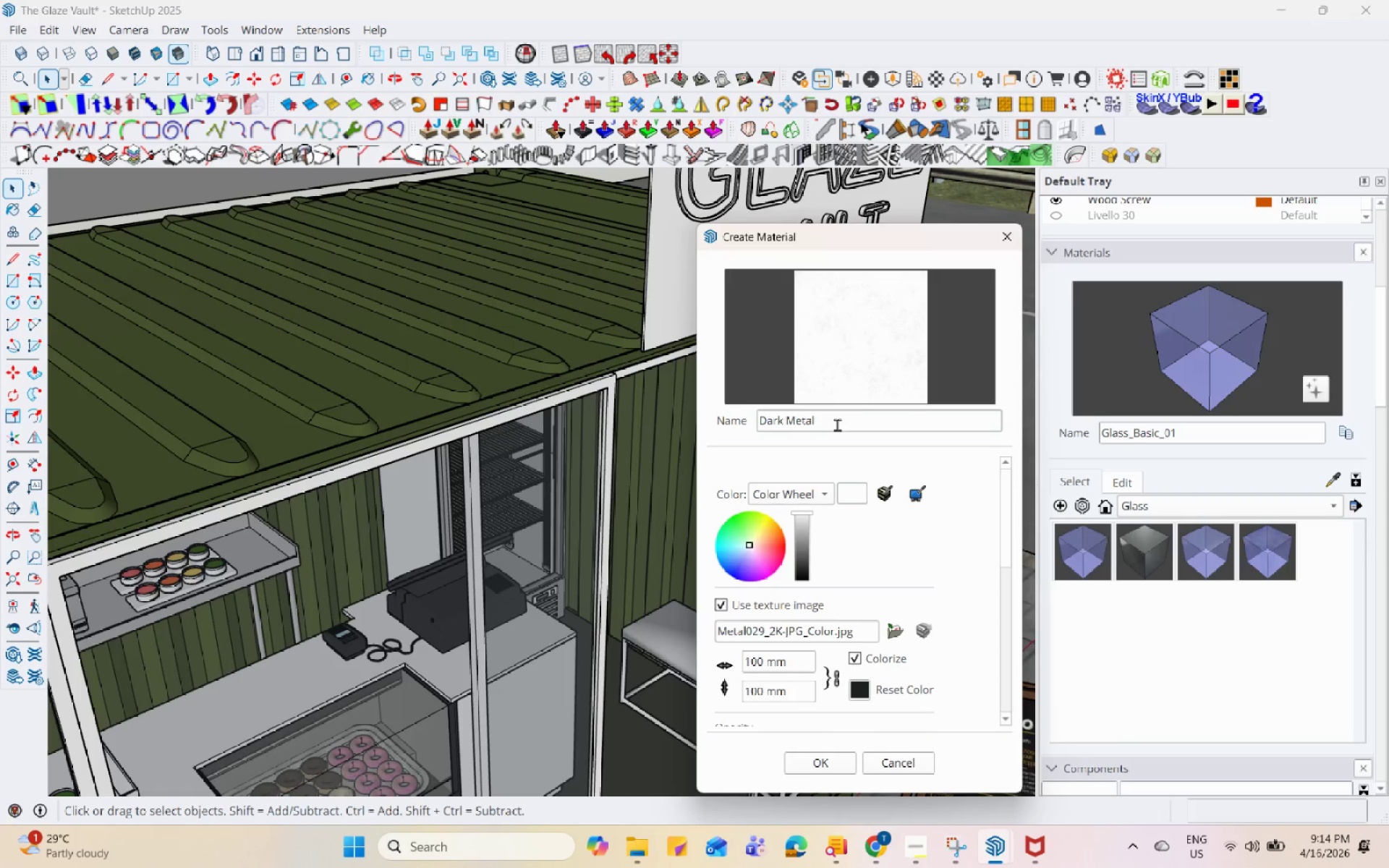 
left_click([840, 448])
 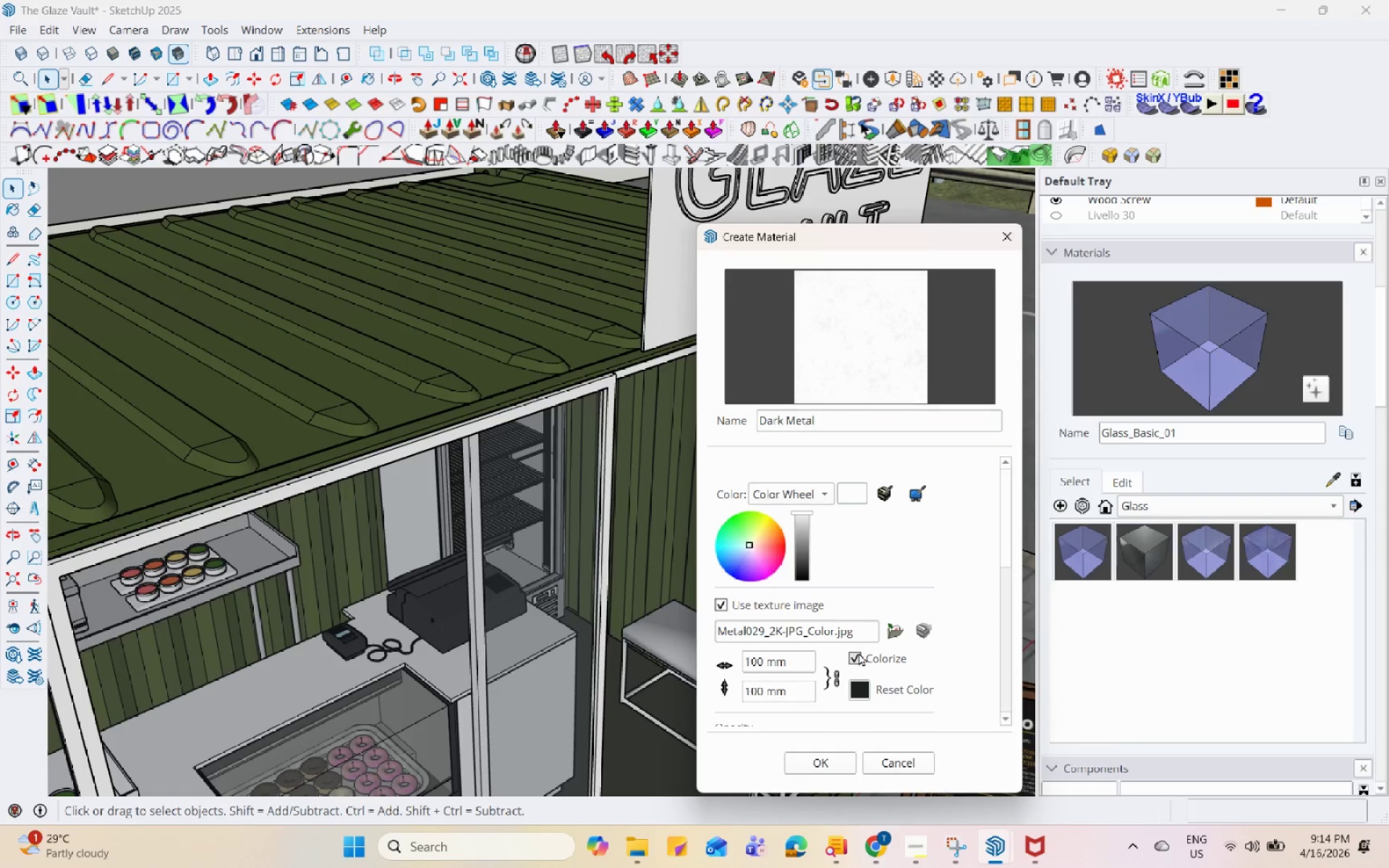 
double_click([859, 659])
 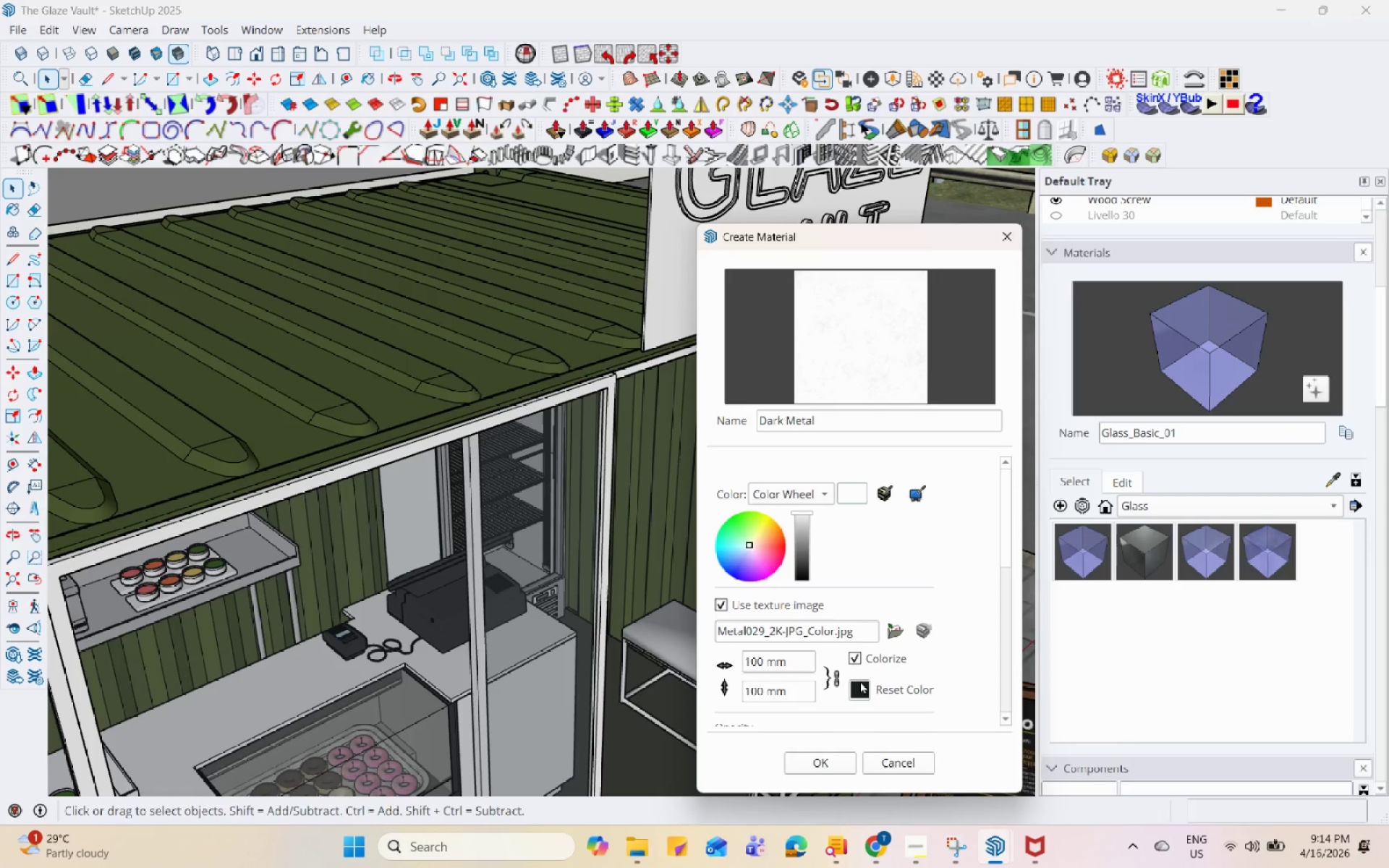 
left_click([863, 693])
 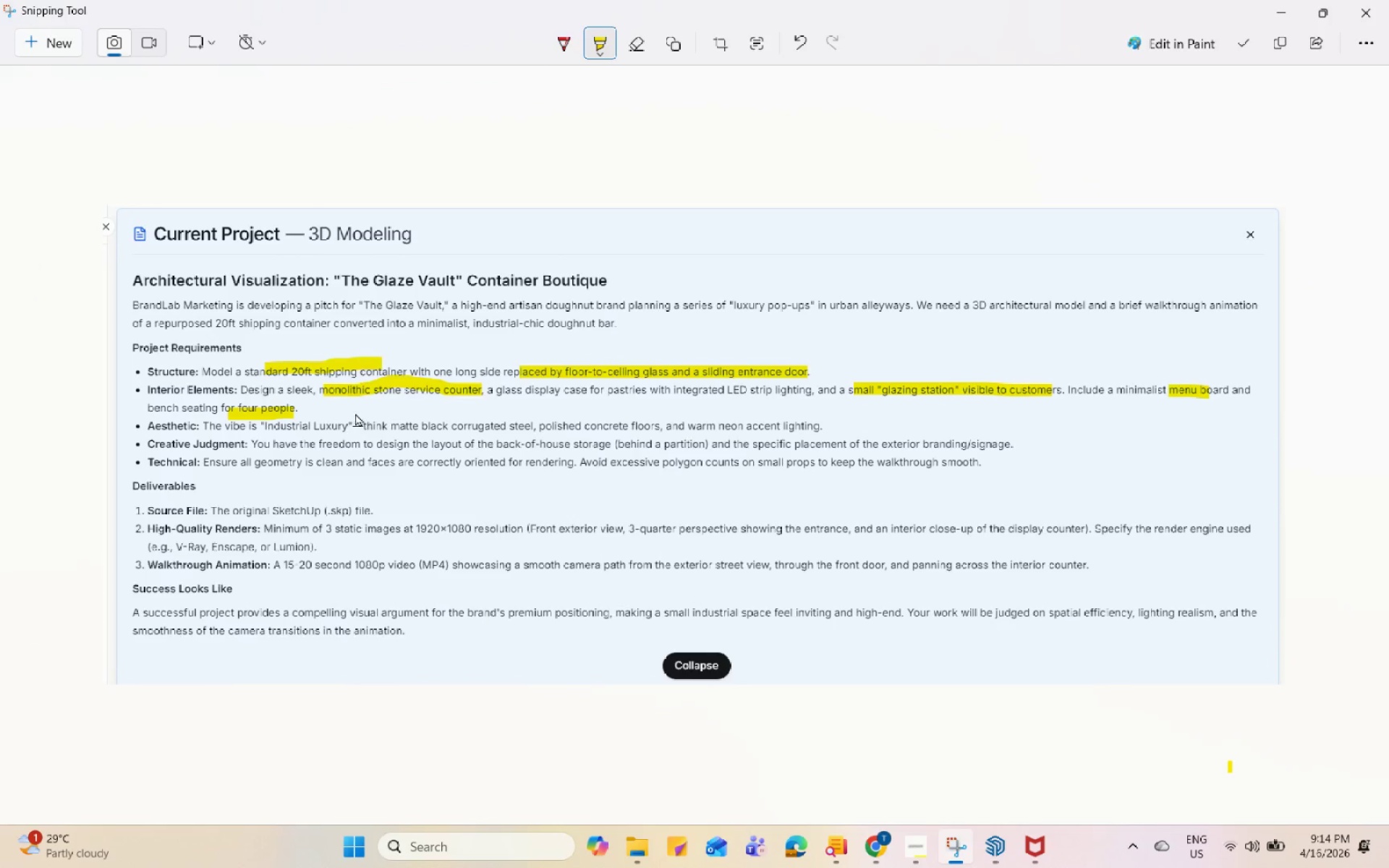 
left_click_drag(start_coordinate=[365, 430], to_coordinate=[807, 432])
 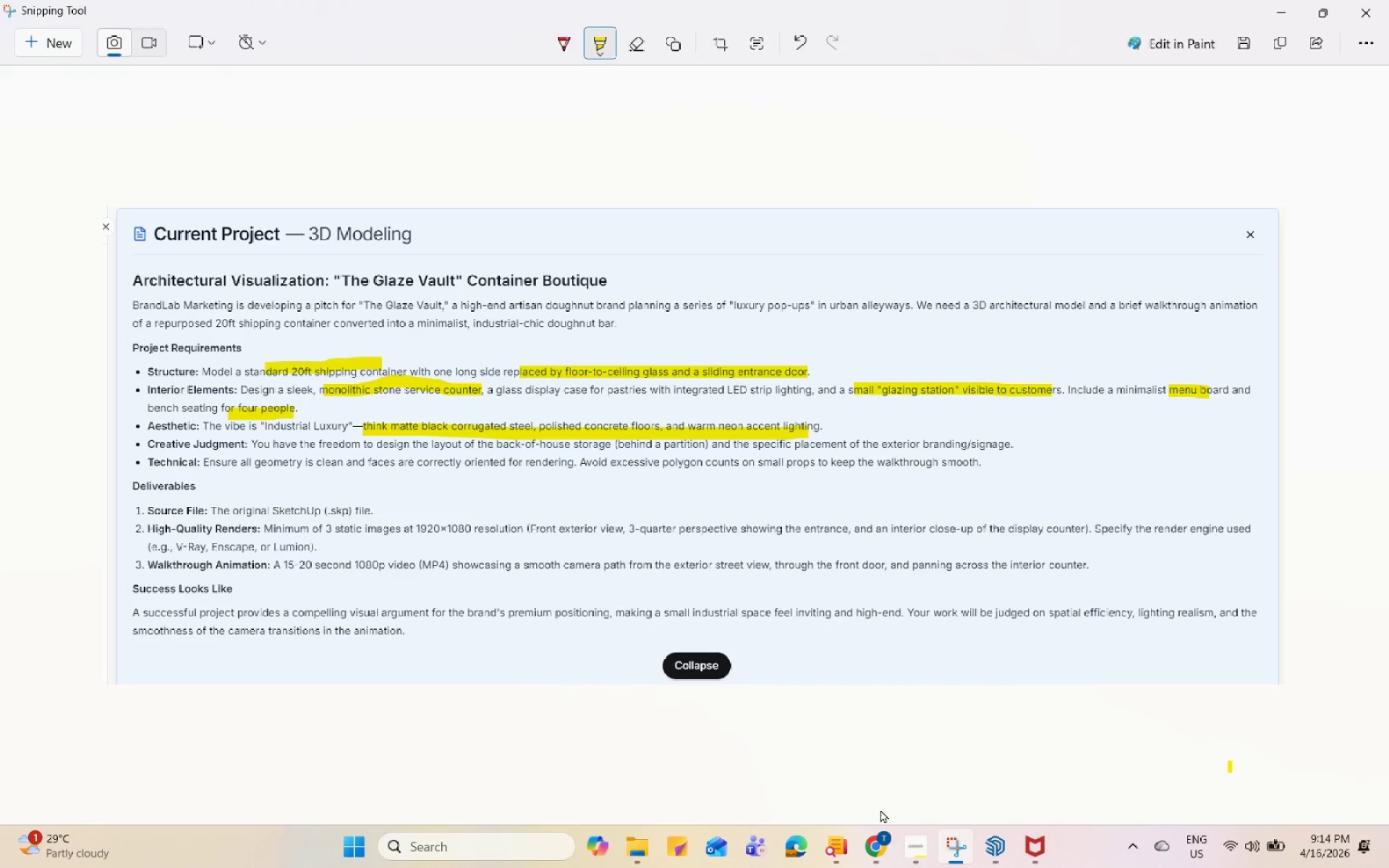 
left_click([917, 849])
 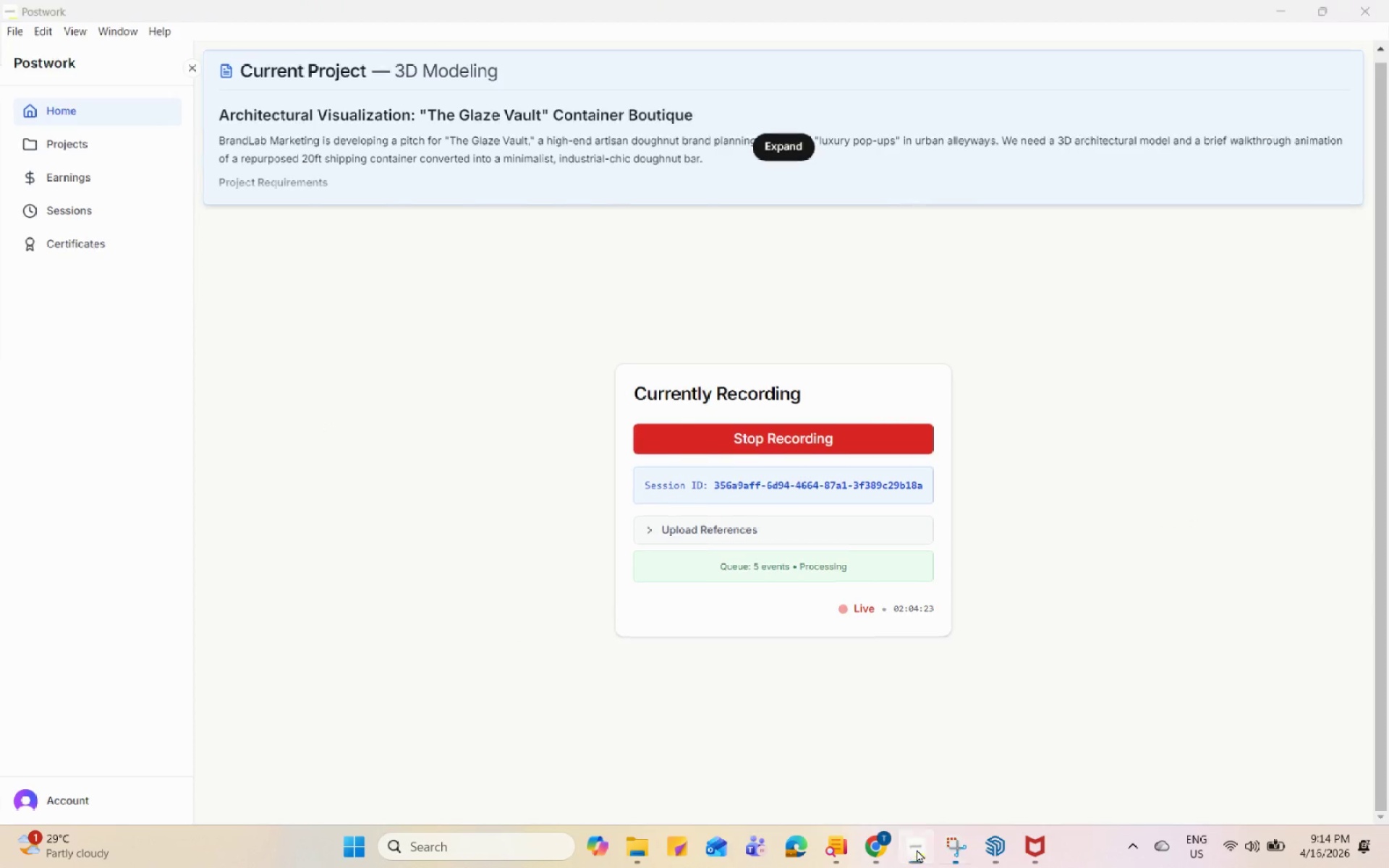 
double_click([997, 843])
 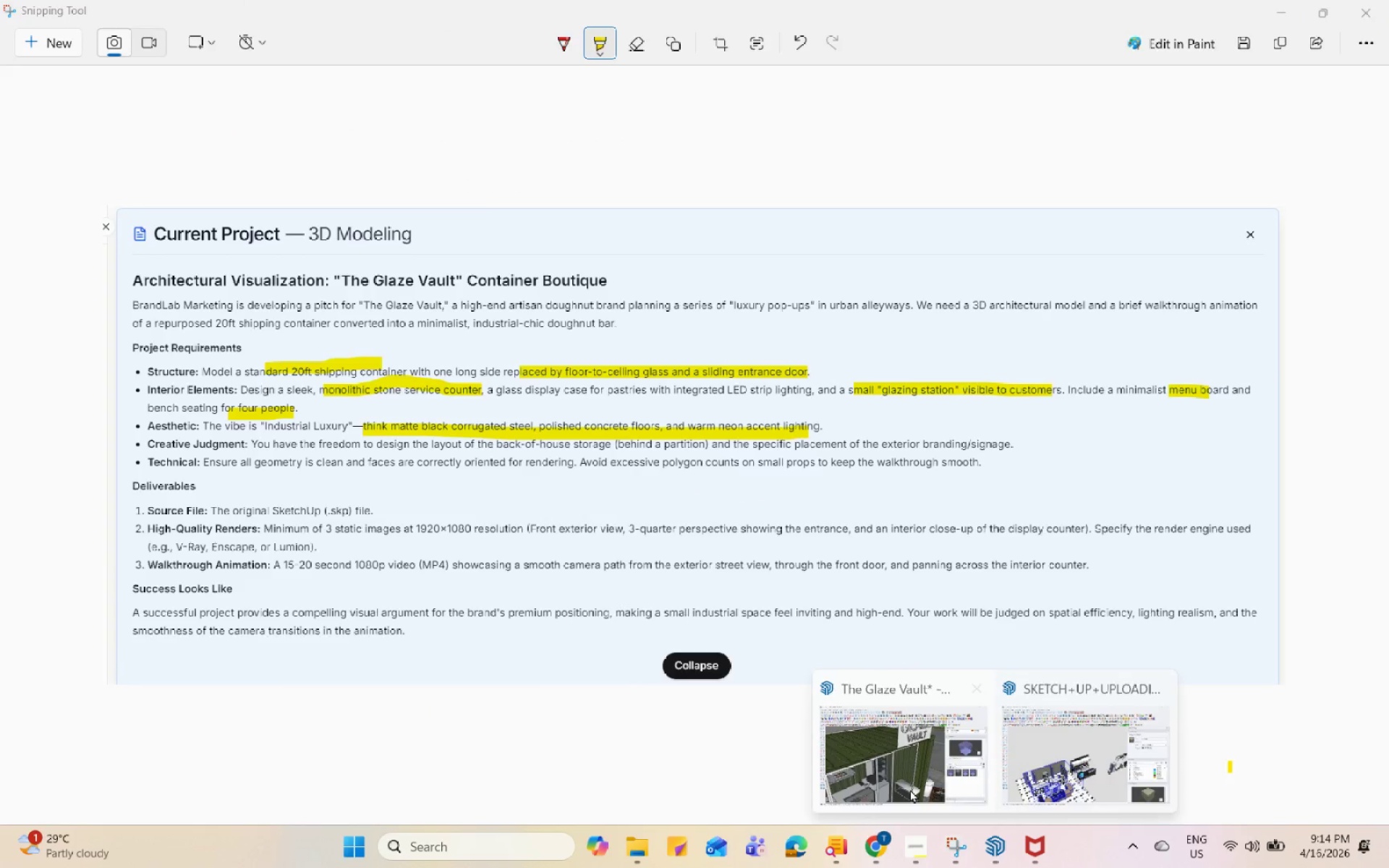 
left_click([878, 749])
 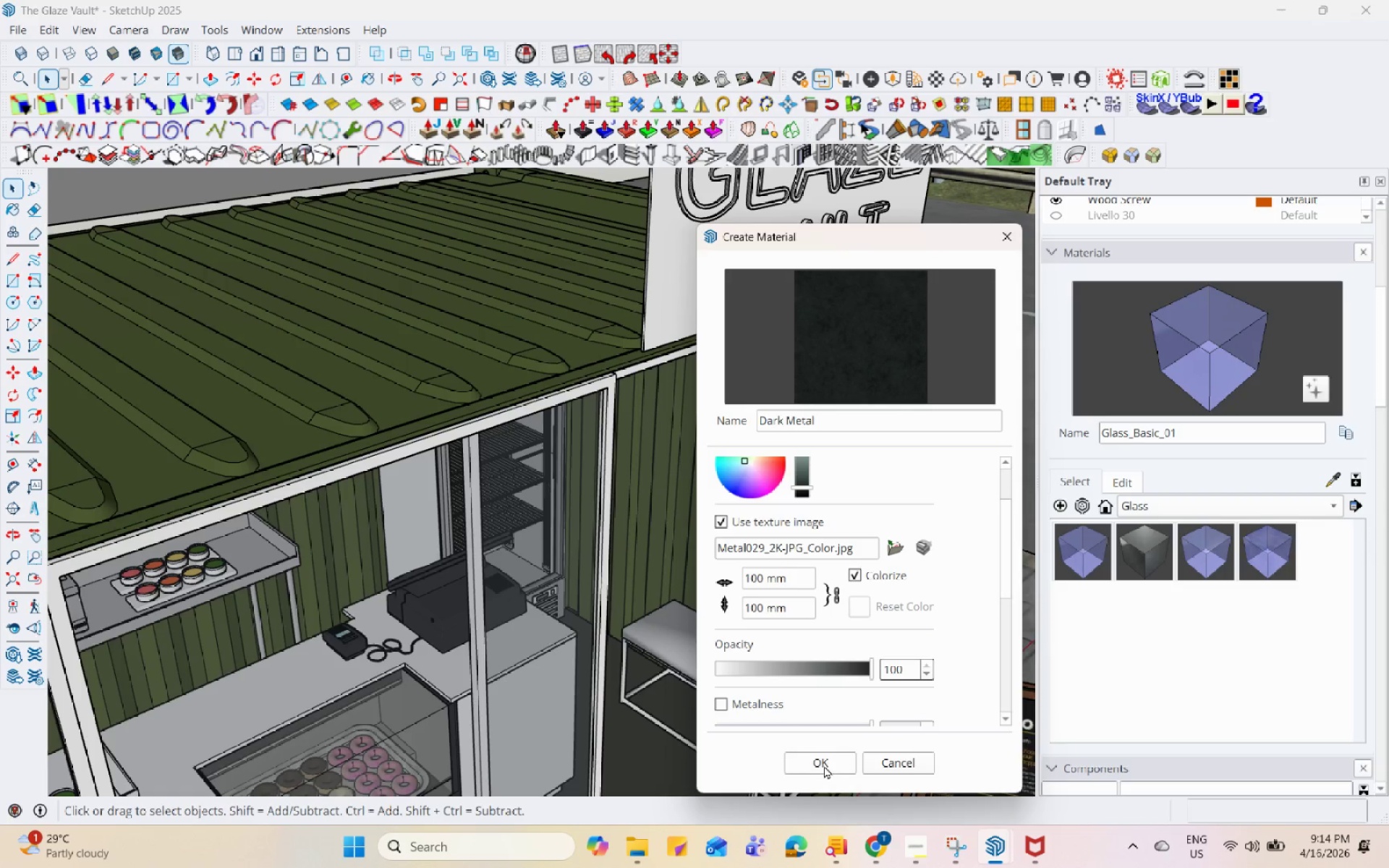 
left_click([826, 766])
 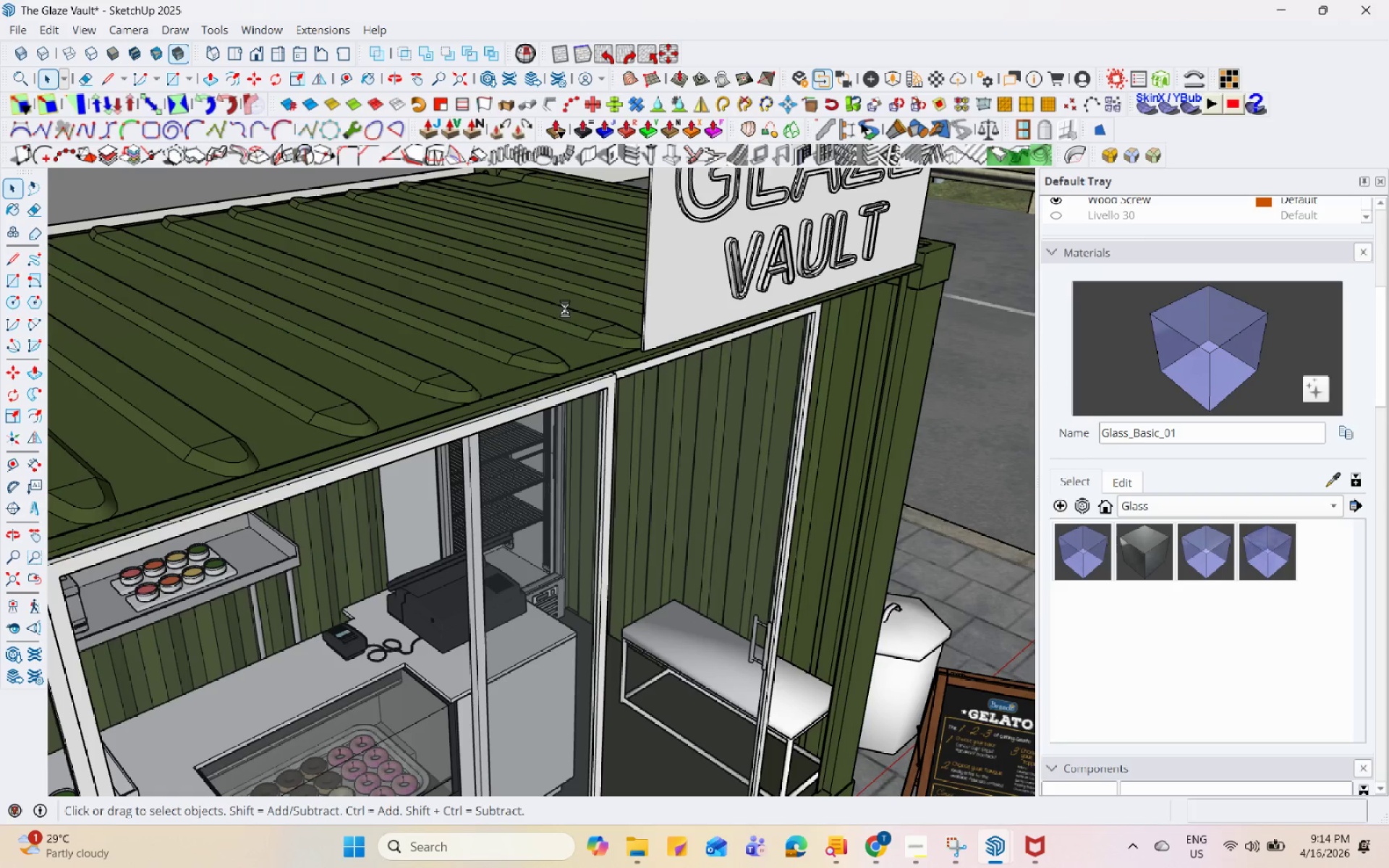 
scroll: coordinate [563, 366], scroll_direction: down, amount: 5.0
 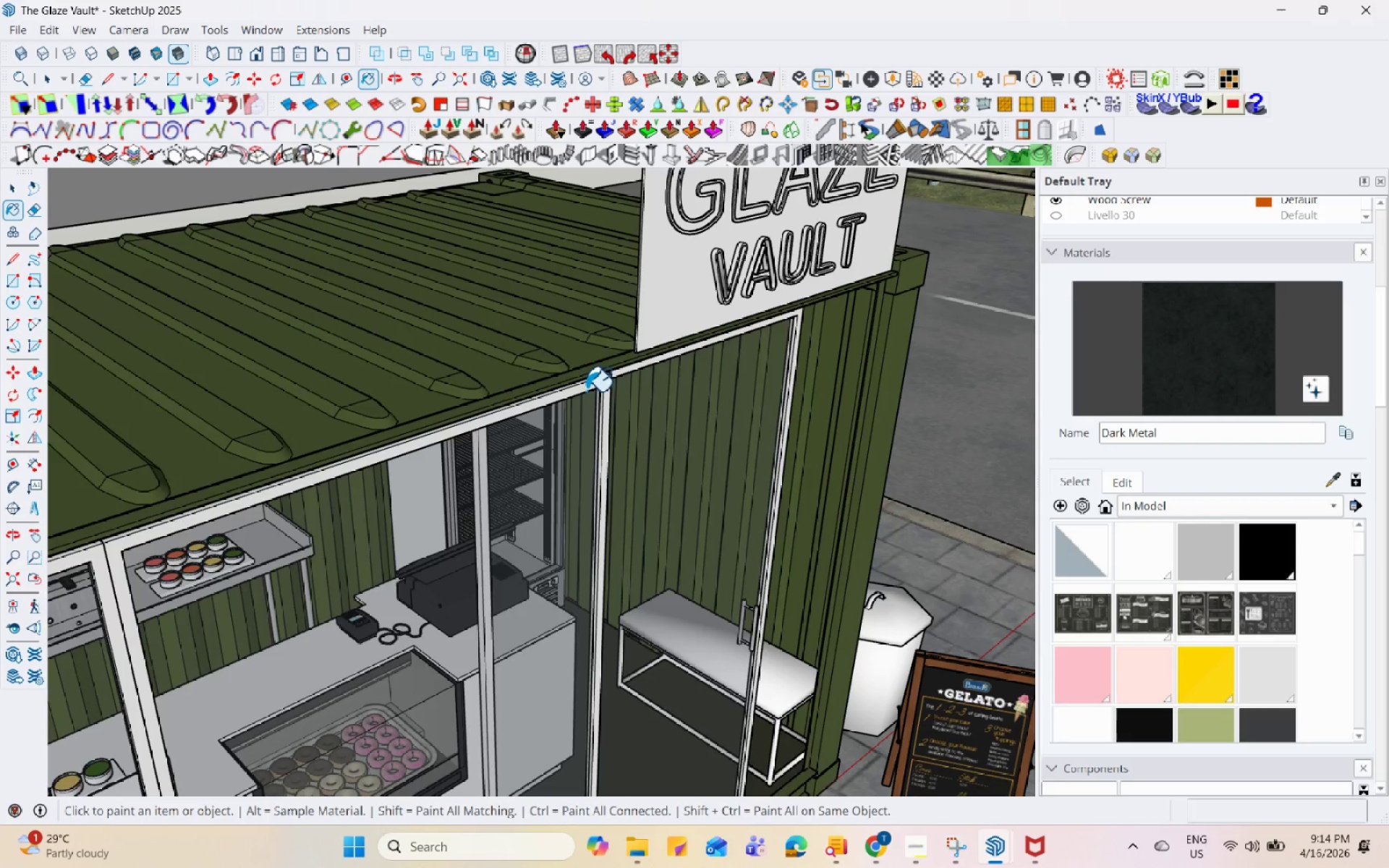 
left_click([761, 407])
 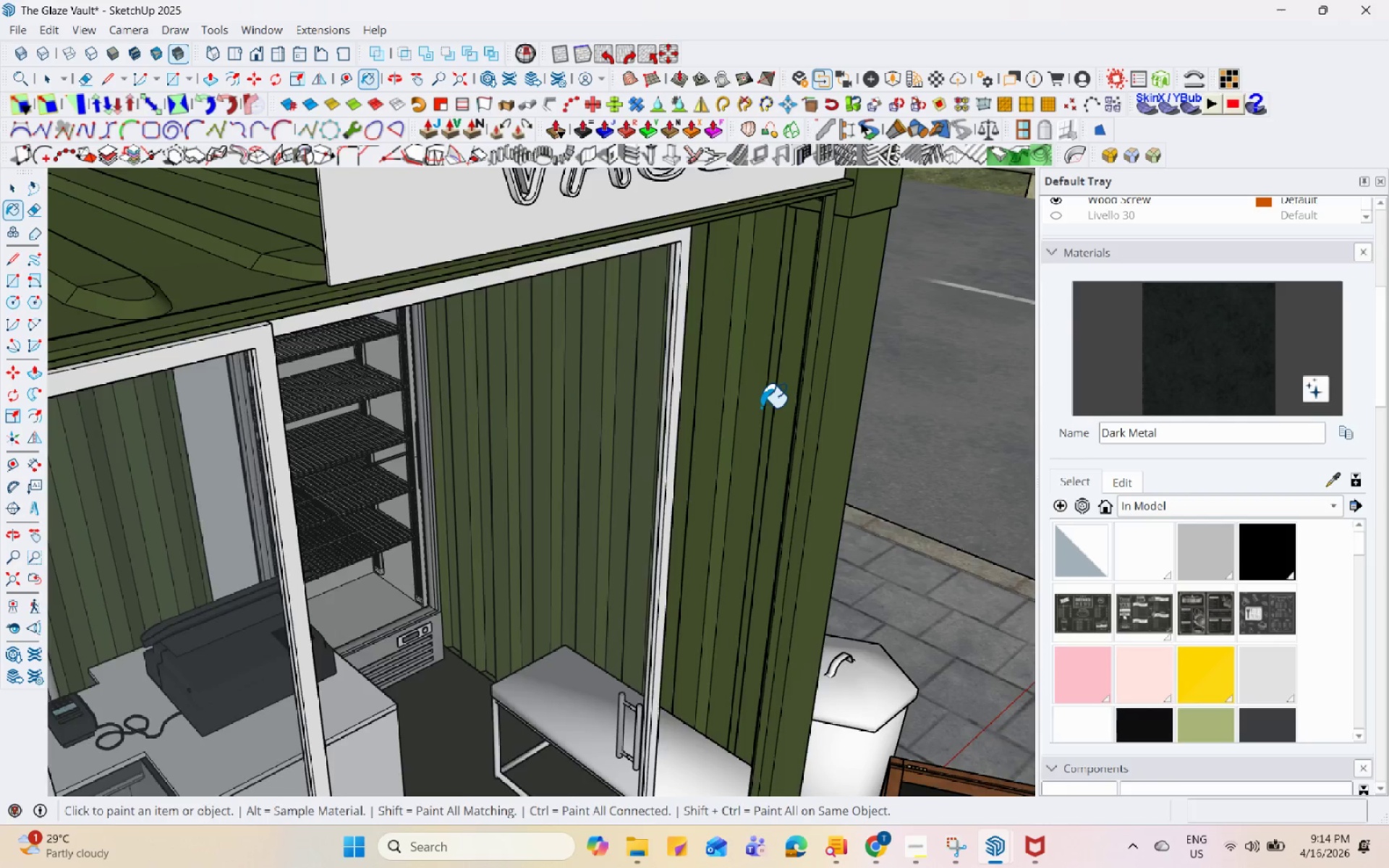 
scroll: coordinate [761, 407], scroll_direction: up, amount: 2.0
 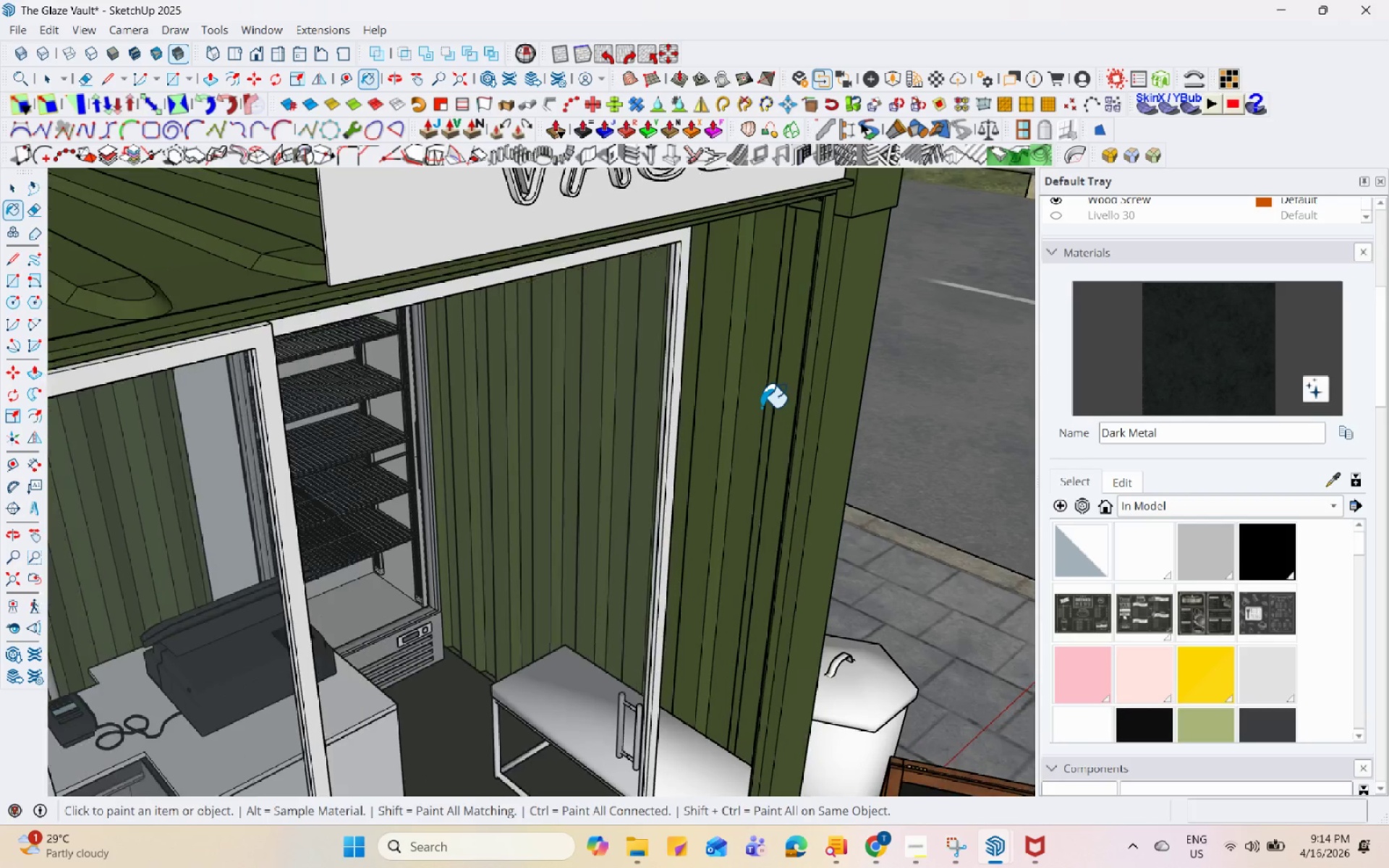 
scroll: coordinate [761, 411], scroll_direction: down, amount: 5.0
 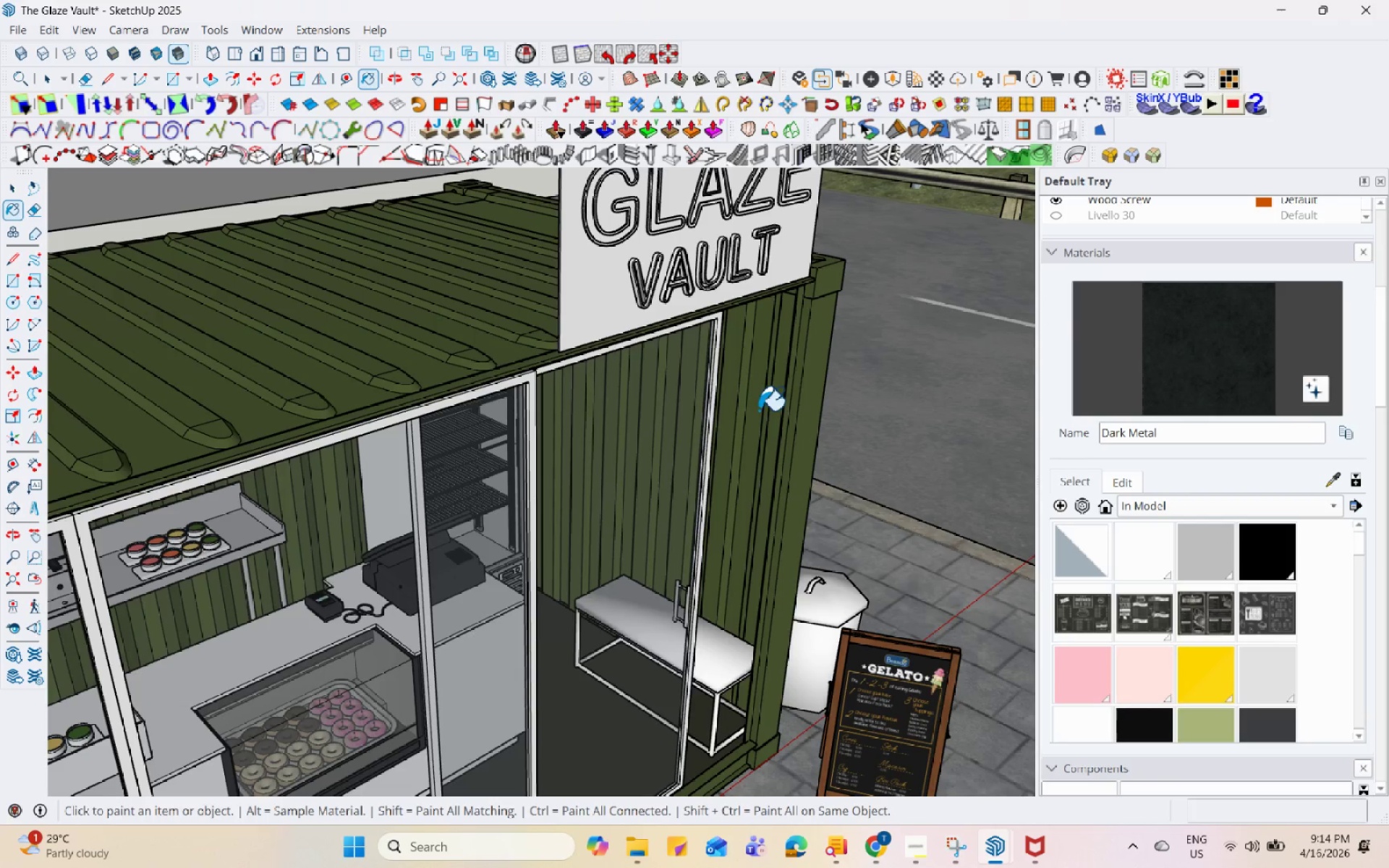 
key(Space)
 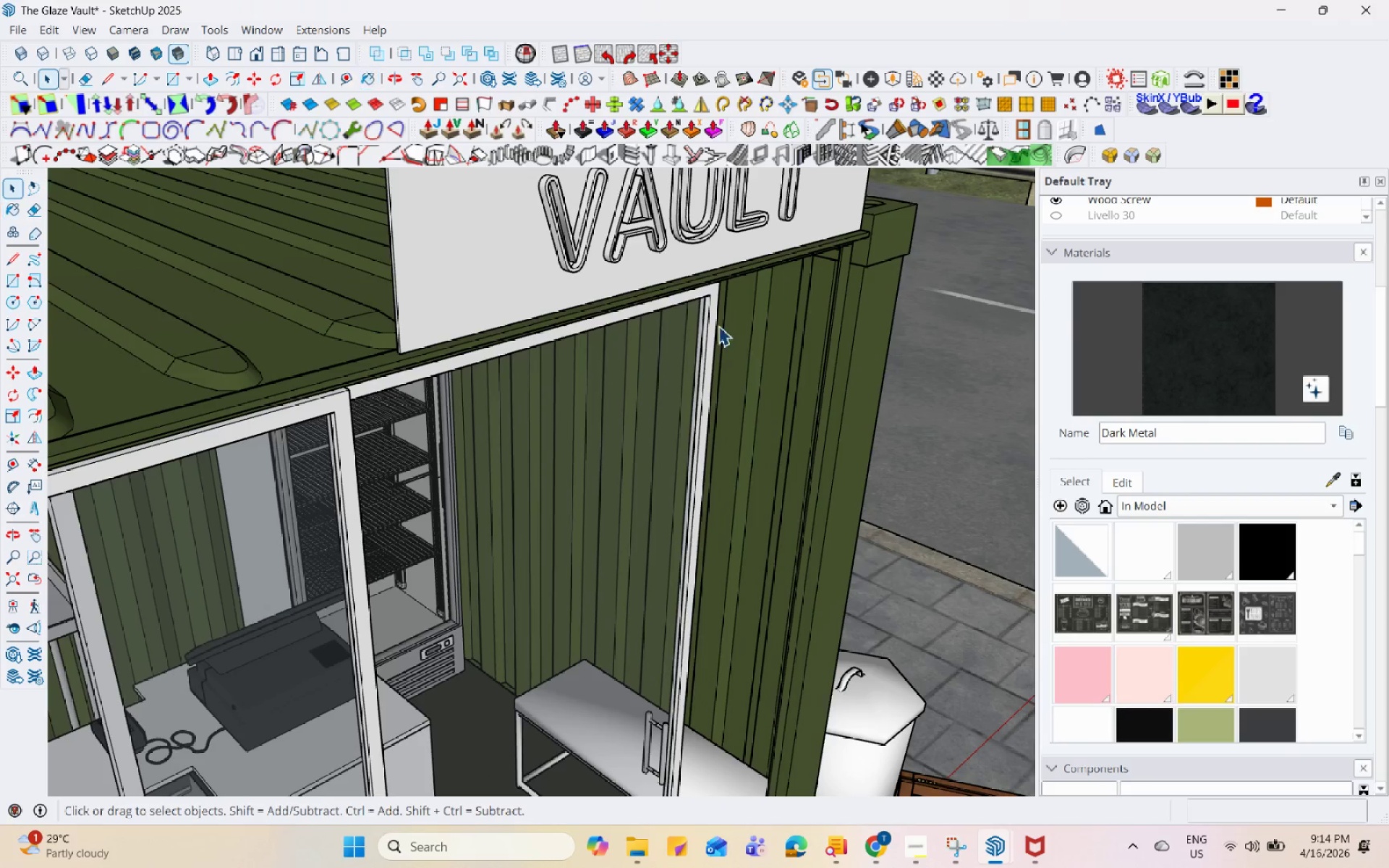 
left_click([716, 315])
 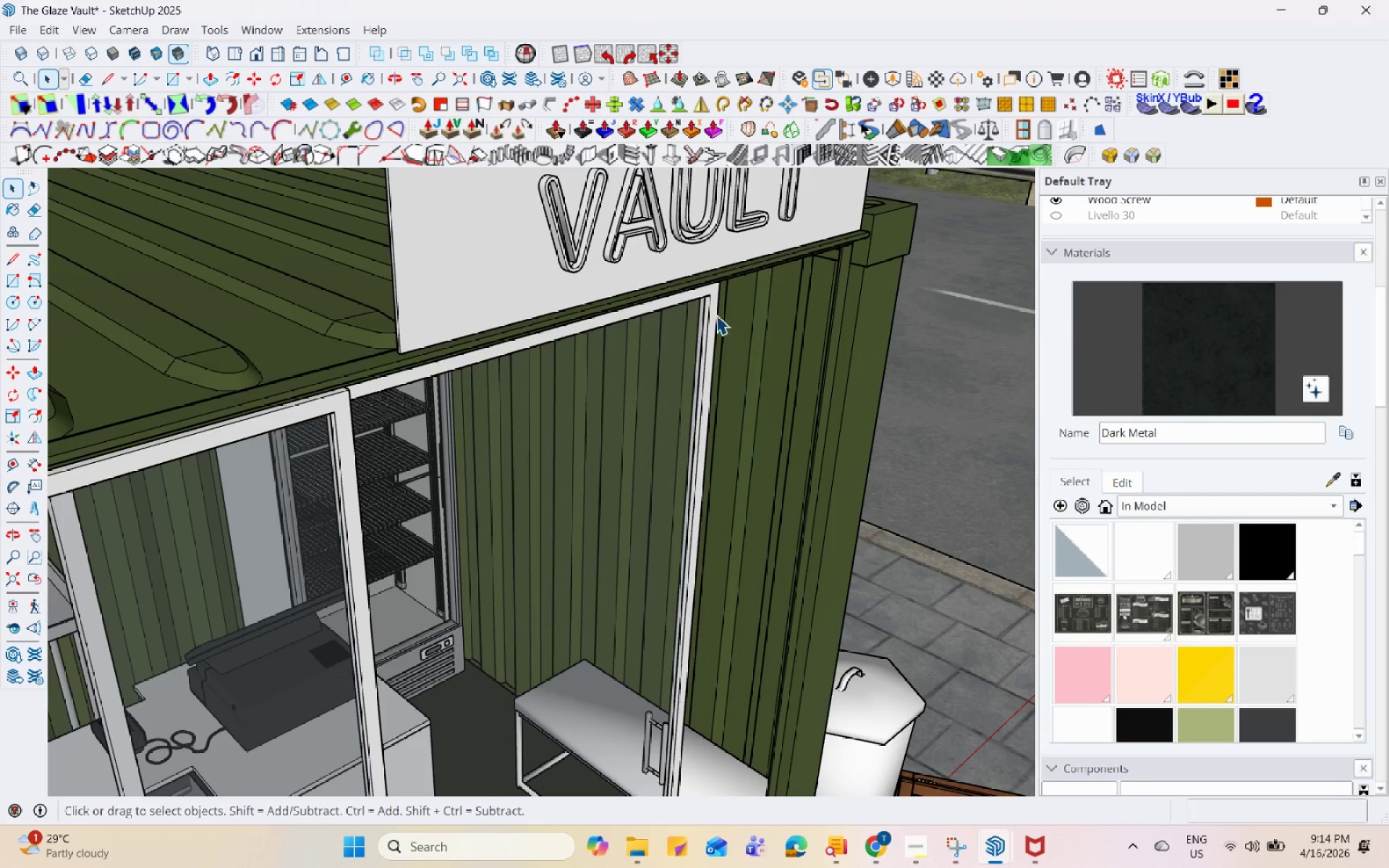 
scroll: coordinate [728, 350], scroll_direction: up, amount: 4.0
 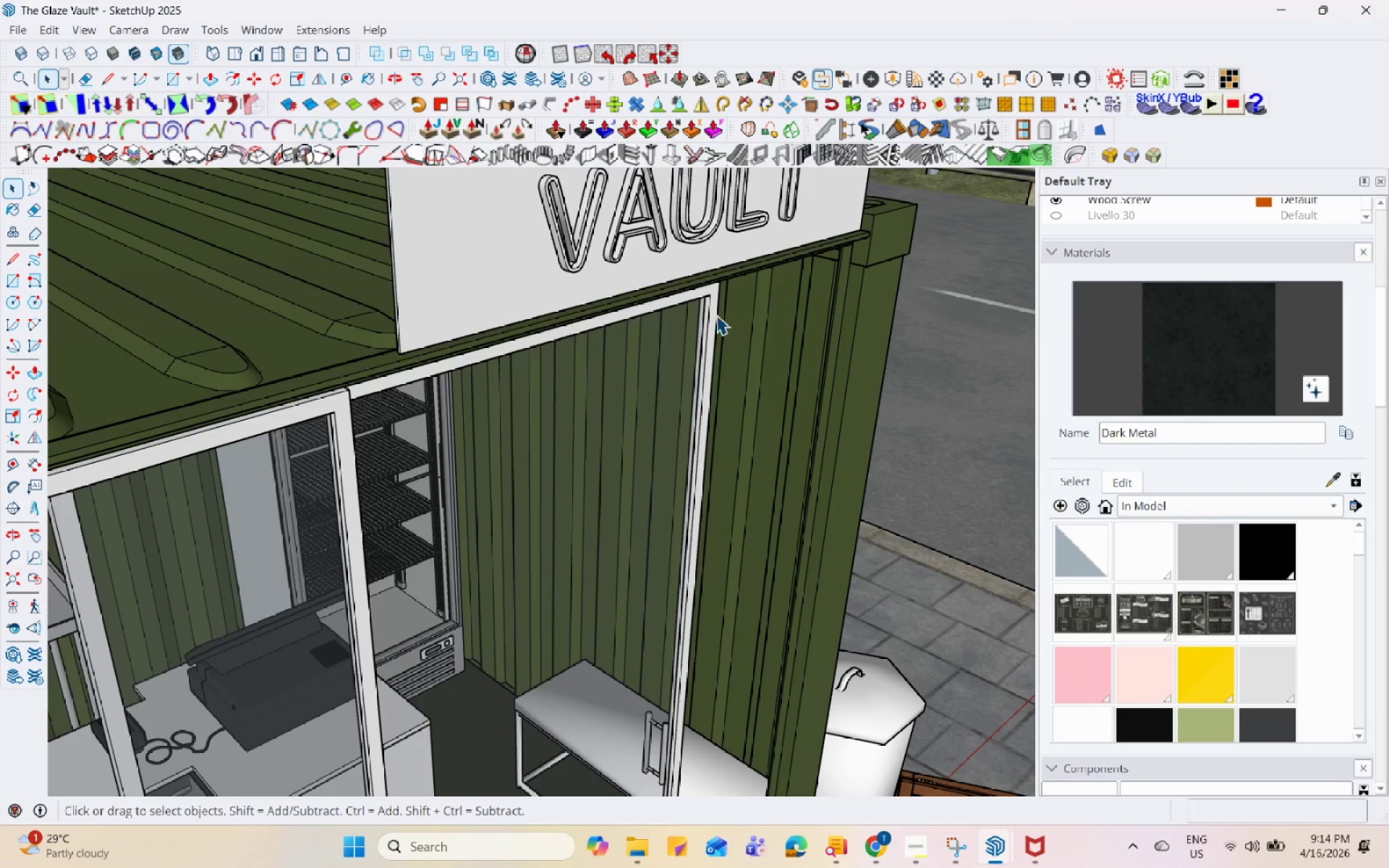 
double_click([716, 315])
 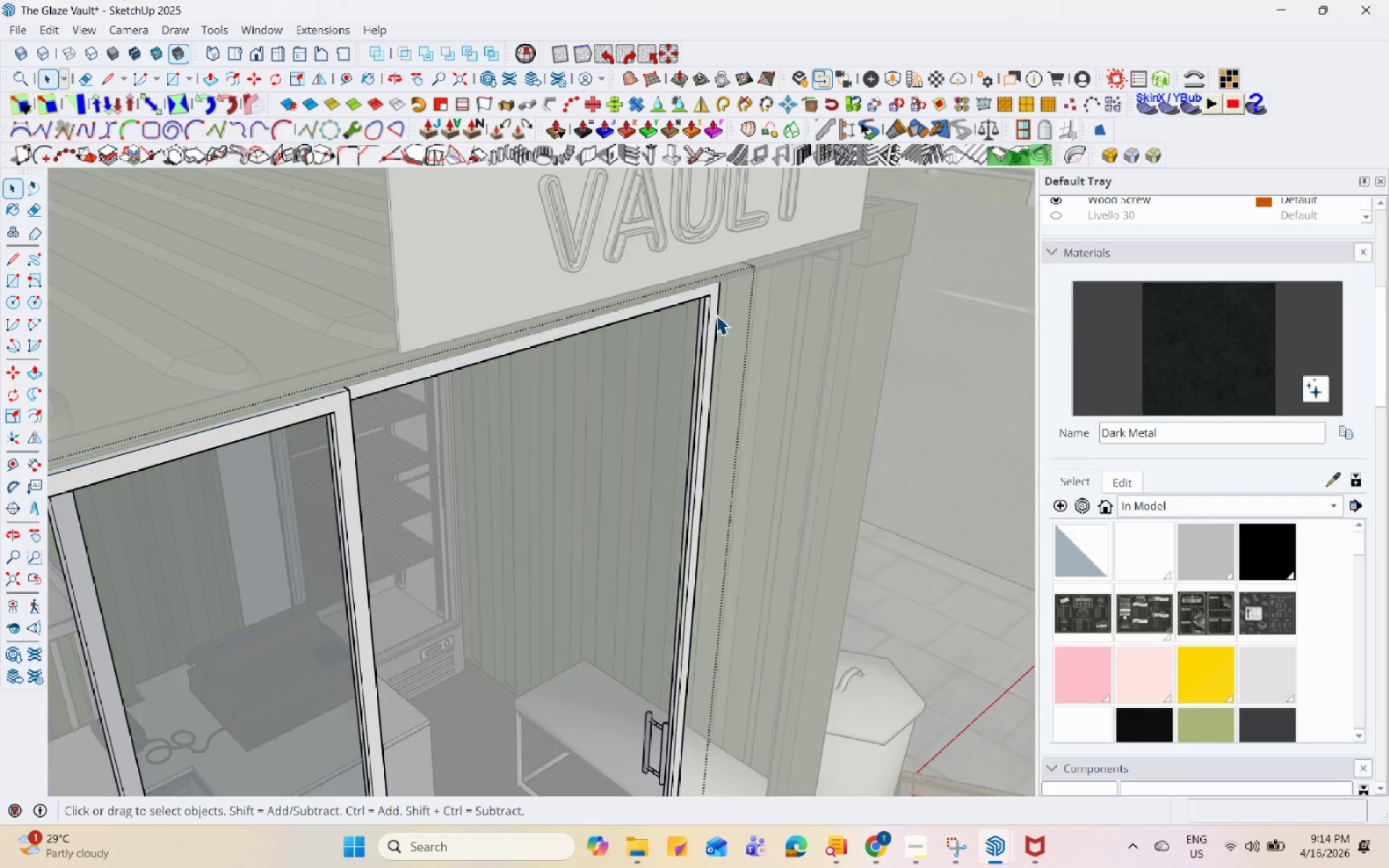 
triple_click([716, 315])
 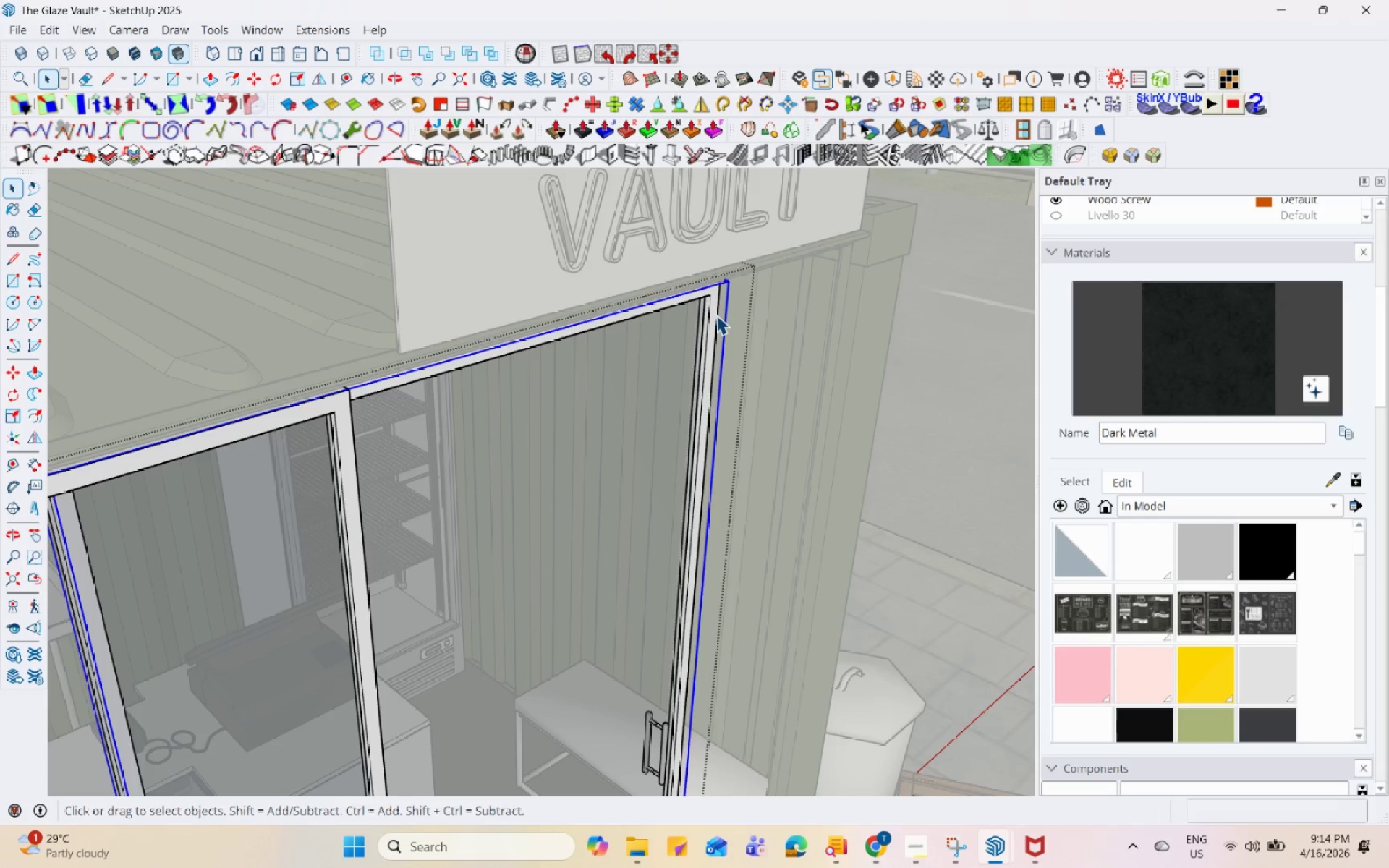 
triple_click([716, 315])
 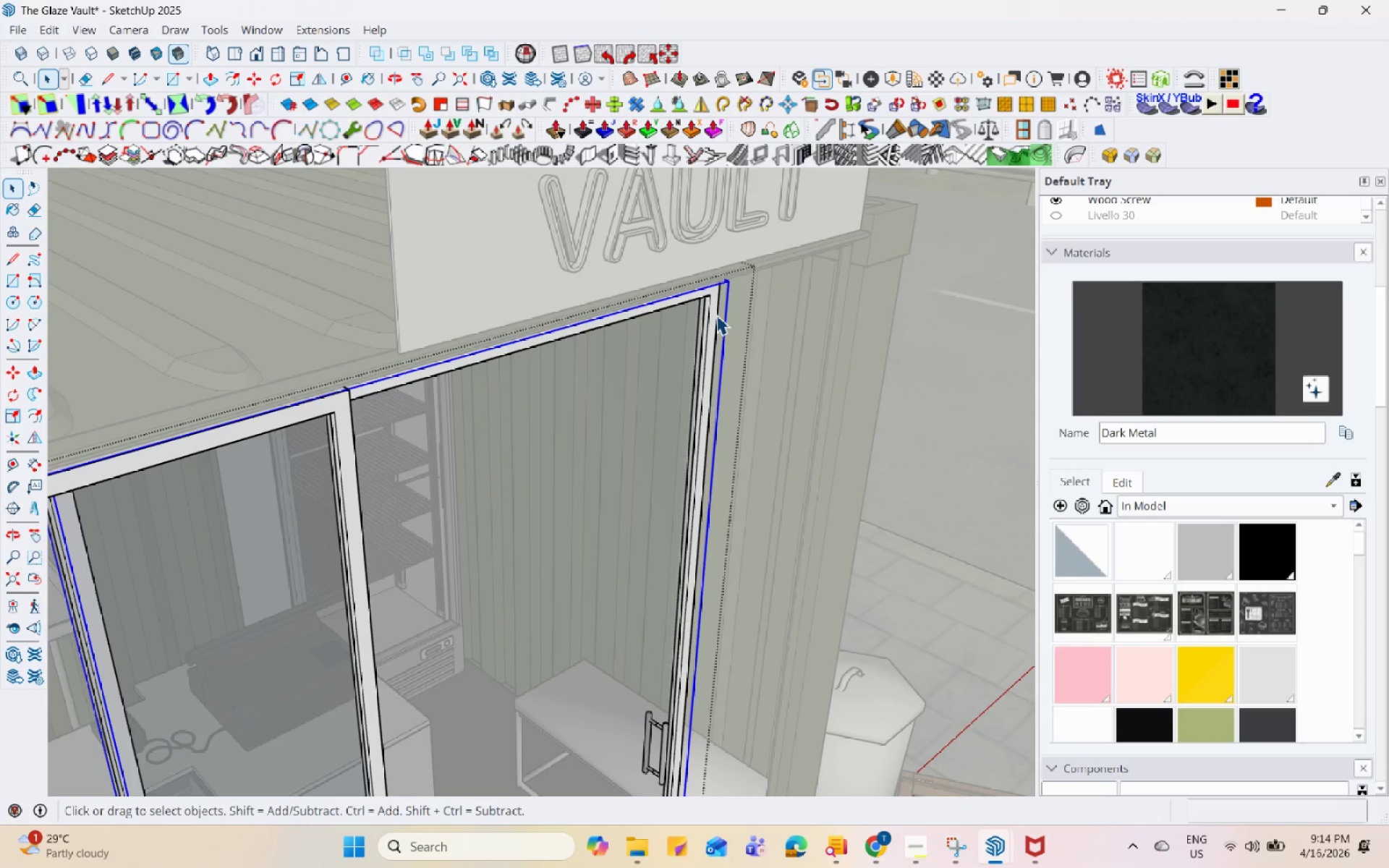 
triple_click([715, 315])
 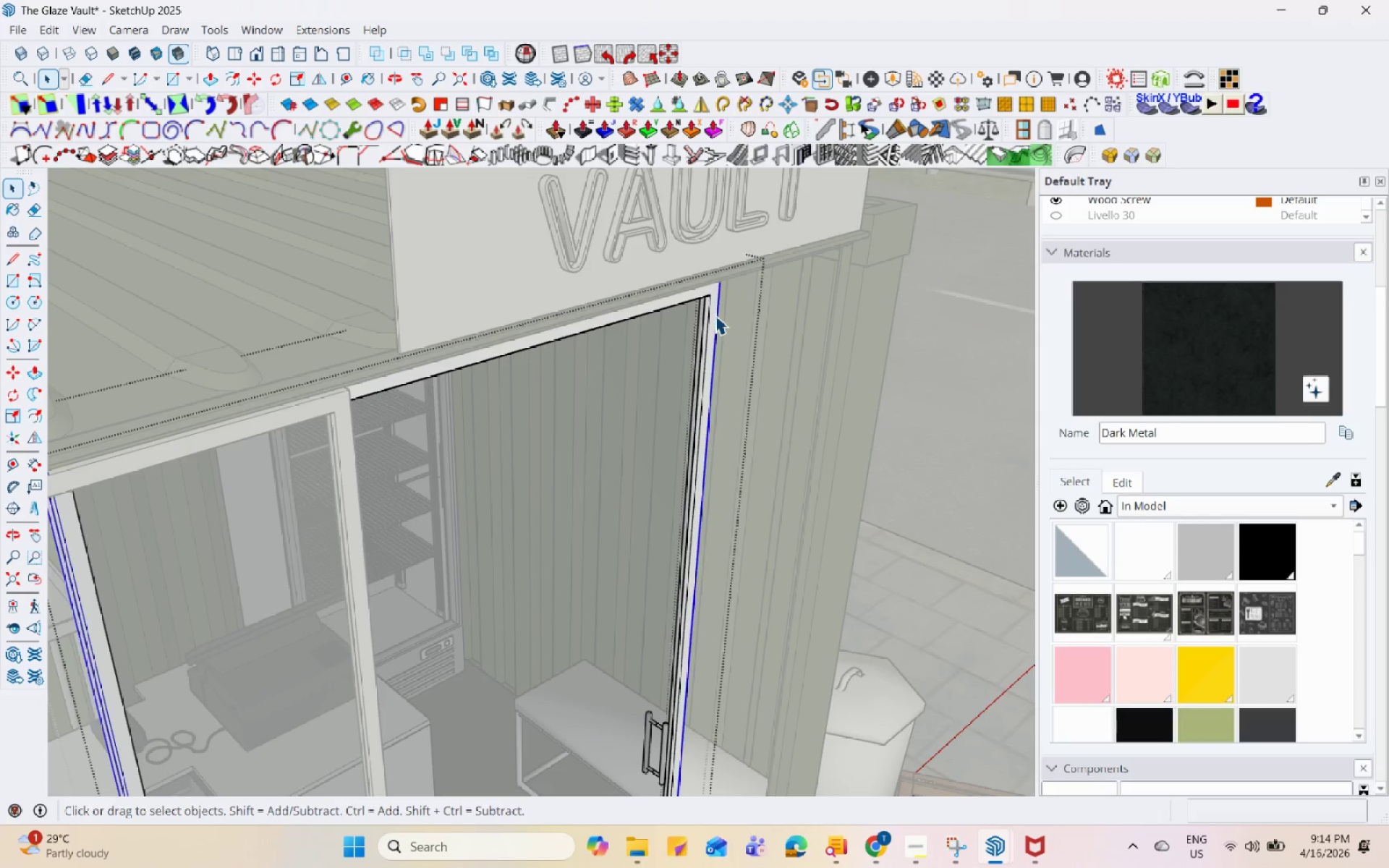 
triple_click([715, 315])
 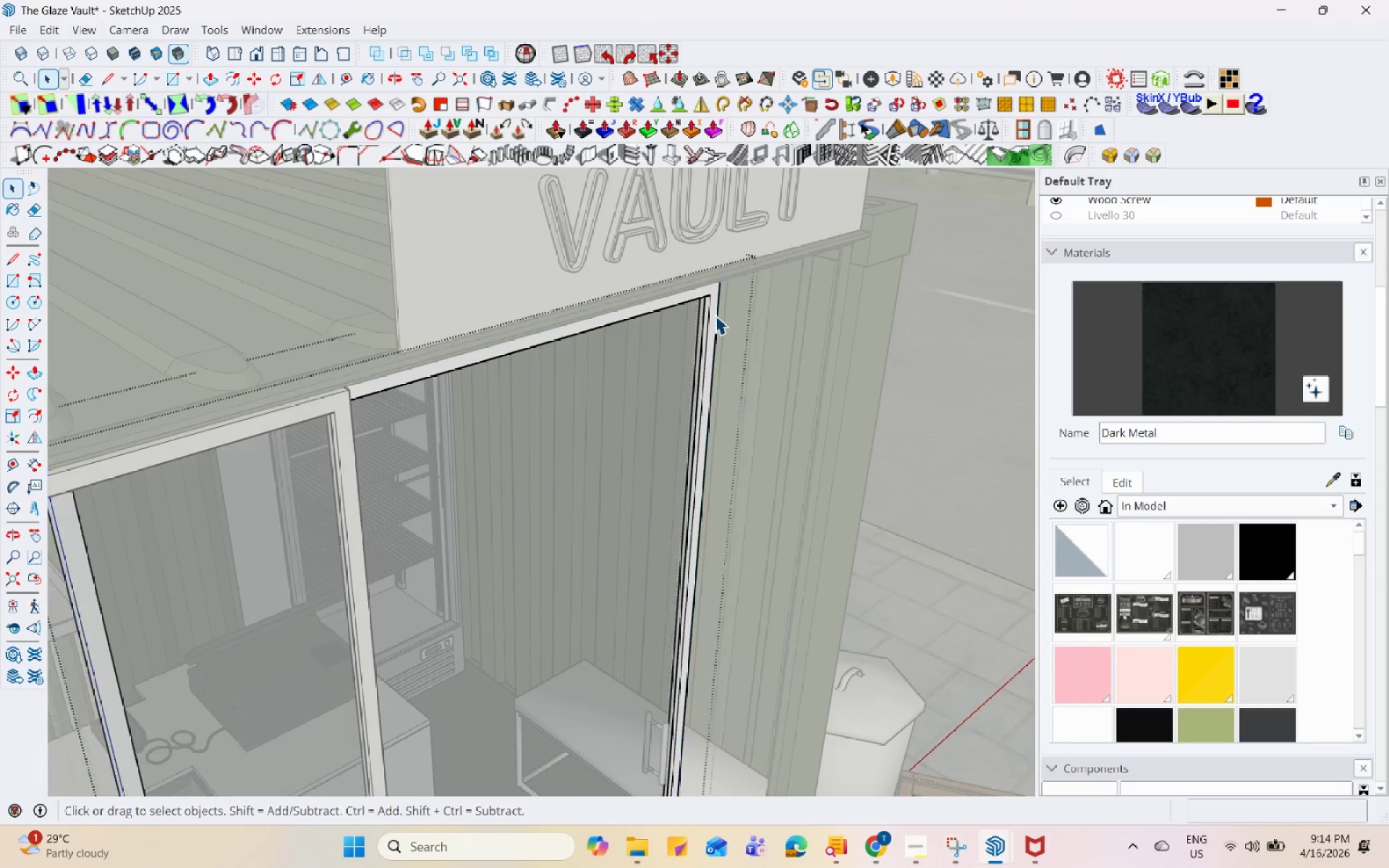 
triple_click([715, 315])
 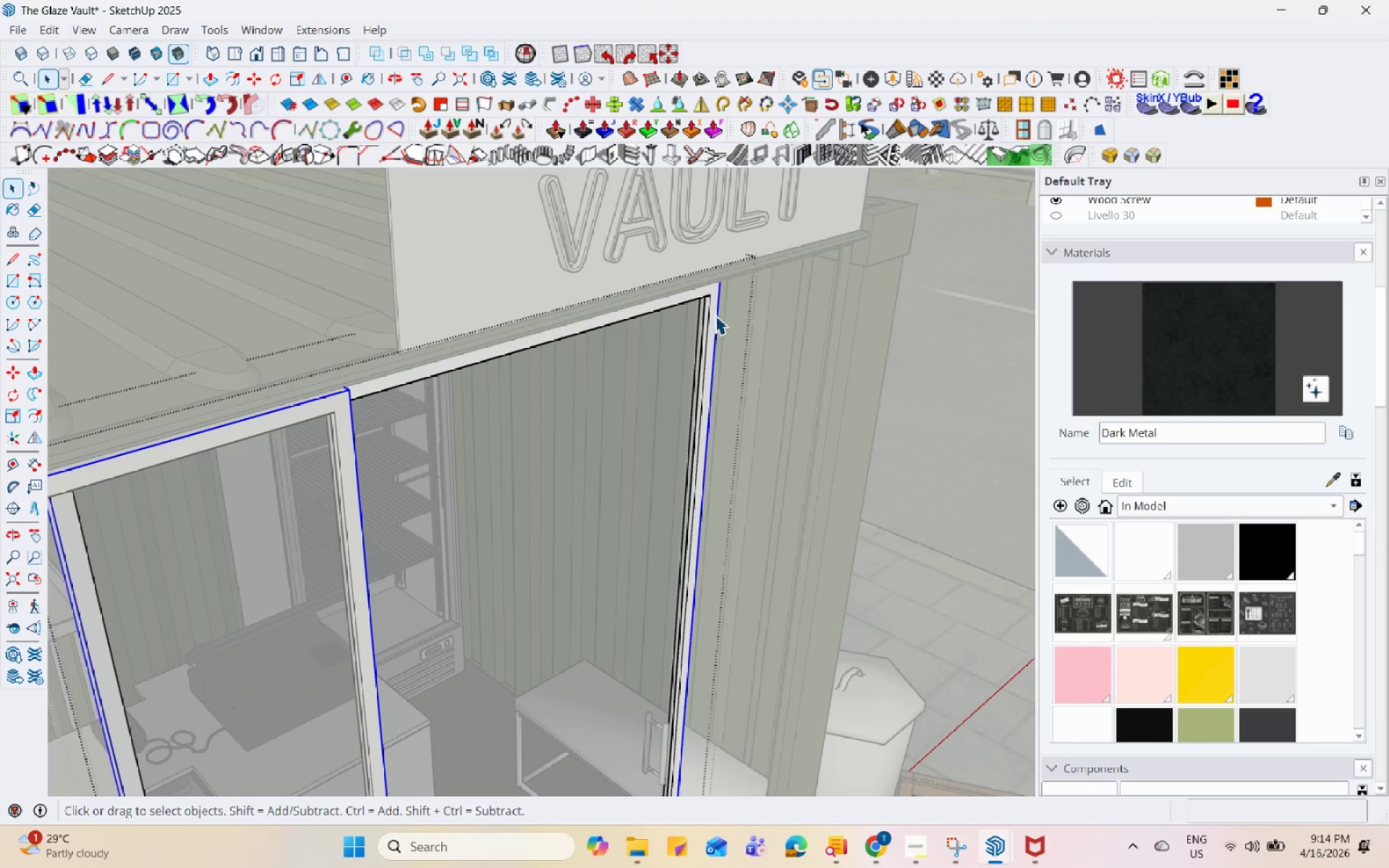 
triple_click([715, 315])
 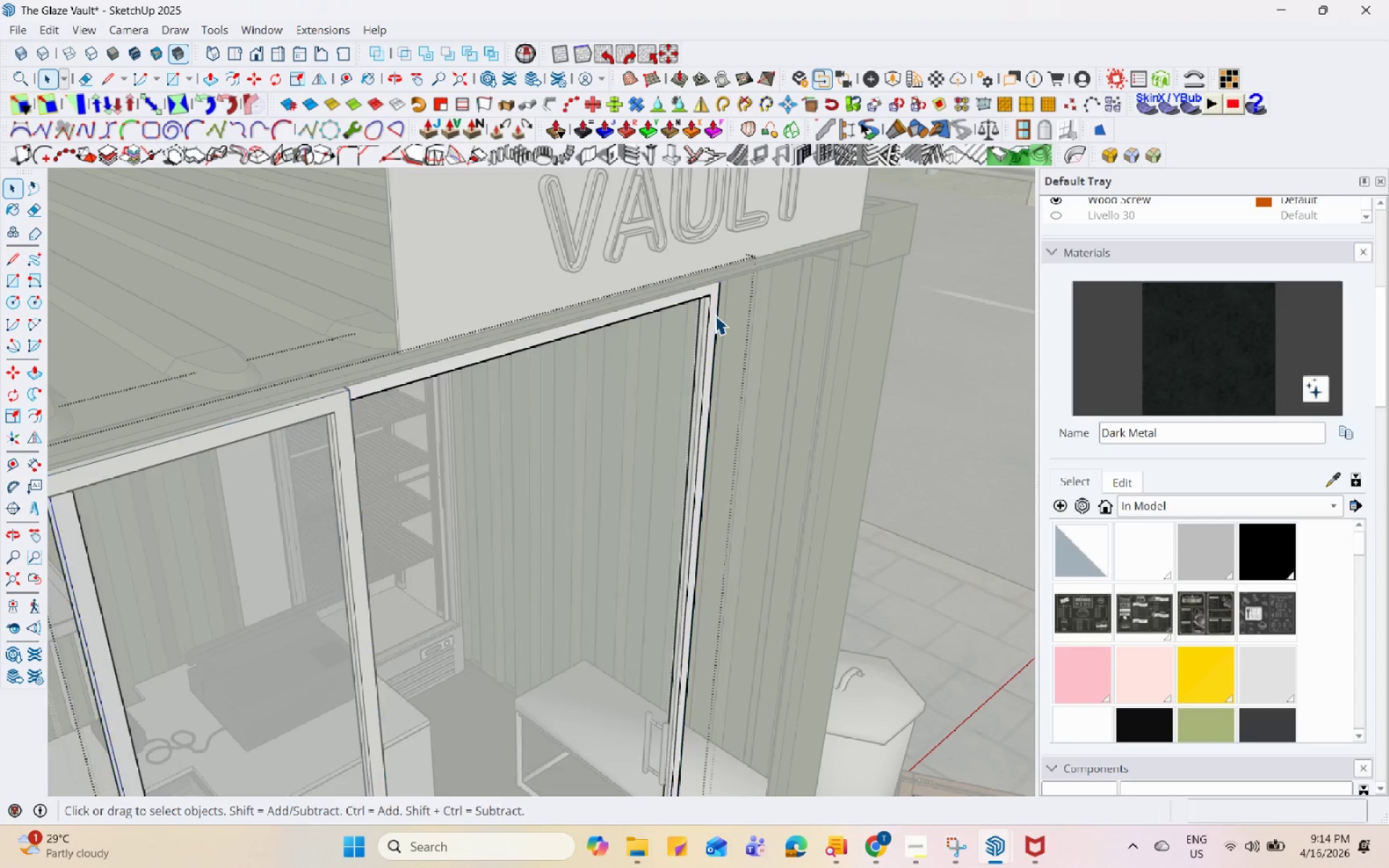 
triple_click([715, 315])
 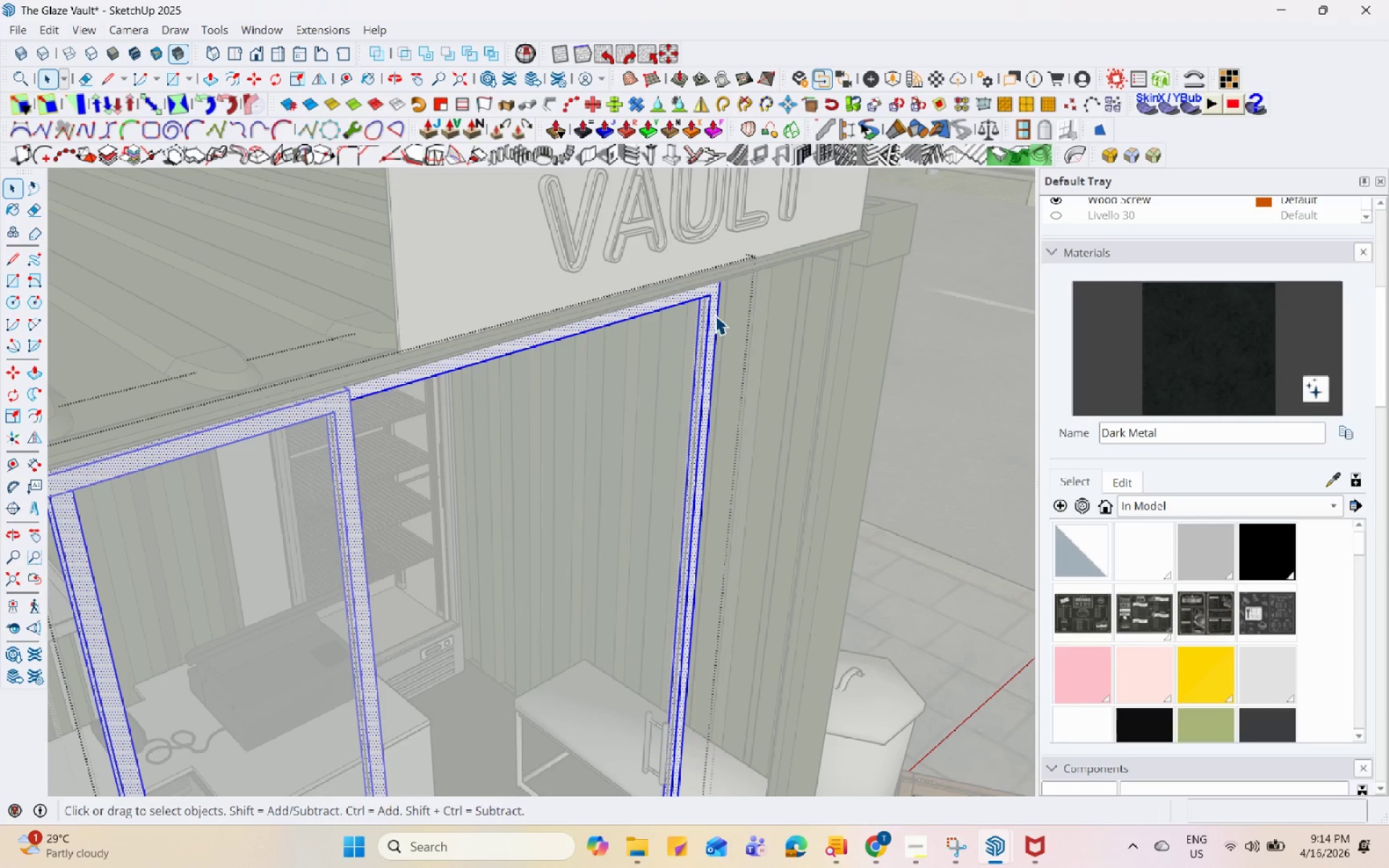 
triple_click([715, 315])
 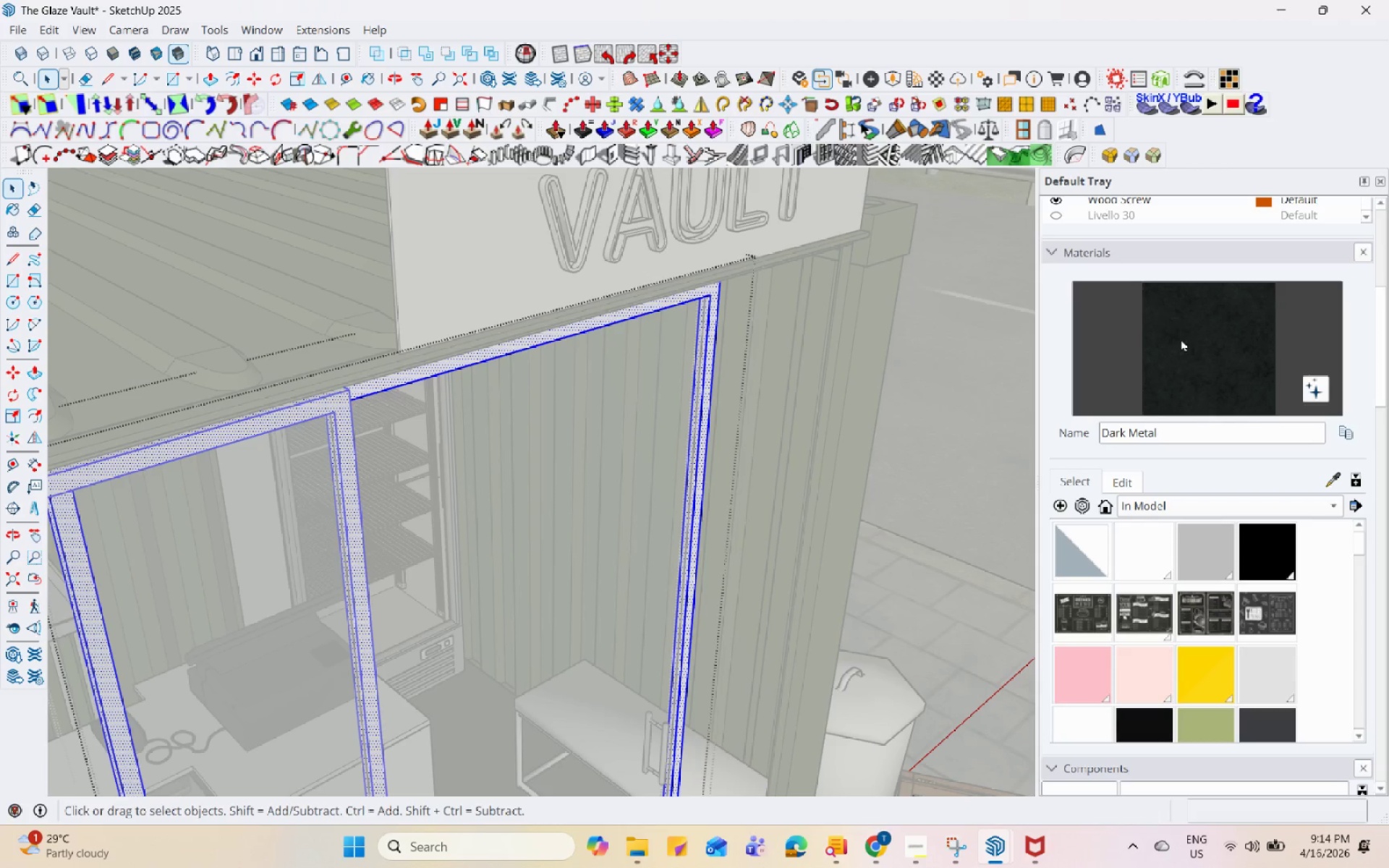 
left_click([1183, 345])
 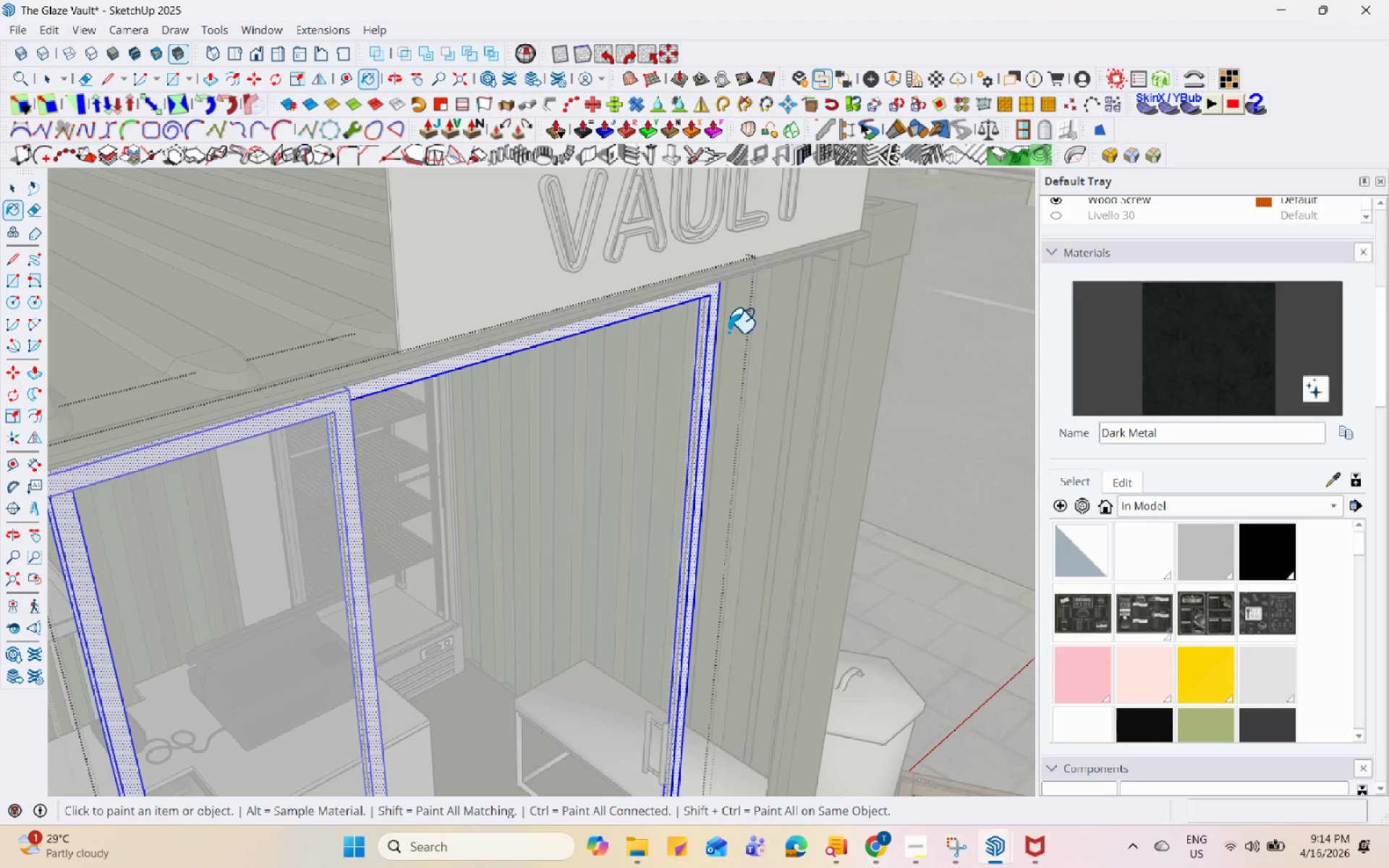 
left_click([710, 319])
 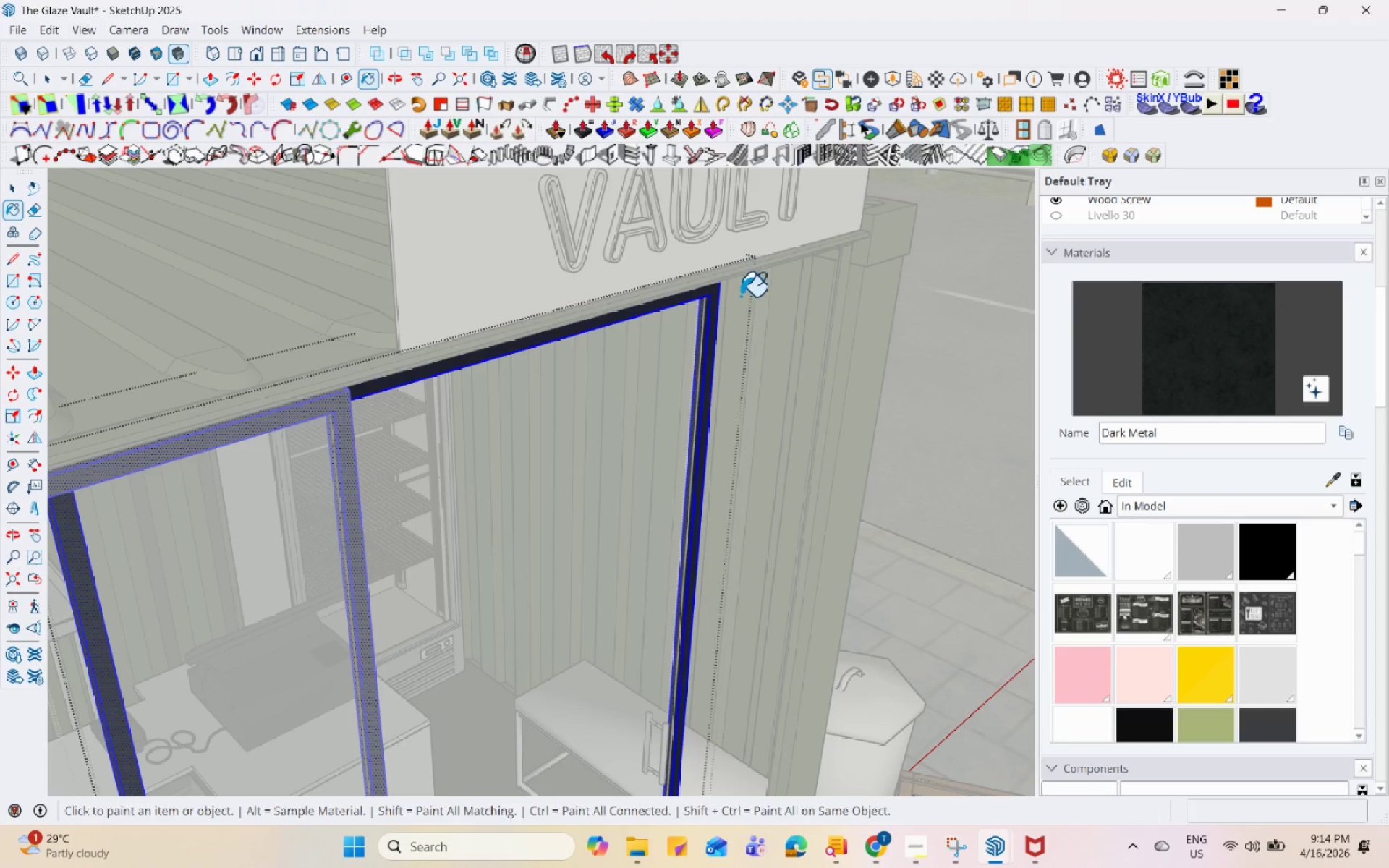 
key(Space)
 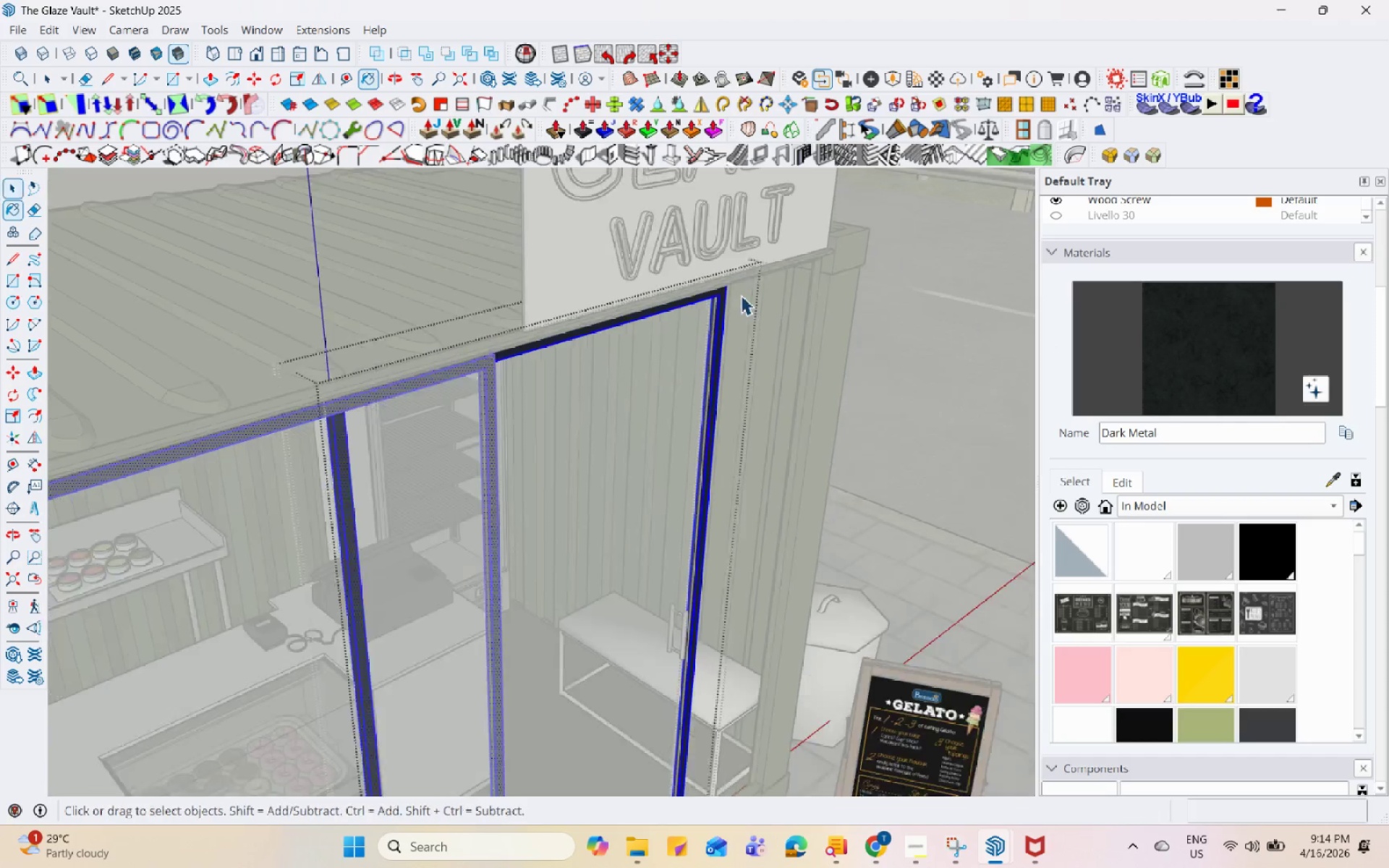 
key(Escape)
 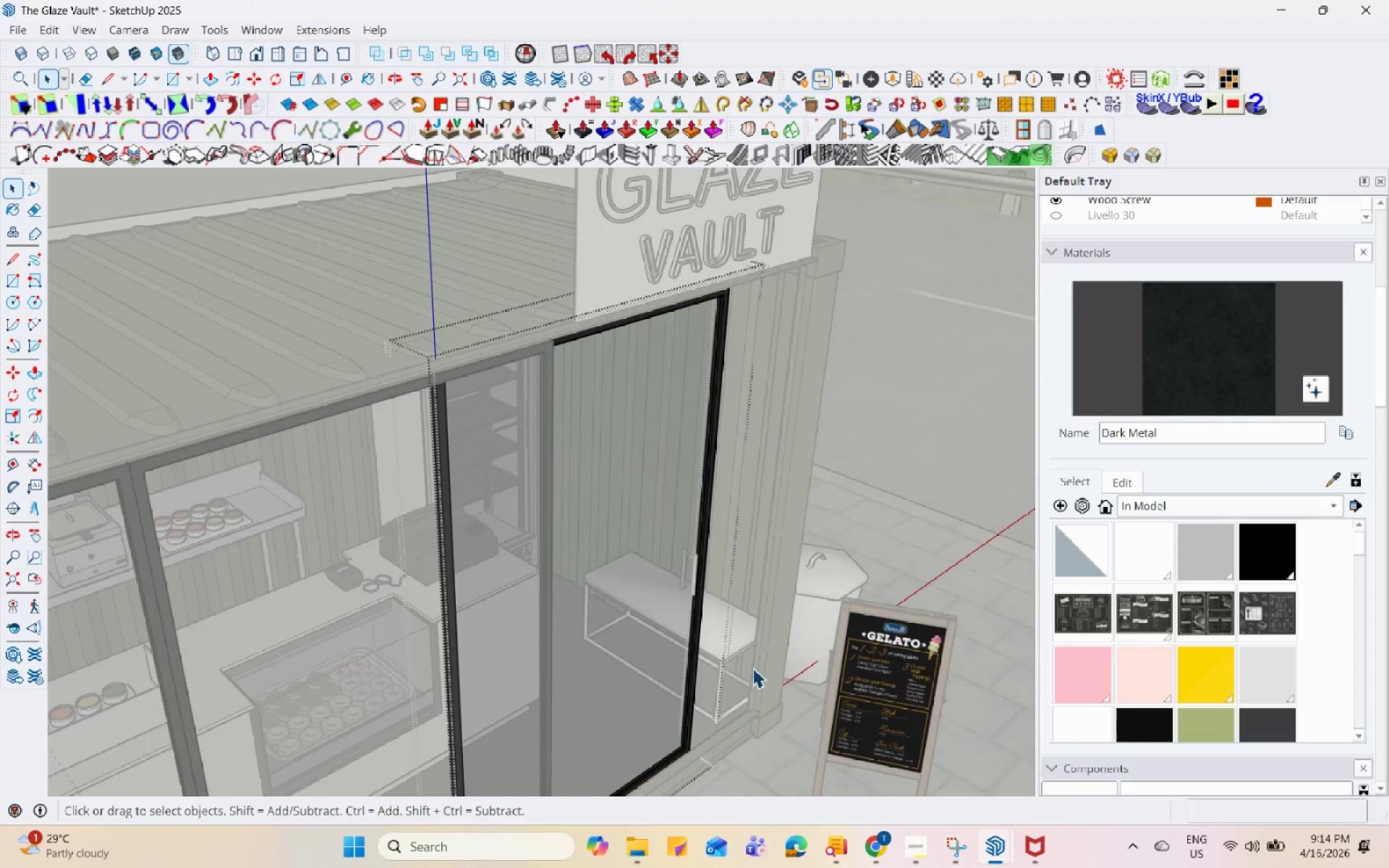 
key(Escape)
 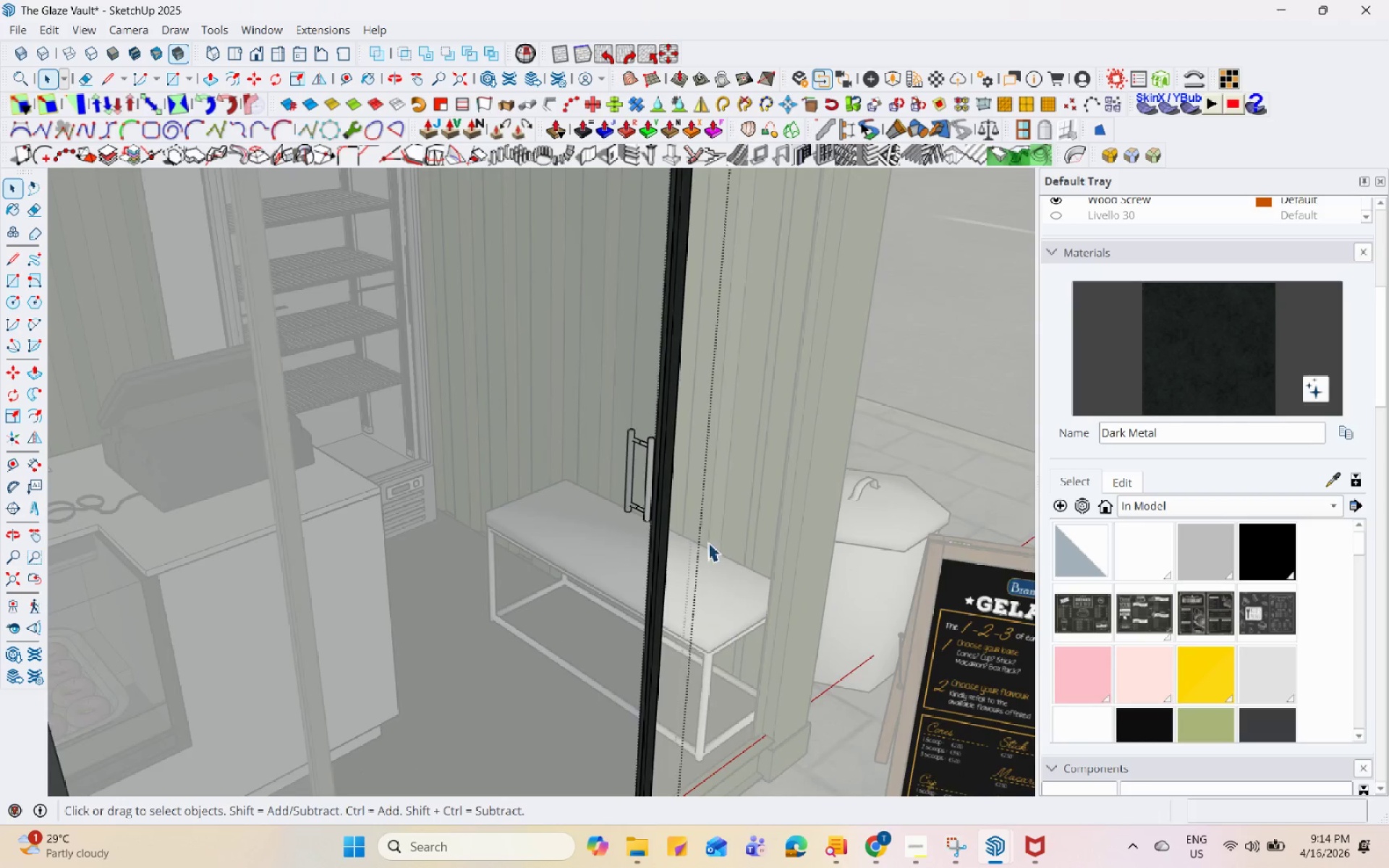 
key(Escape)
 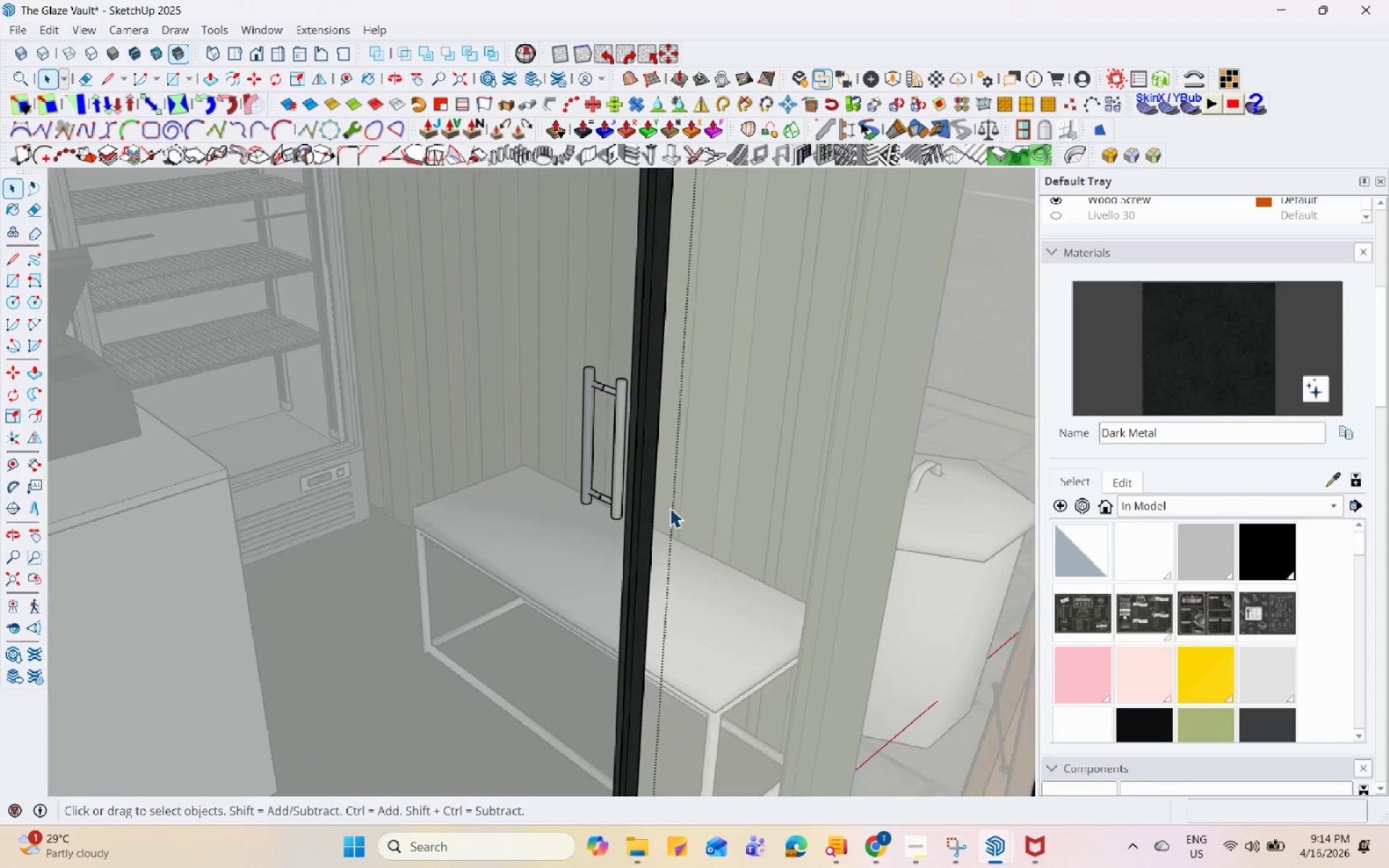 
hold_key(key=Escape, duration=2.45)
 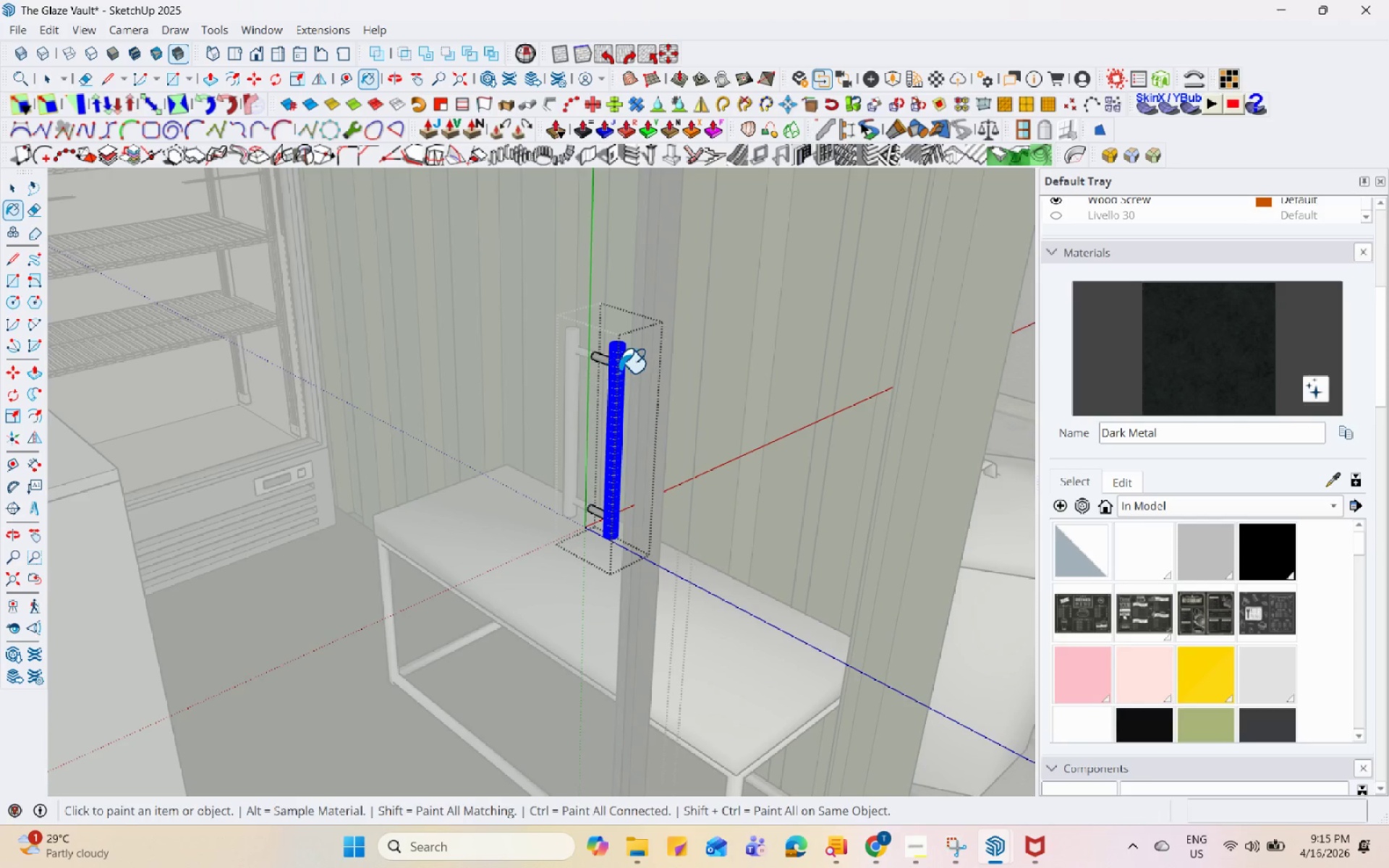 
double_click([617, 430])
 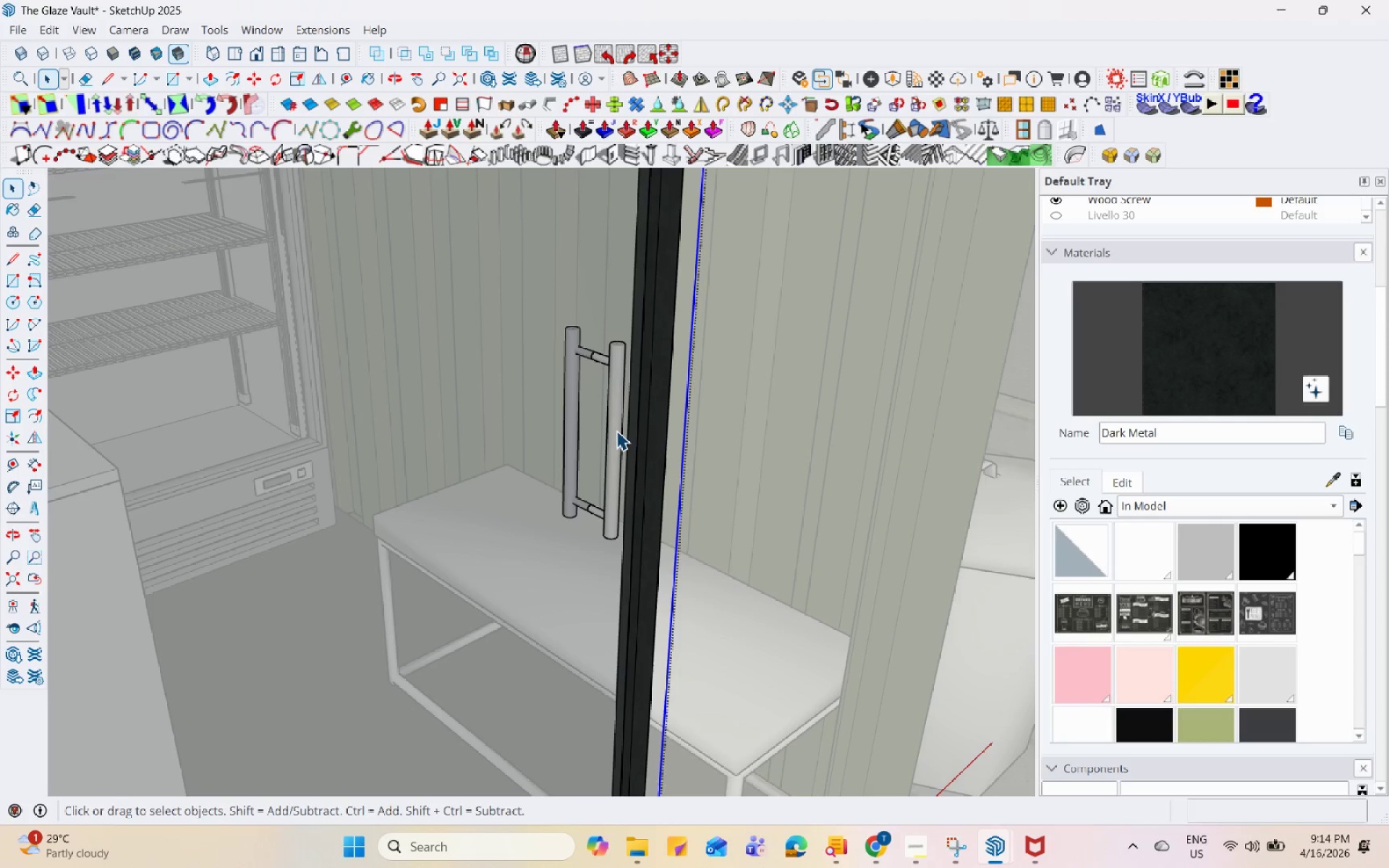 
scroll: coordinate [630, 458], scroll_direction: up, amount: 6.0
 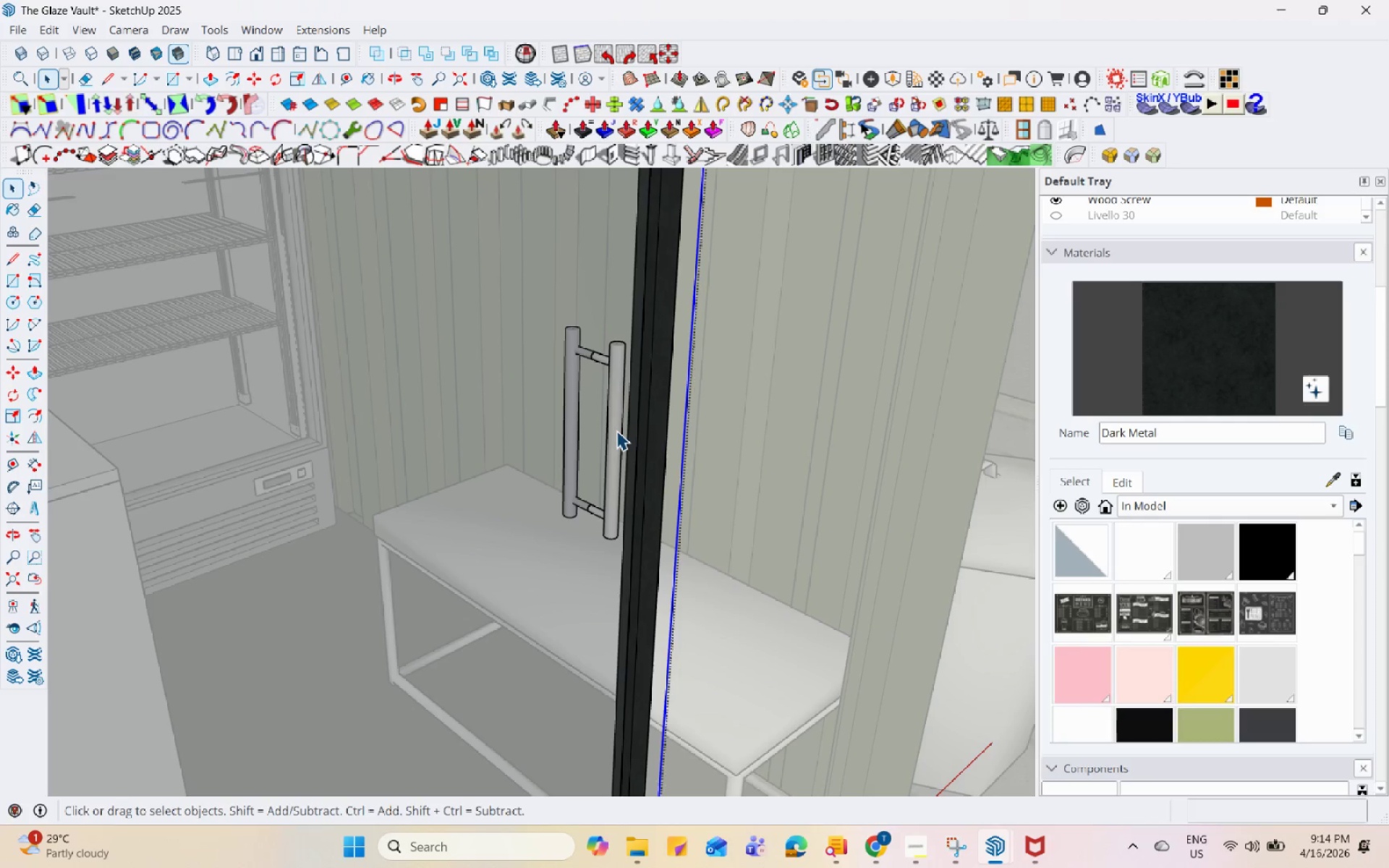 
triple_click([616, 430])
 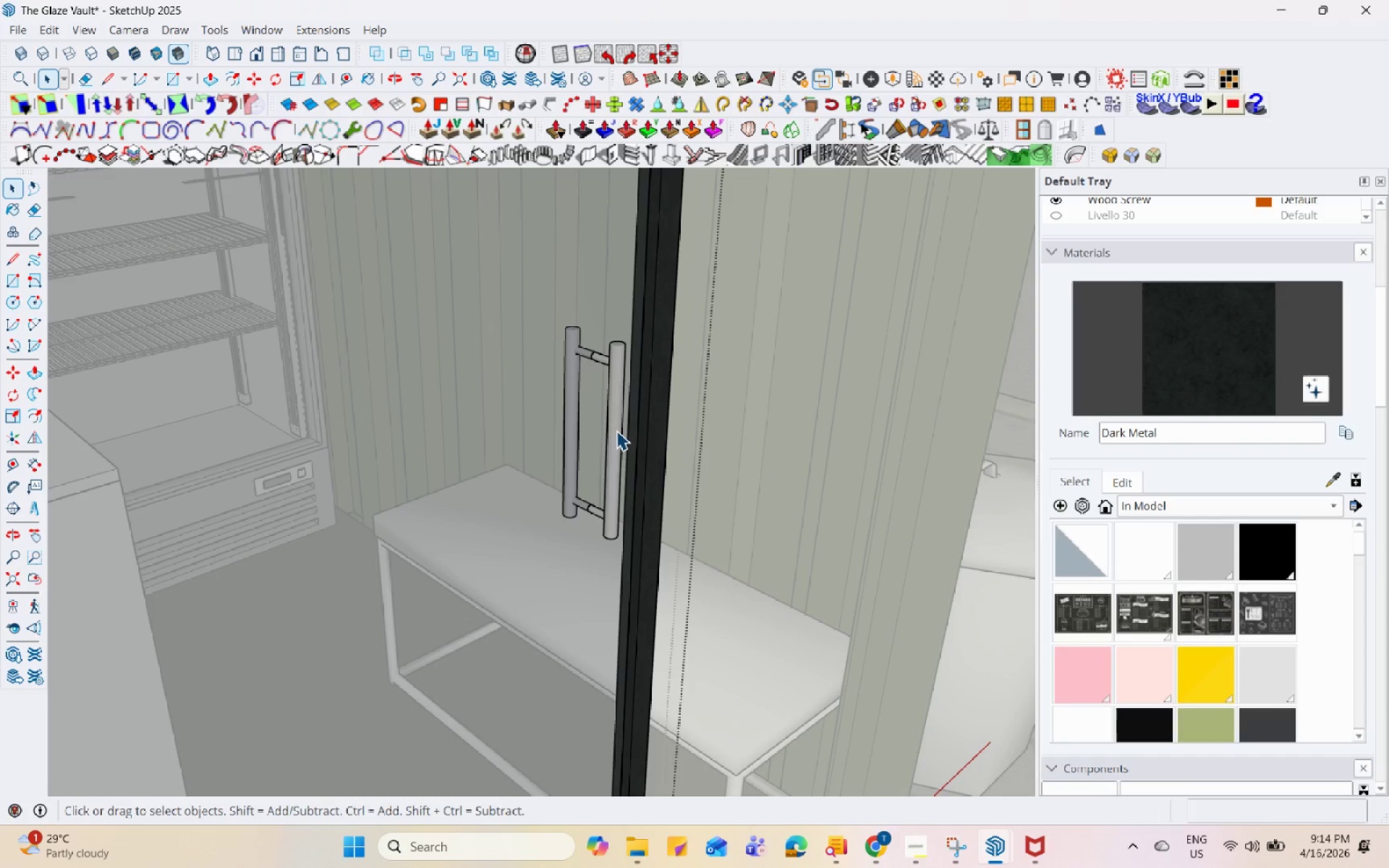 
triple_click([616, 430])
 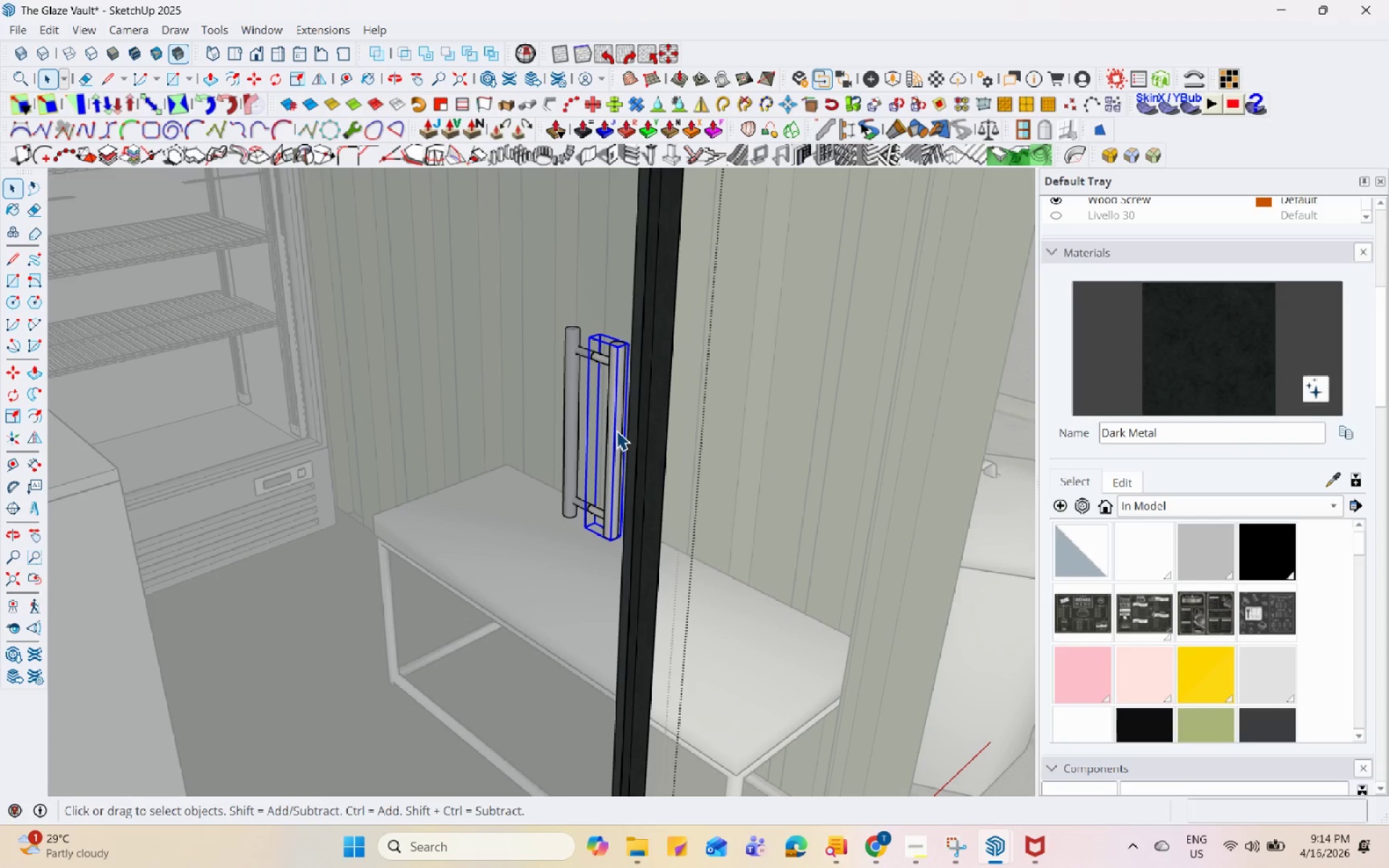 
triple_click([616, 430])
 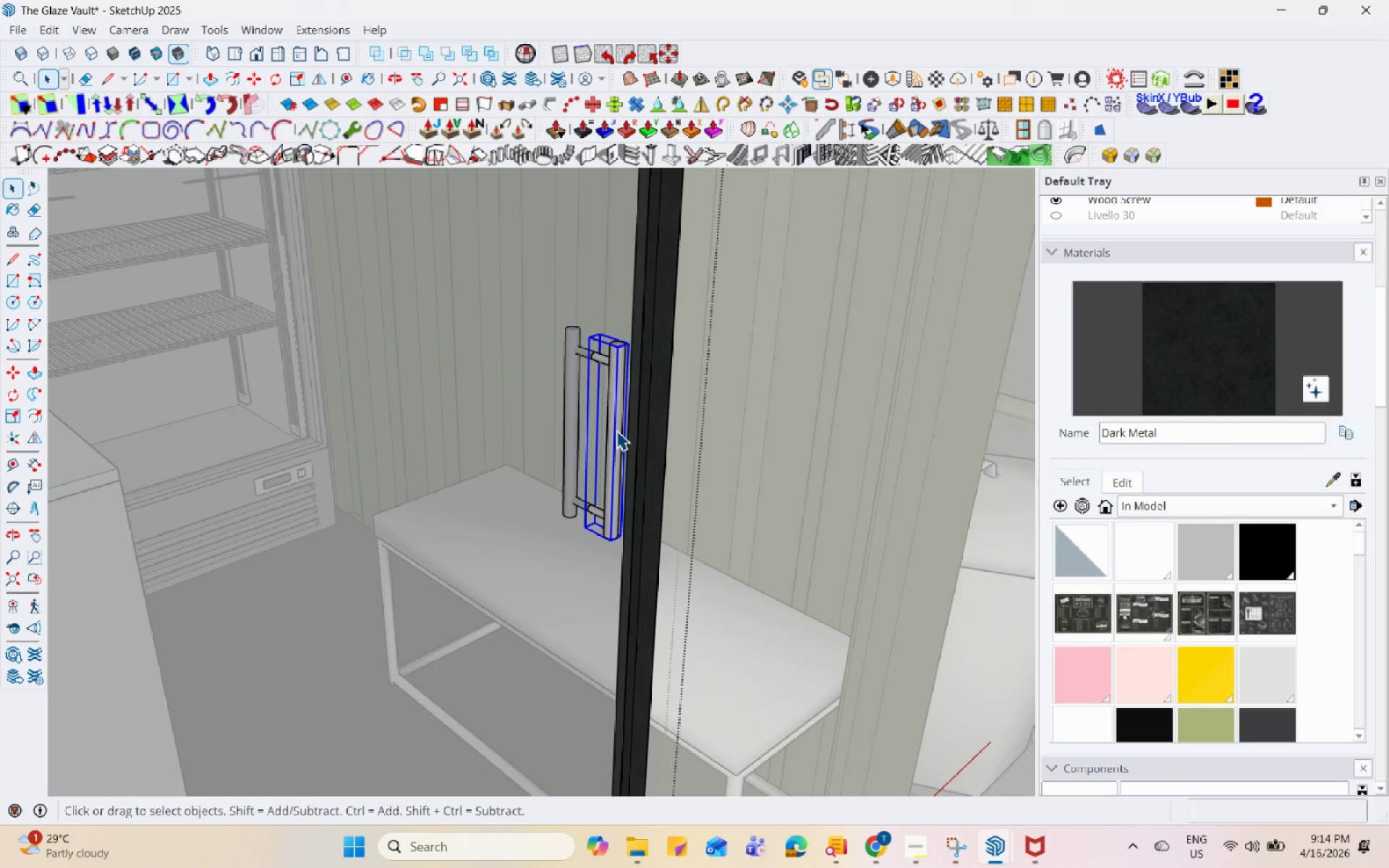 
triple_click([616, 430])
 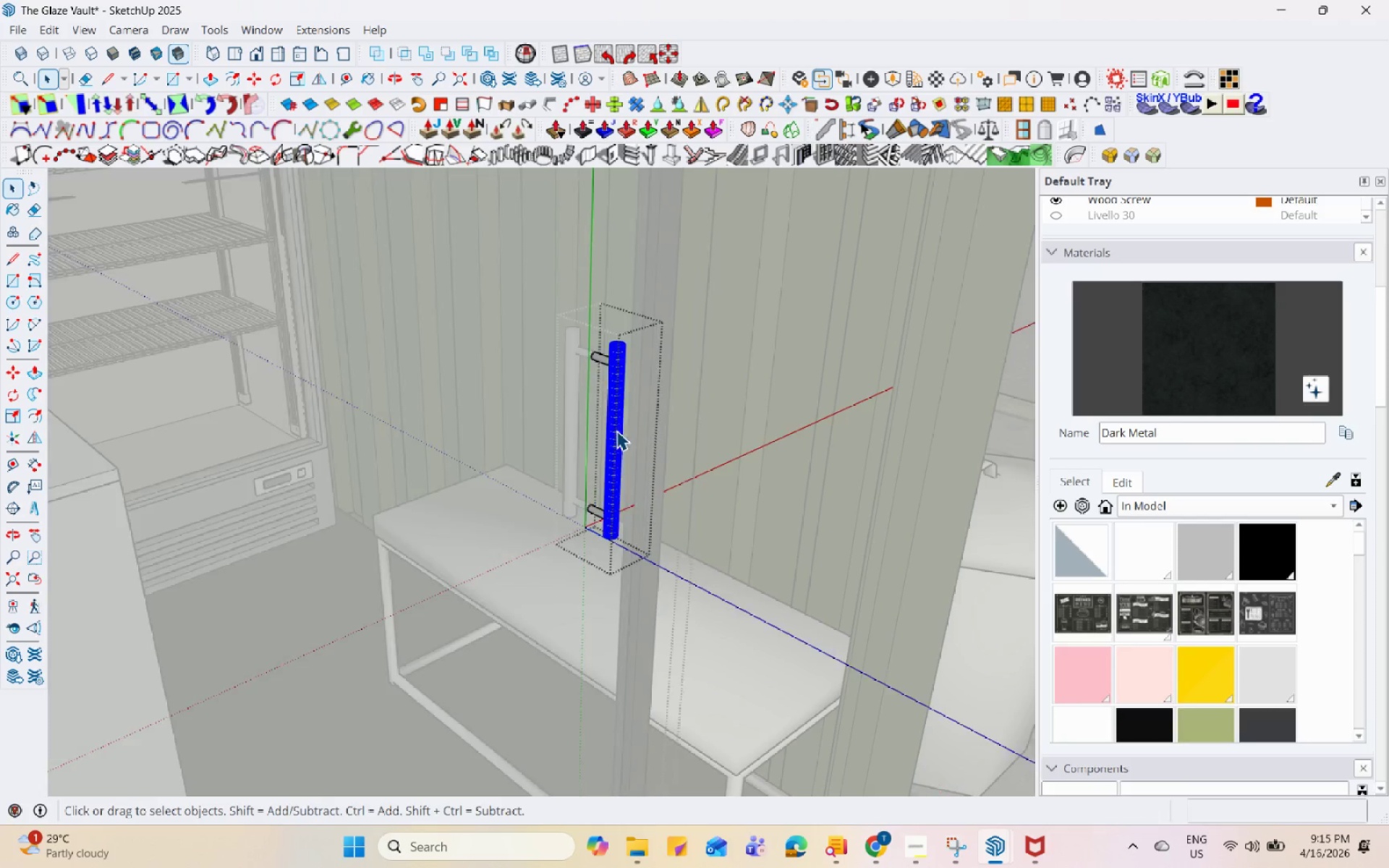 
triple_click([616, 430])
 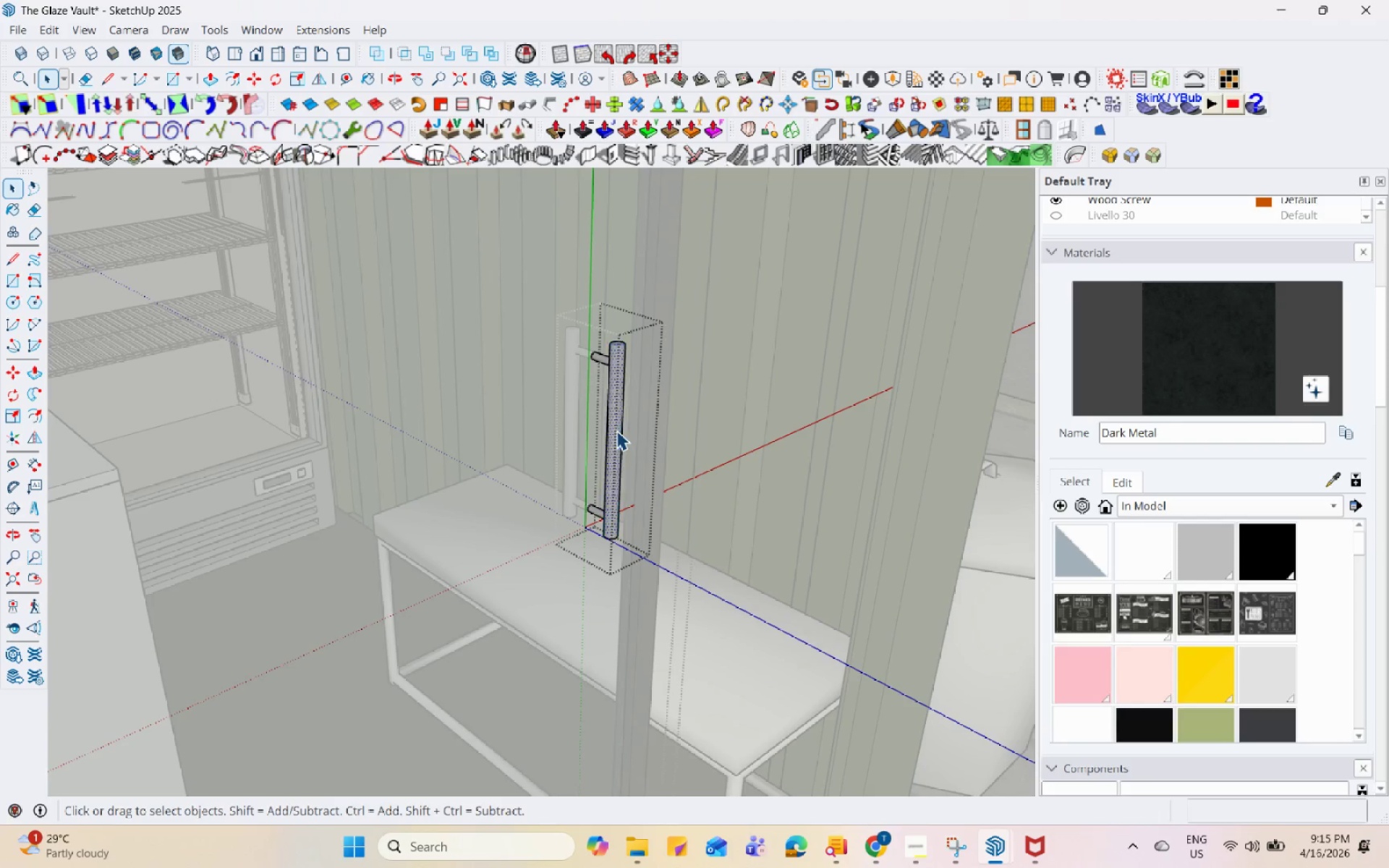 
triple_click([616, 430])
 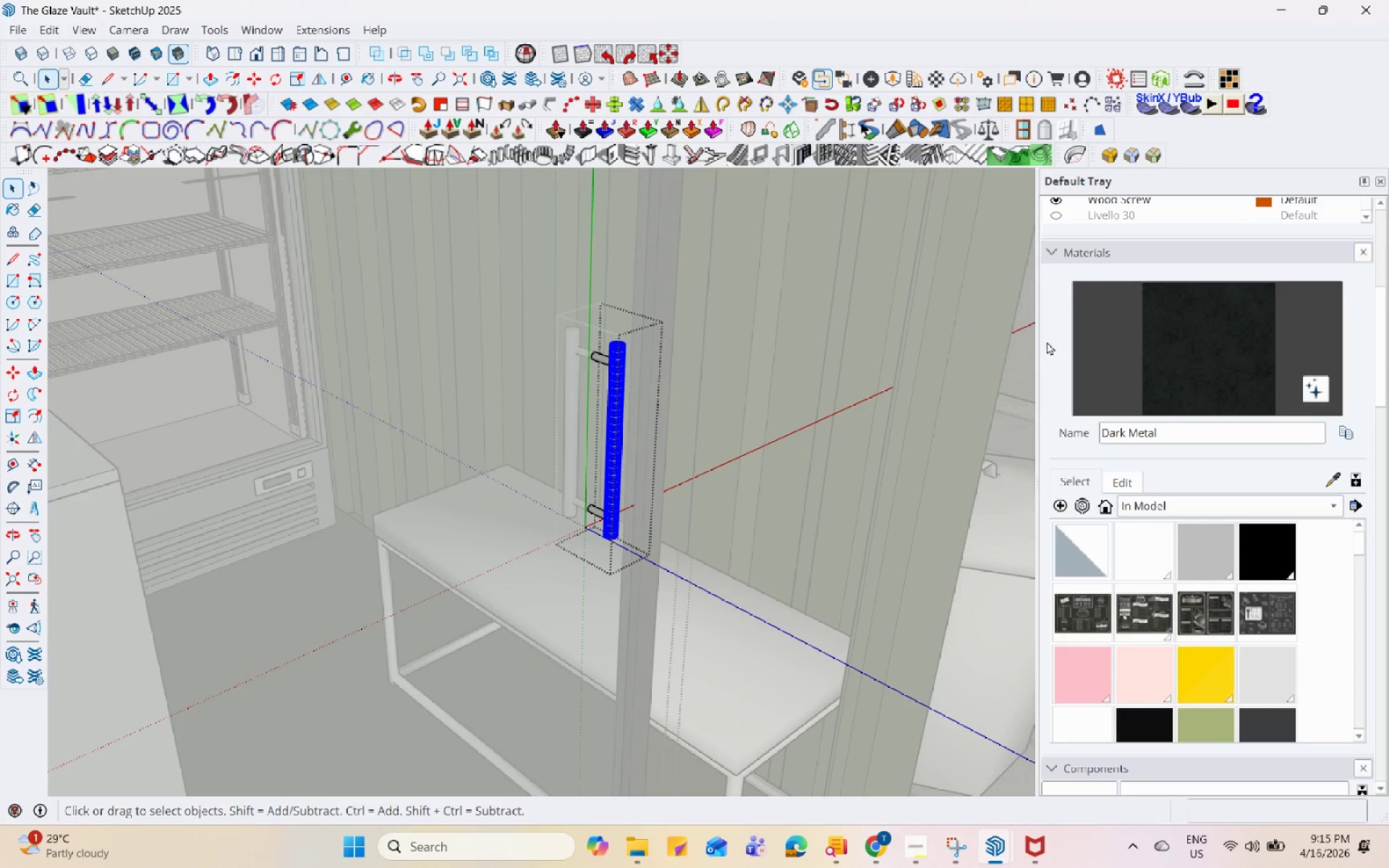 
left_click([1191, 328])
 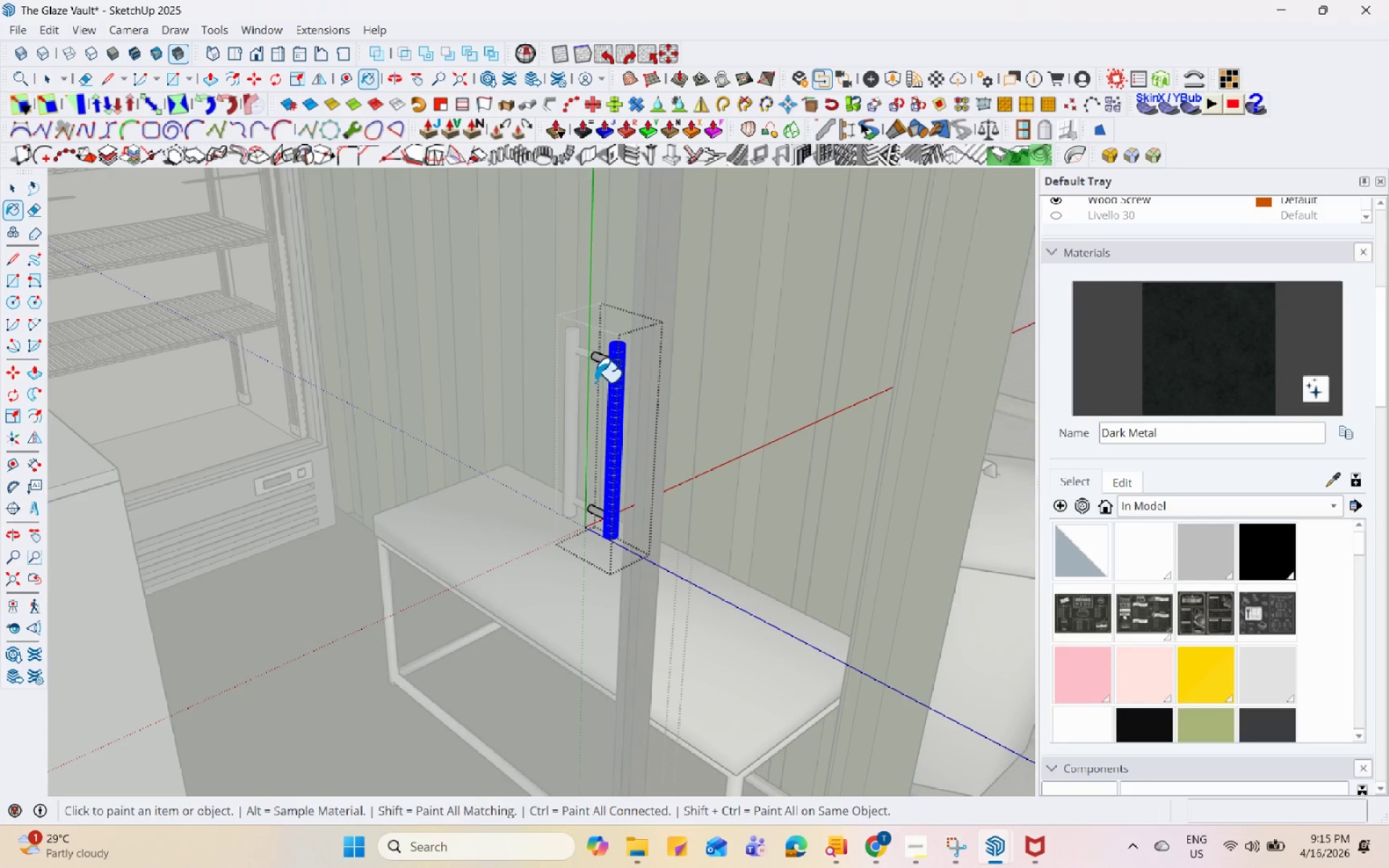 
left_click([619, 373])
 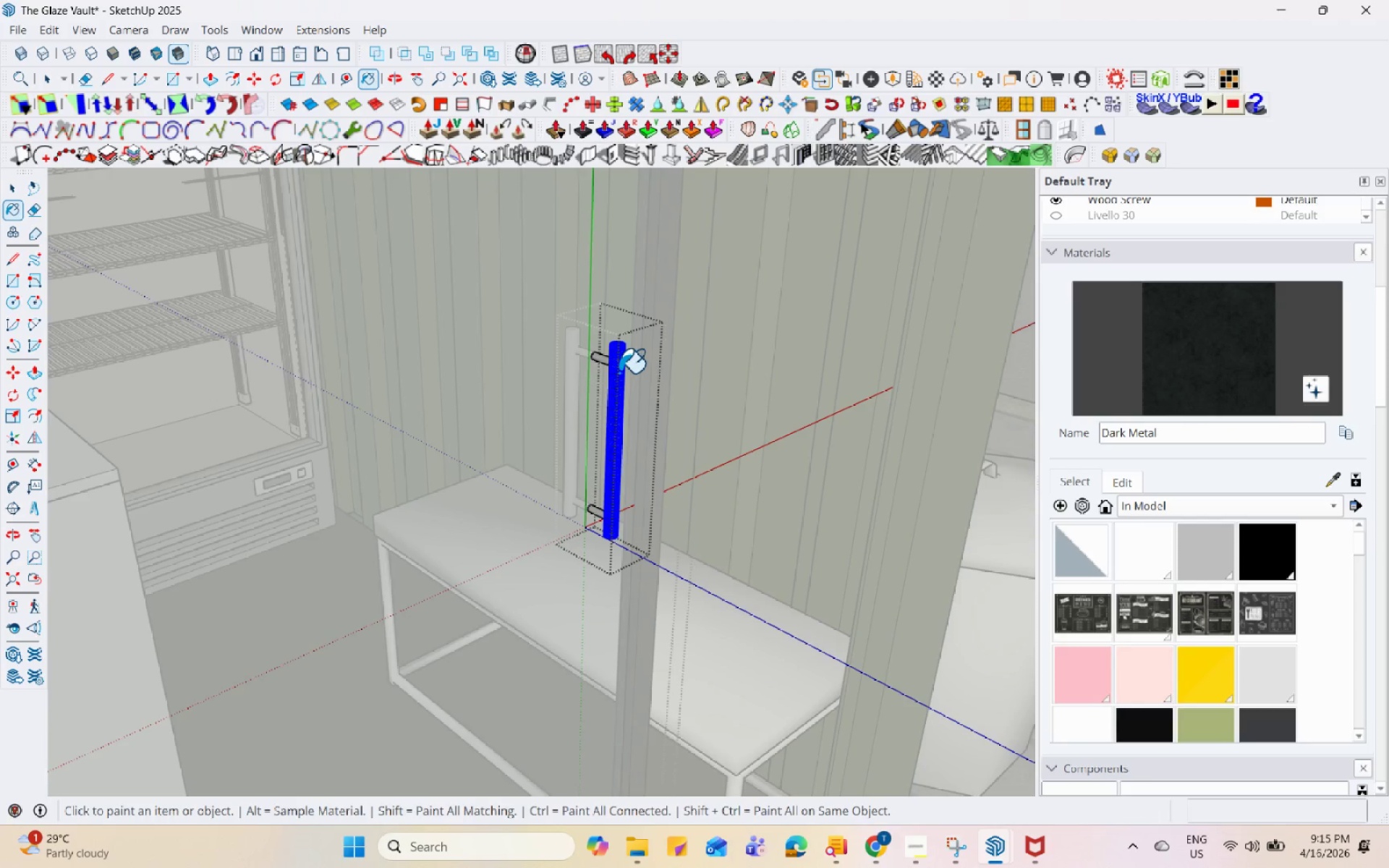 
left_click([600, 356])
 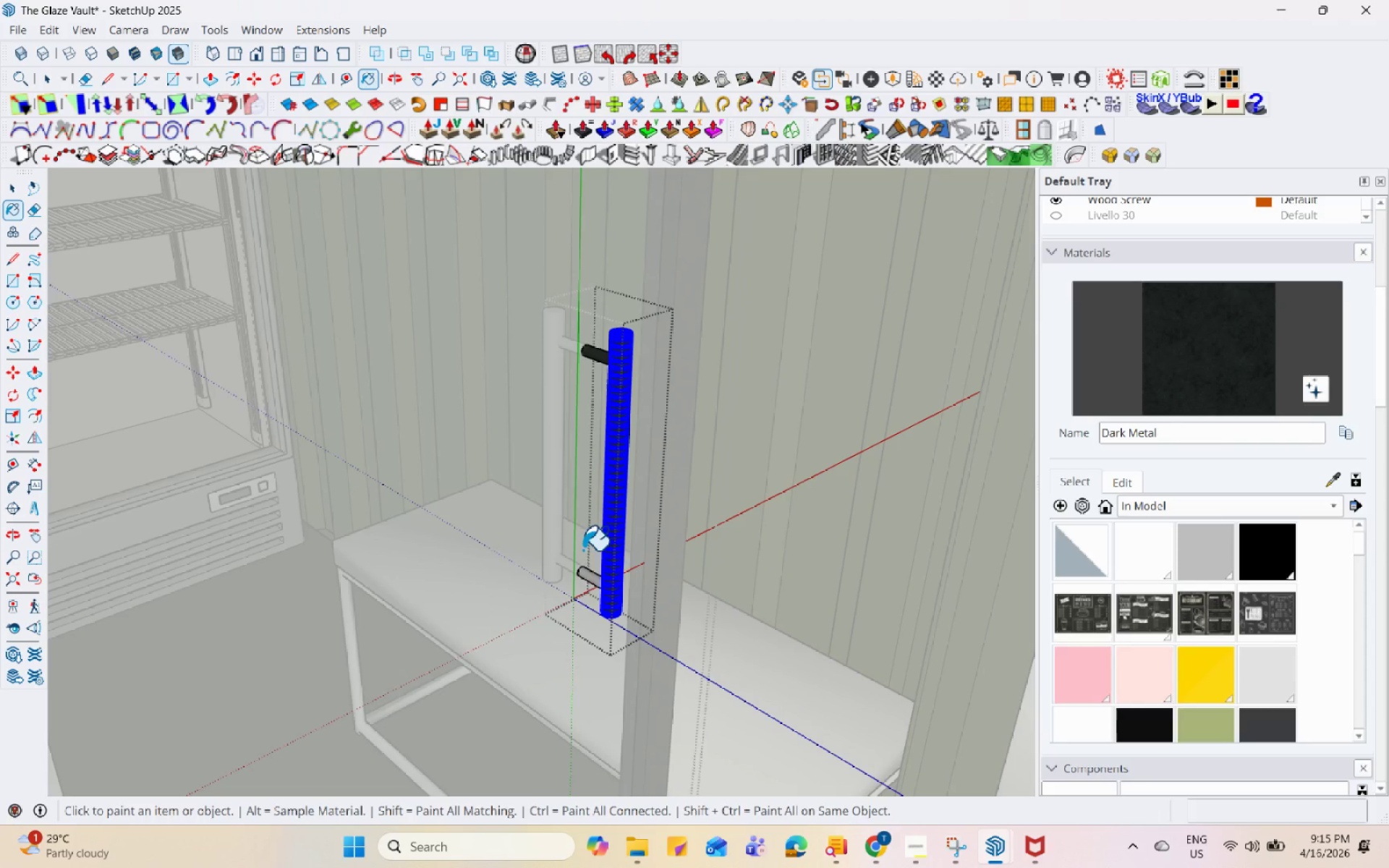 
scroll: coordinate [611, 367], scroll_direction: up, amount: 4.0
 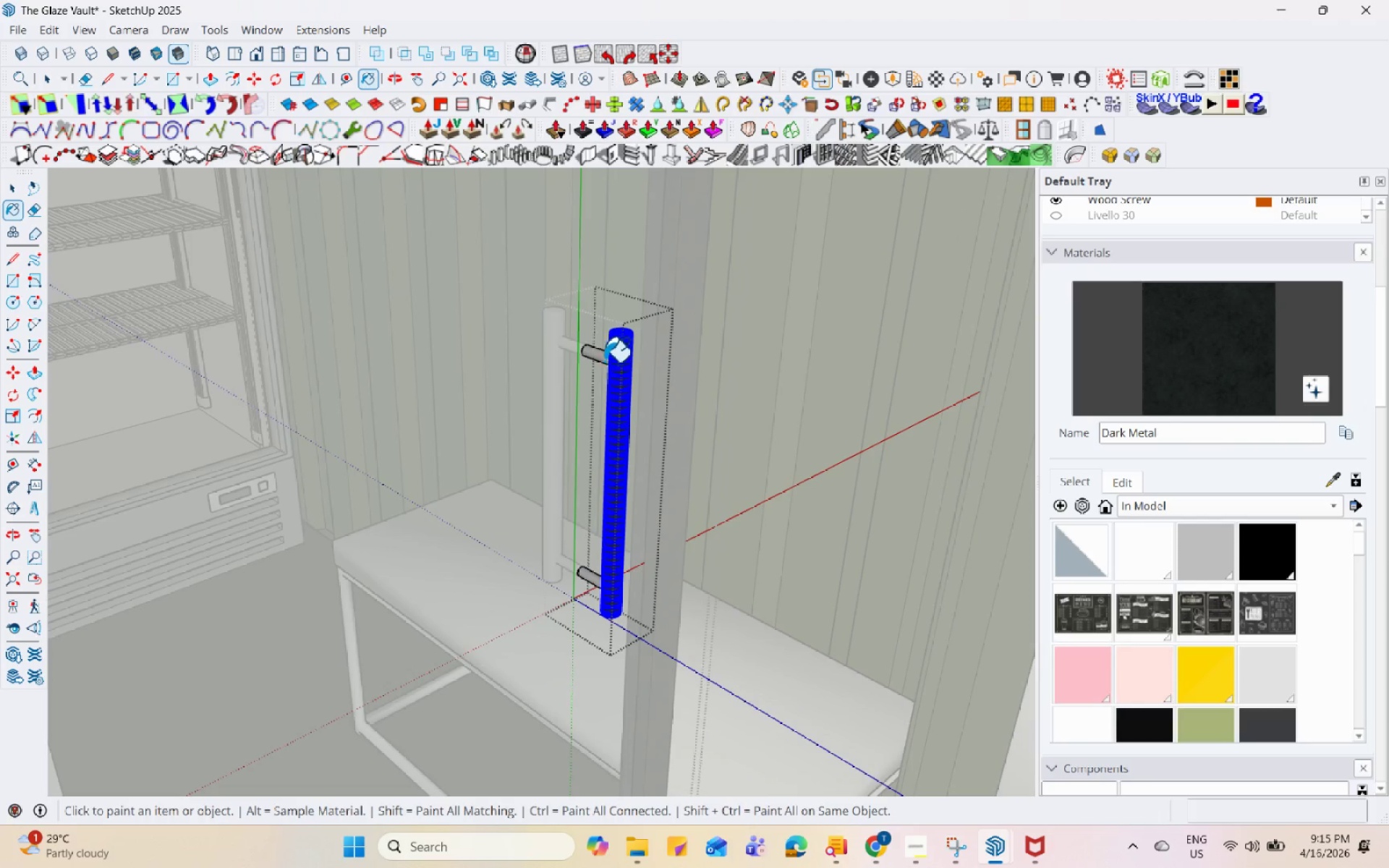 
left_click([593, 579])
 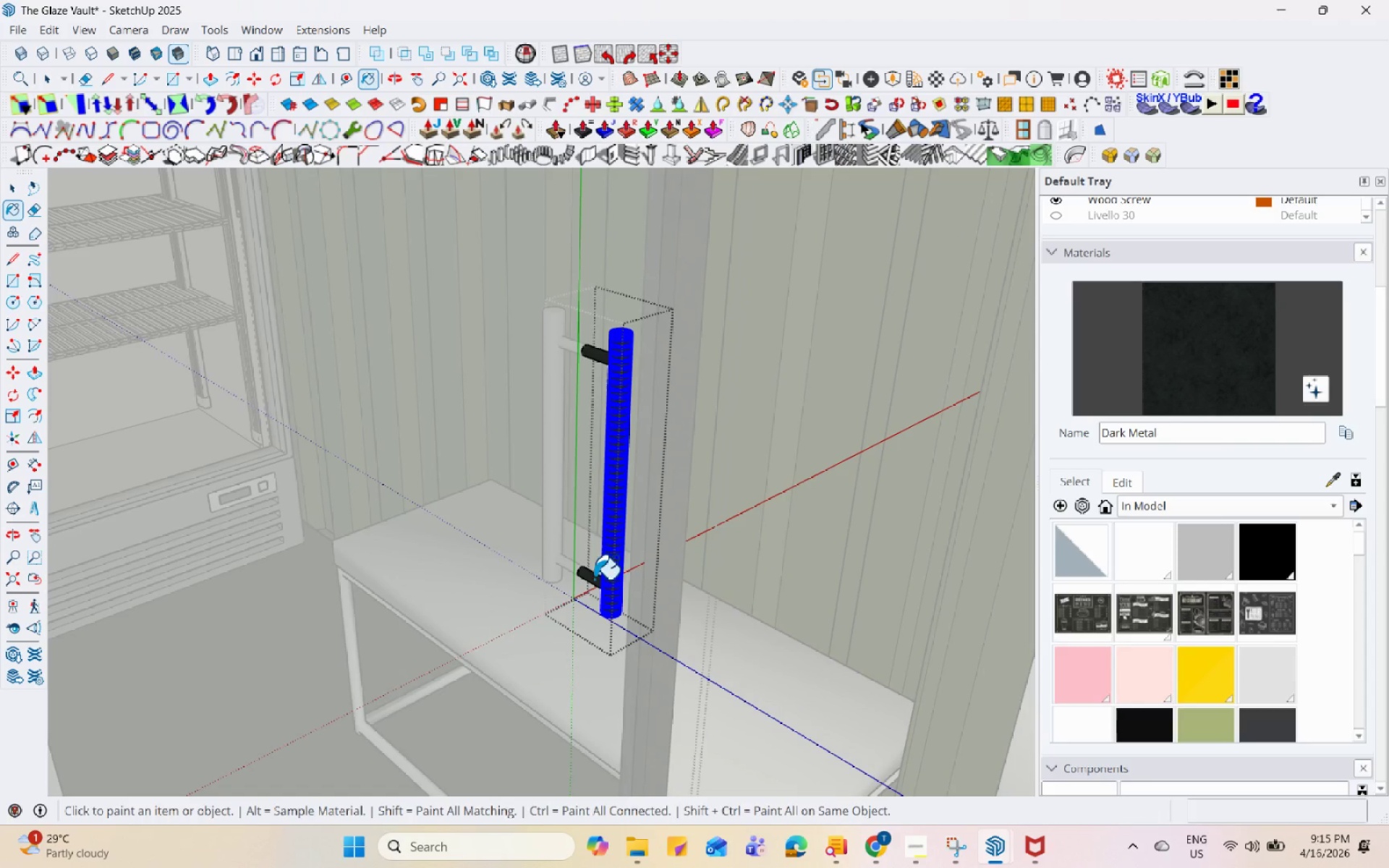 
key(Space)
 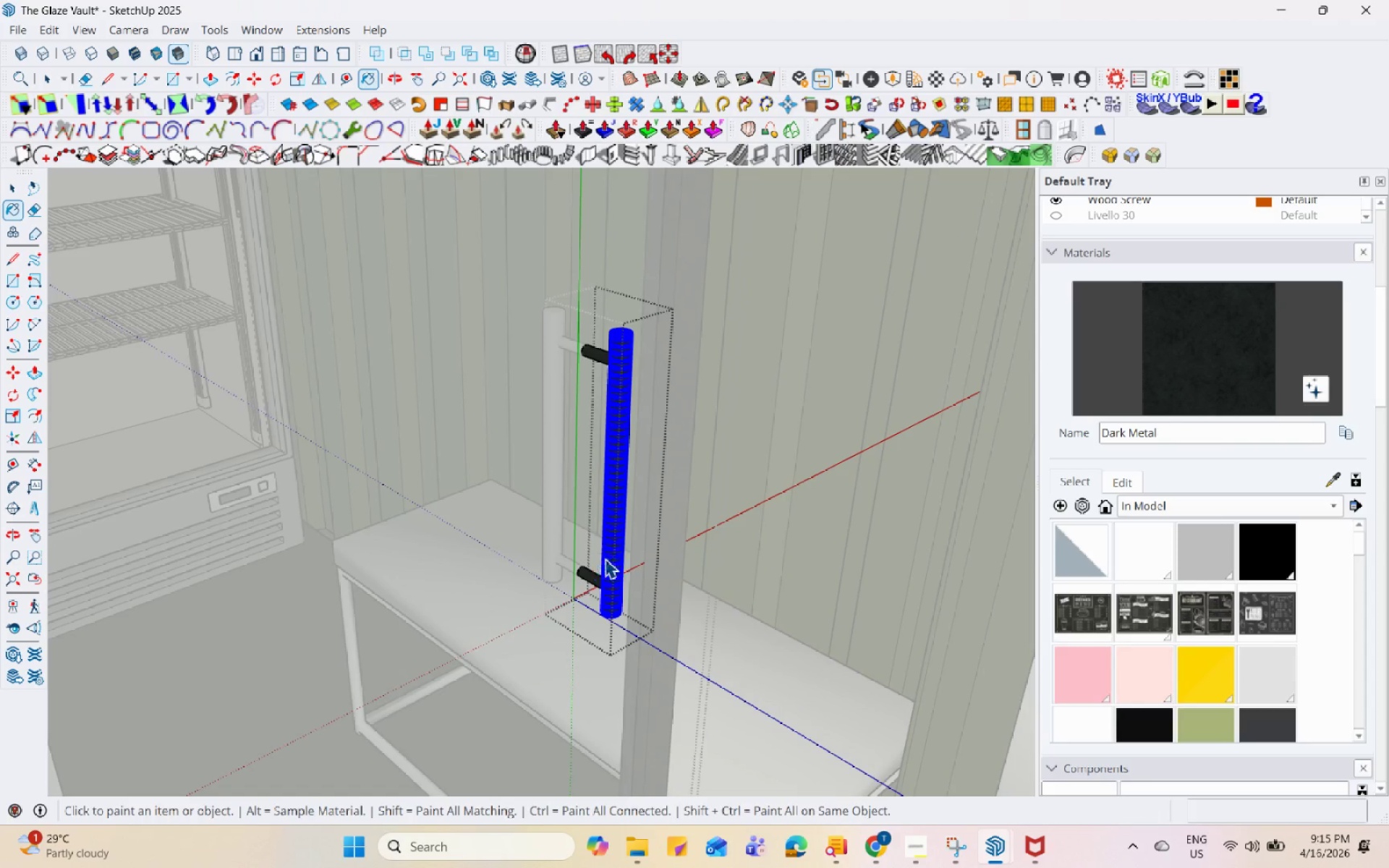 
key(Escape)
 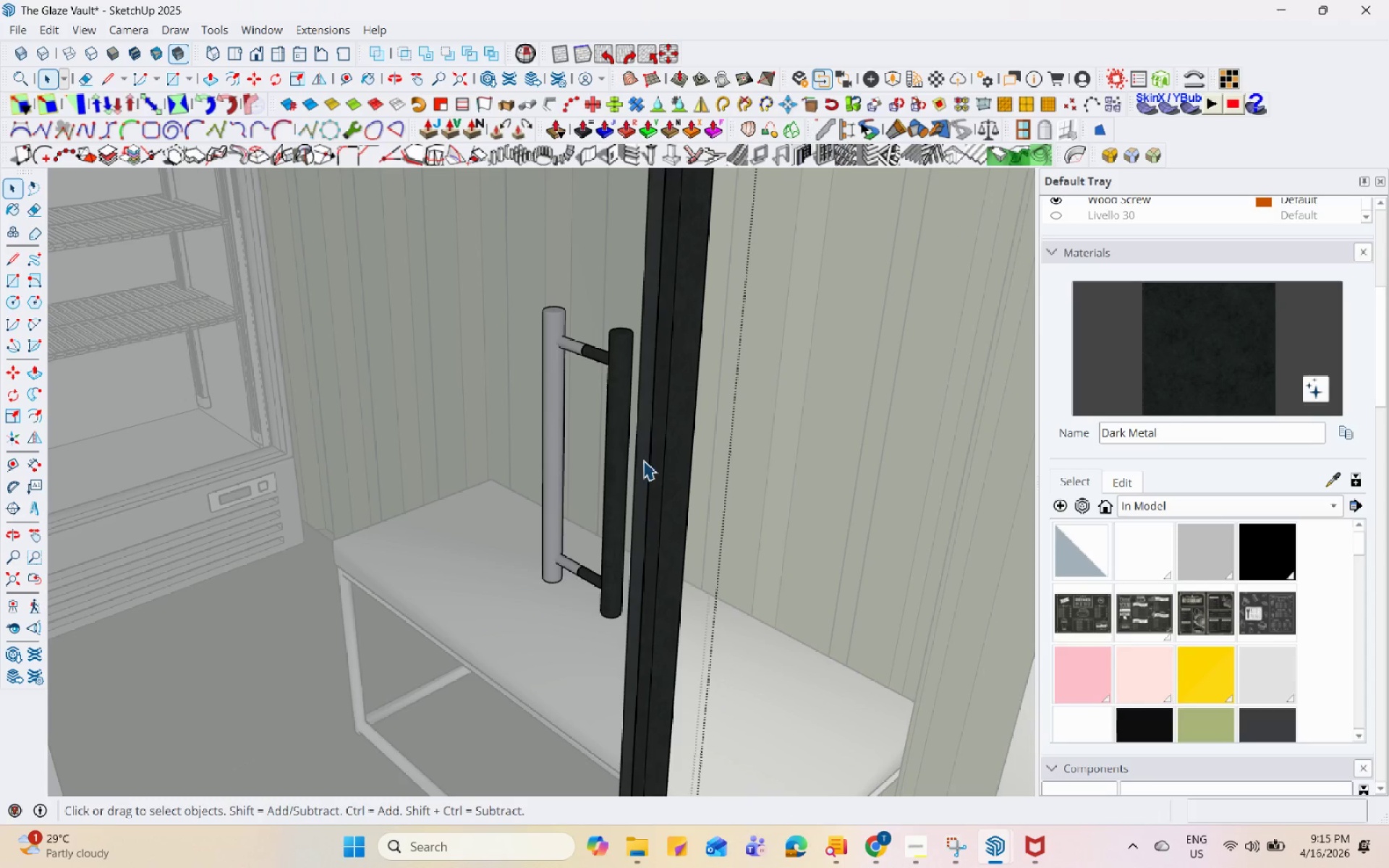 
key(Escape)
 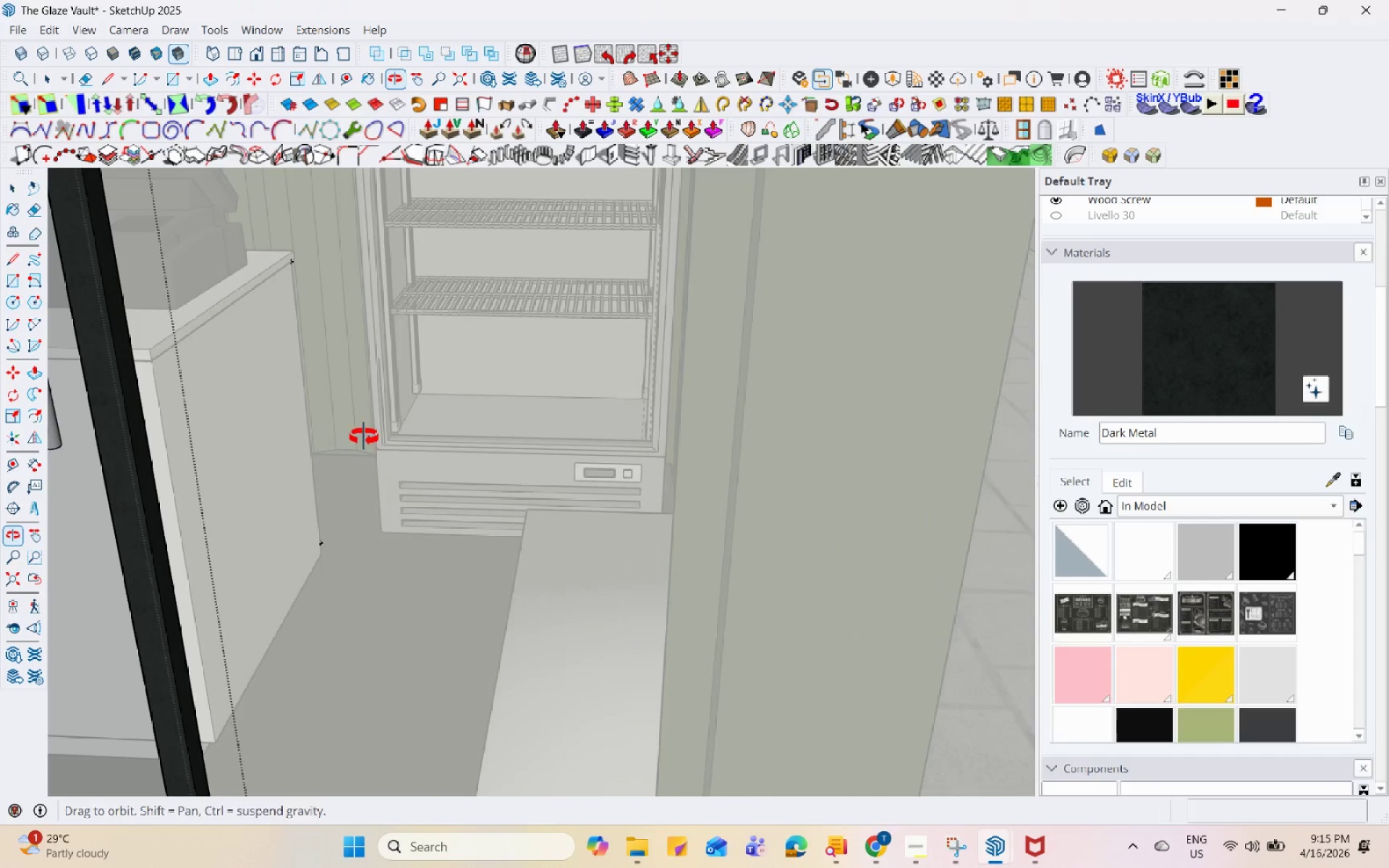 
scroll: coordinate [808, 632], scroll_direction: down, amount: 2.0
 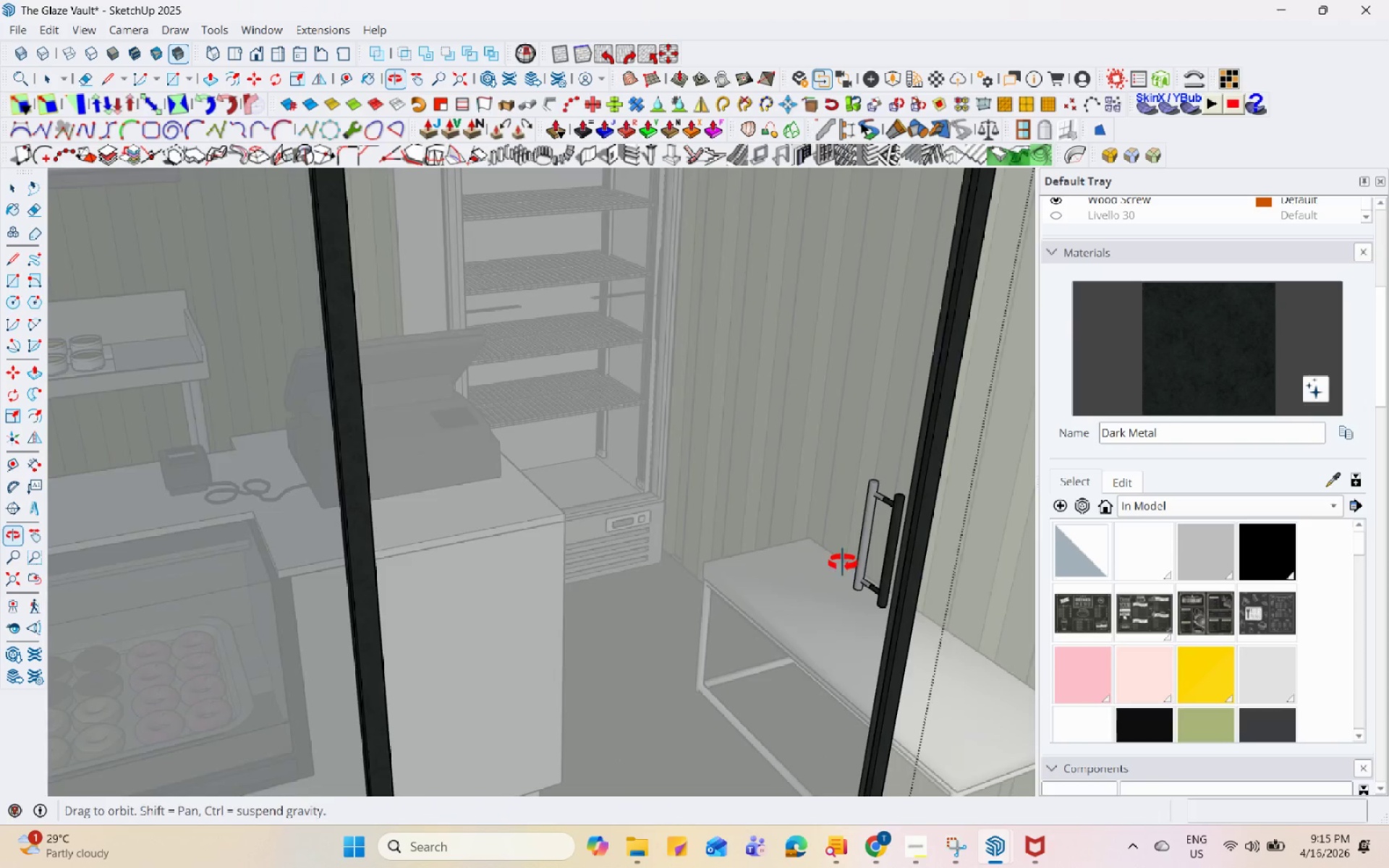 
scroll: coordinate [1136, 582], scroll_direction: up, amount: 20.0
 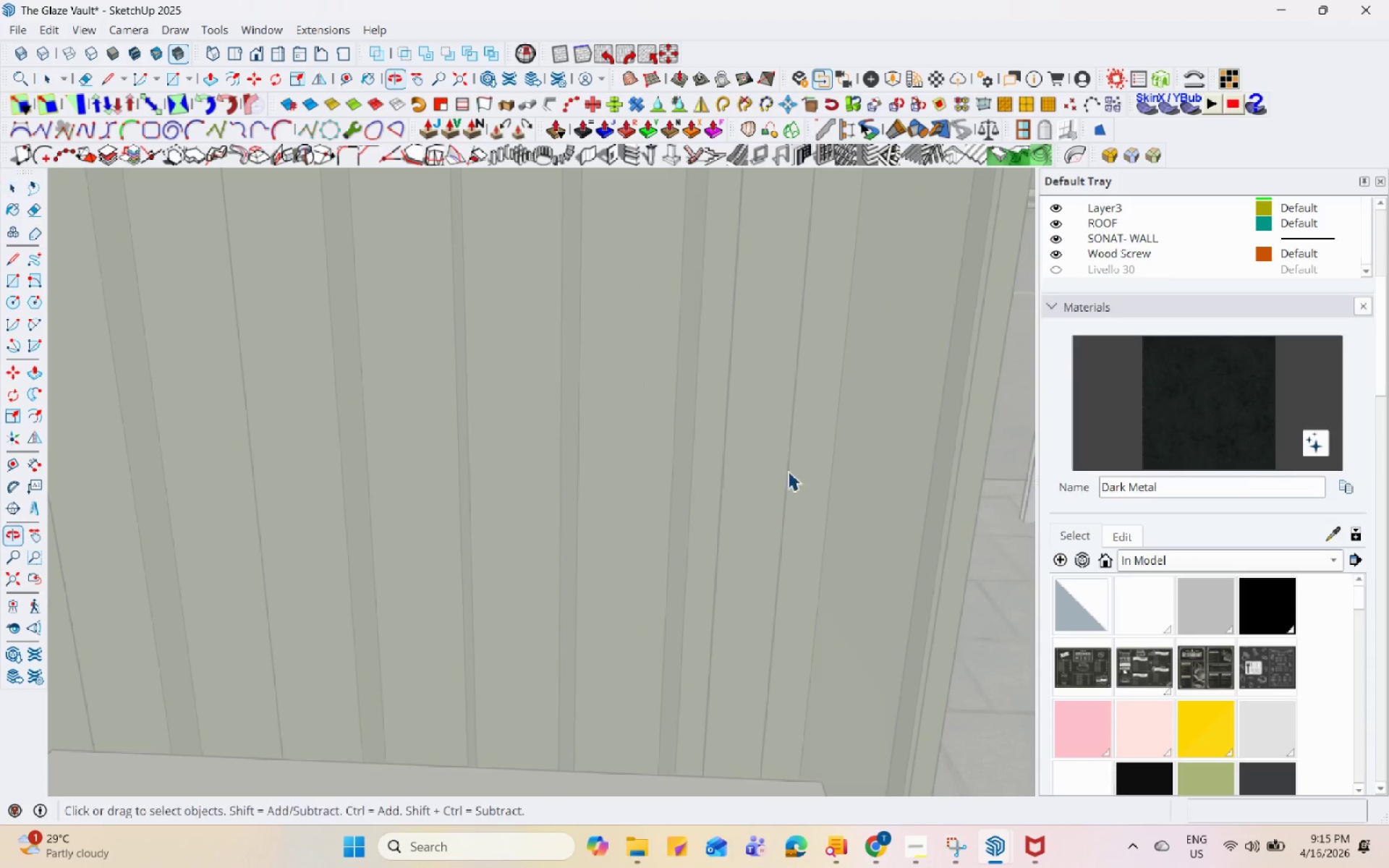 
scroll: coordinate [463, 530], scroll_direction: down, amount: 3.0
 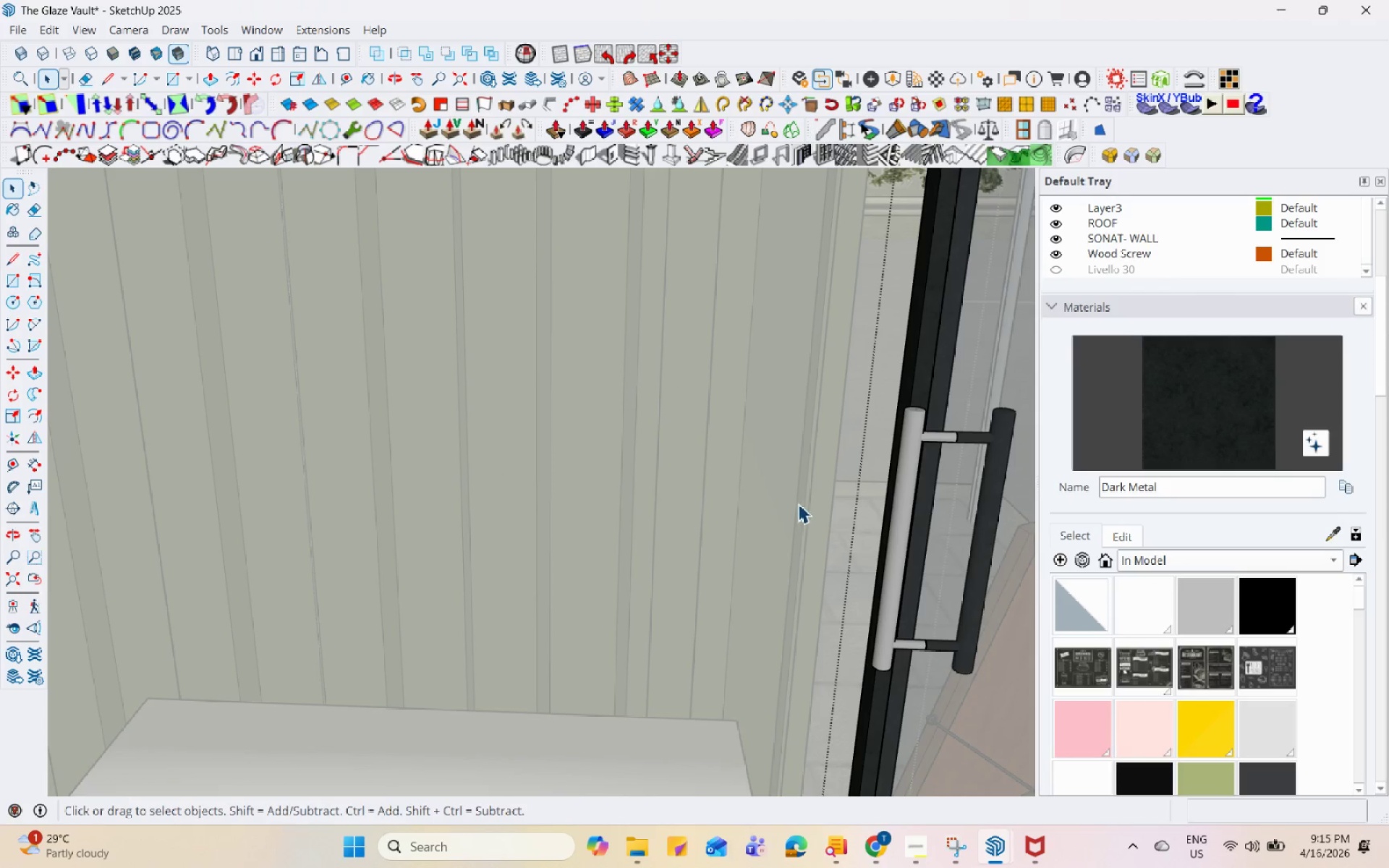 
key(H)
 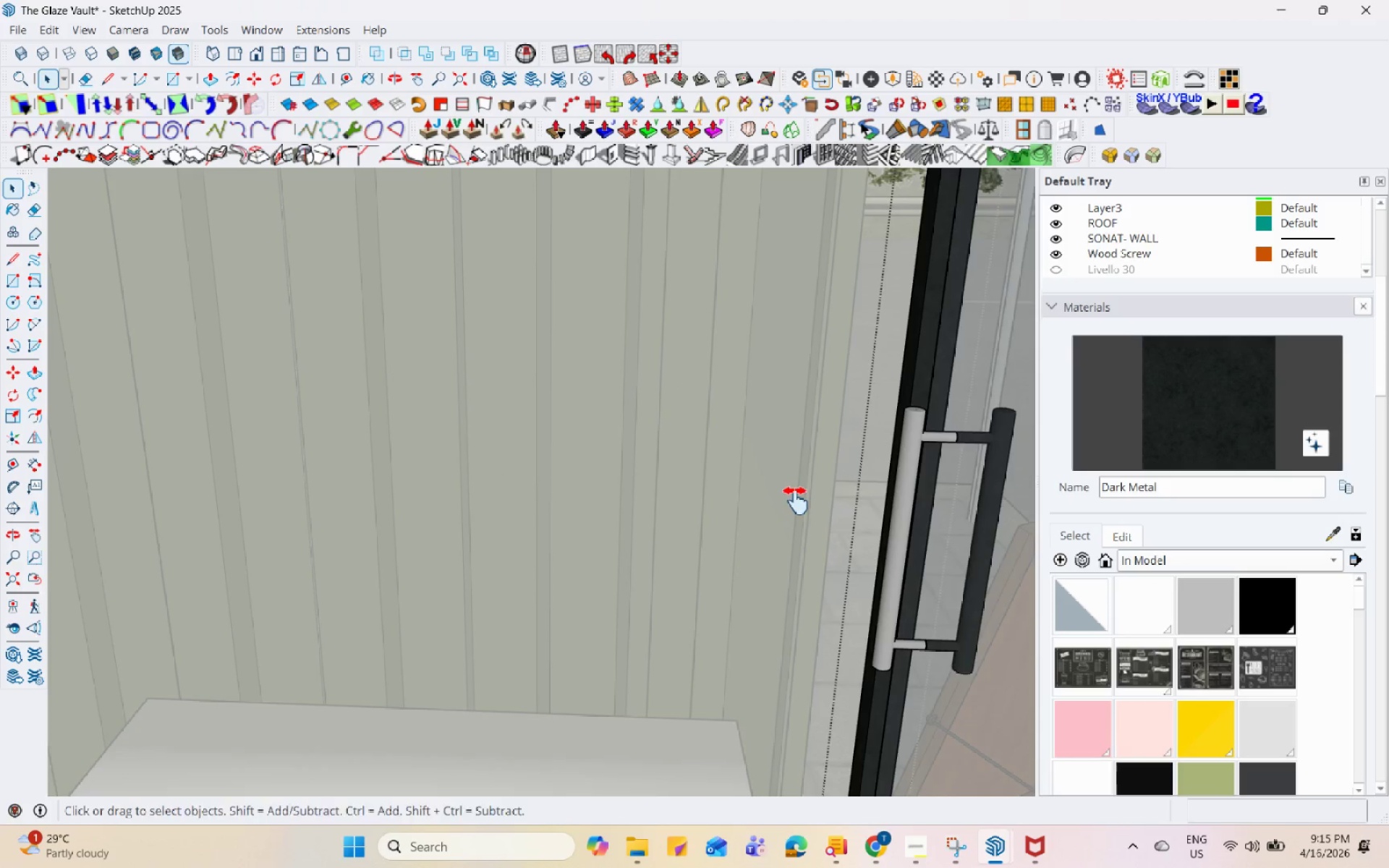 
left_click_drag(start_coordinate=[794, 501], to_coordinate=[694, 471])
 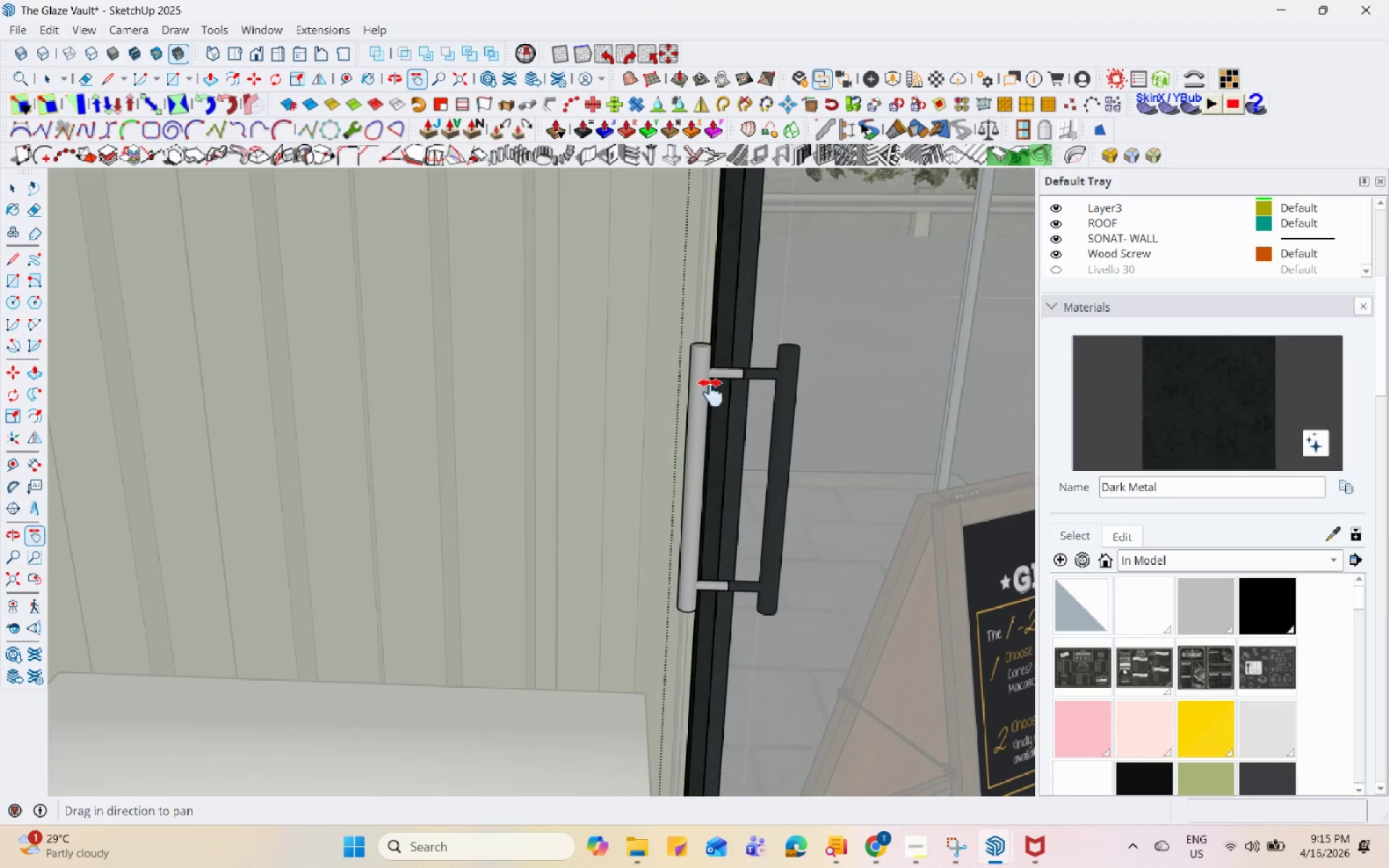 
key(Space)
 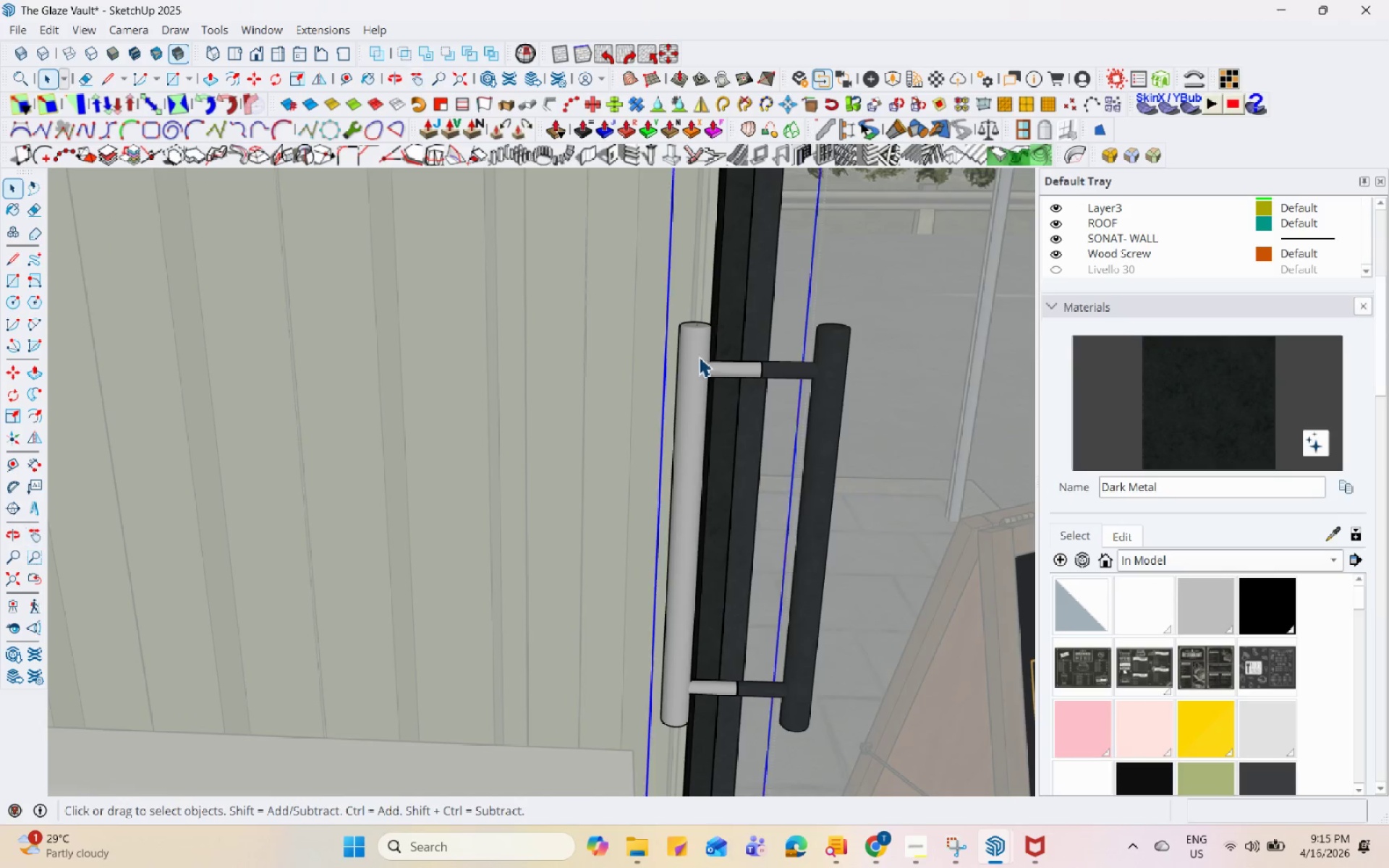 
double_click([697, 357])
 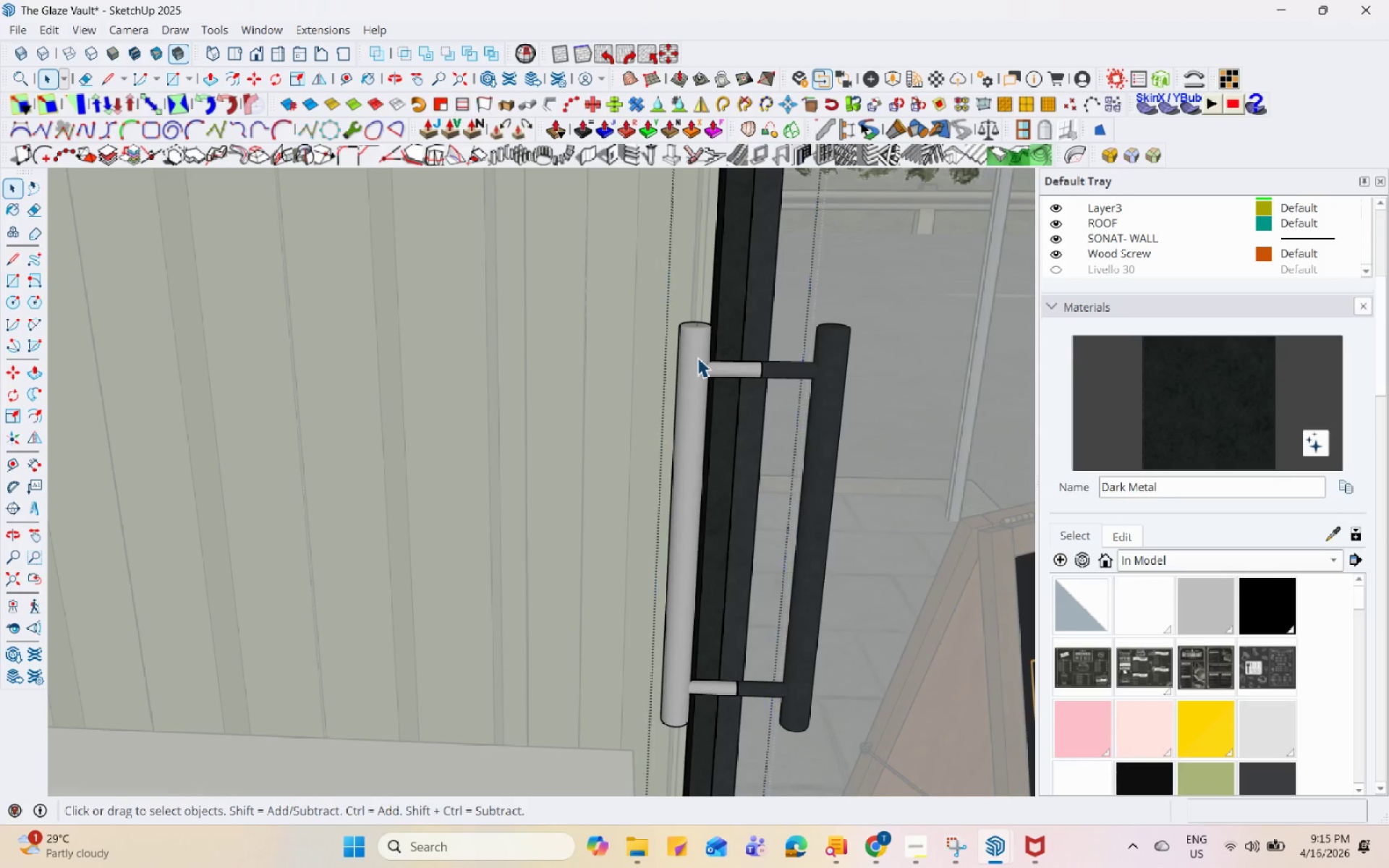 
scroll: coordinate [708, 363], scroll_direction: up, amount: 4.0
 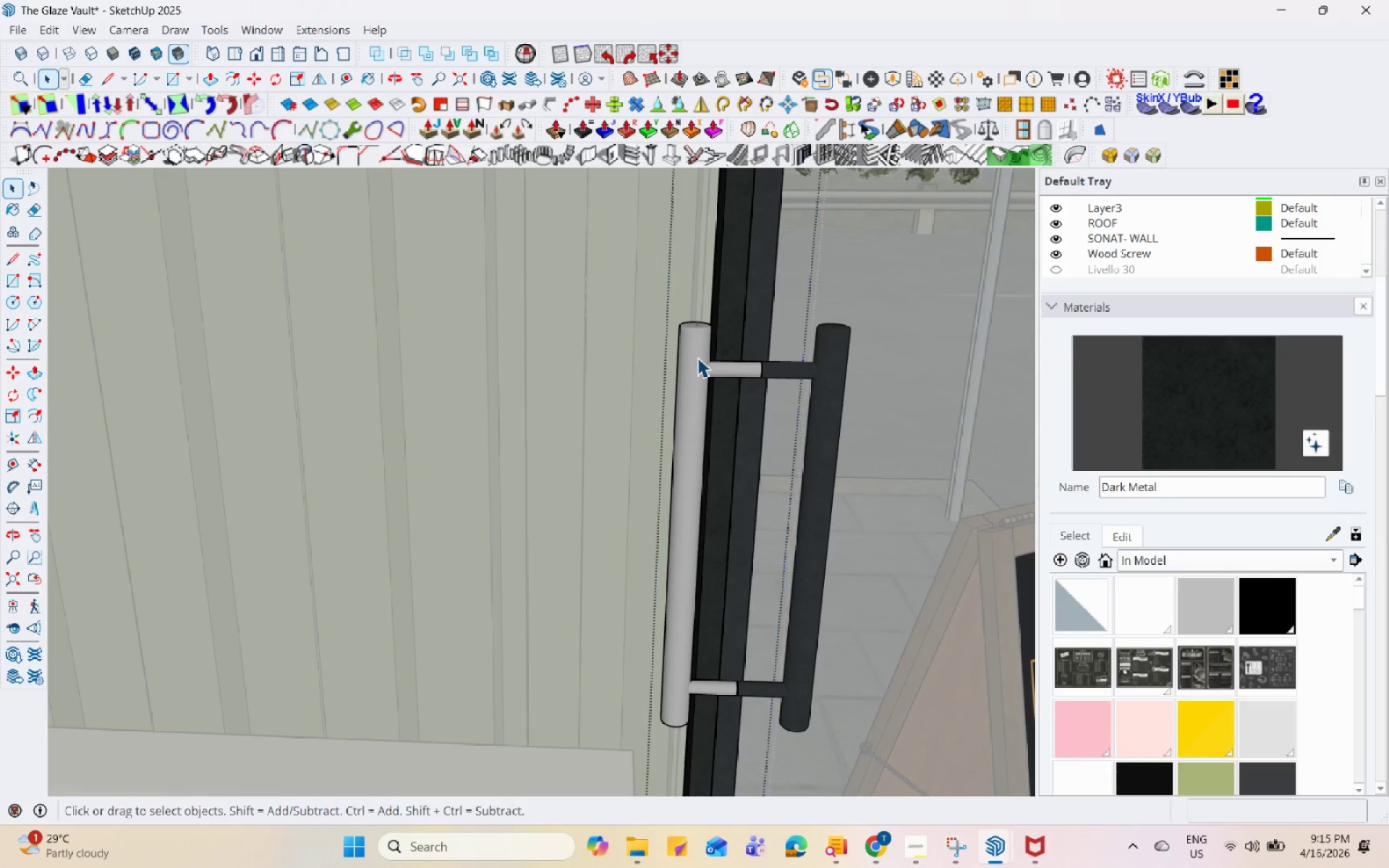 
triple_click([697, 357])
 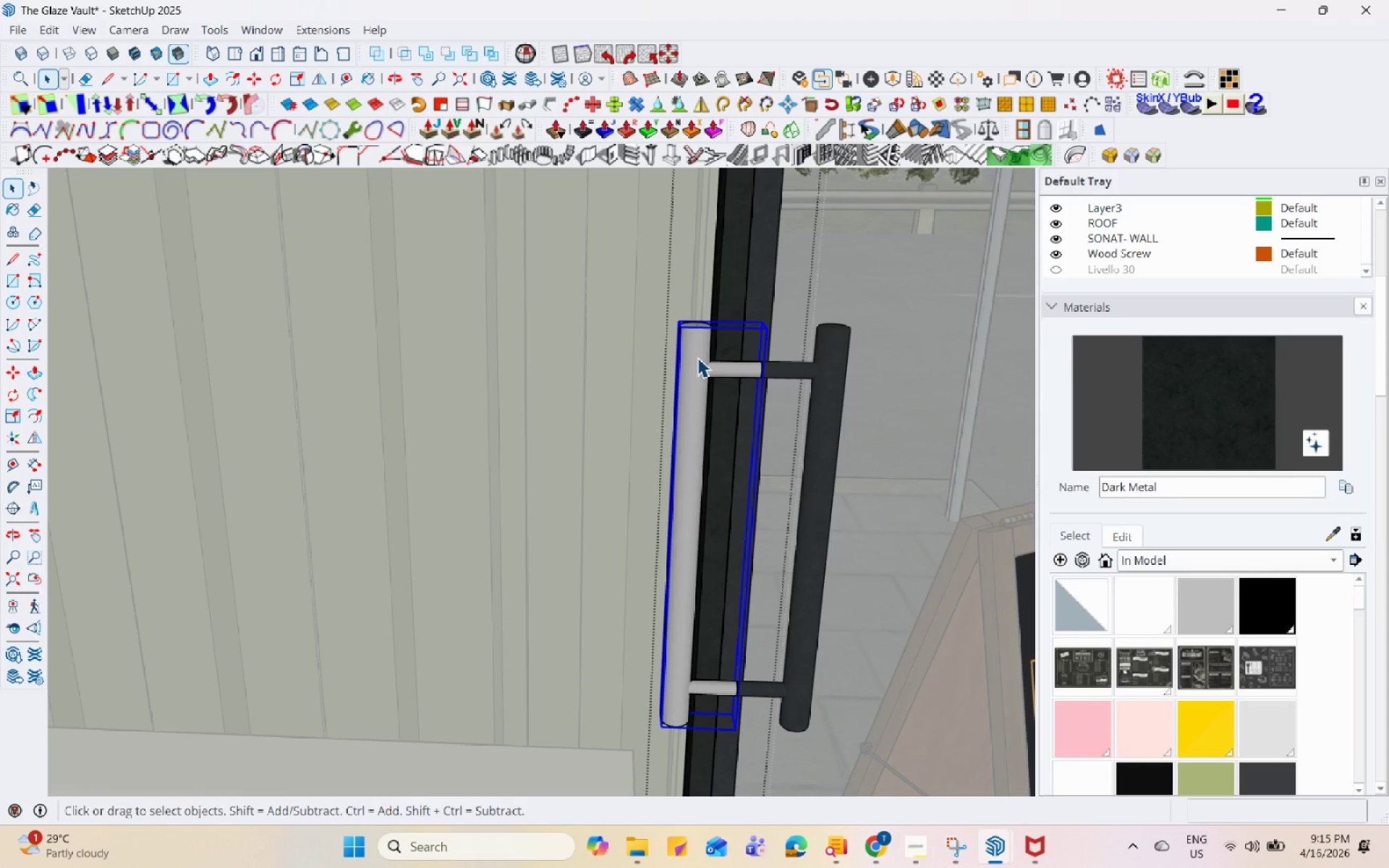 
triple_click([697, 357])
 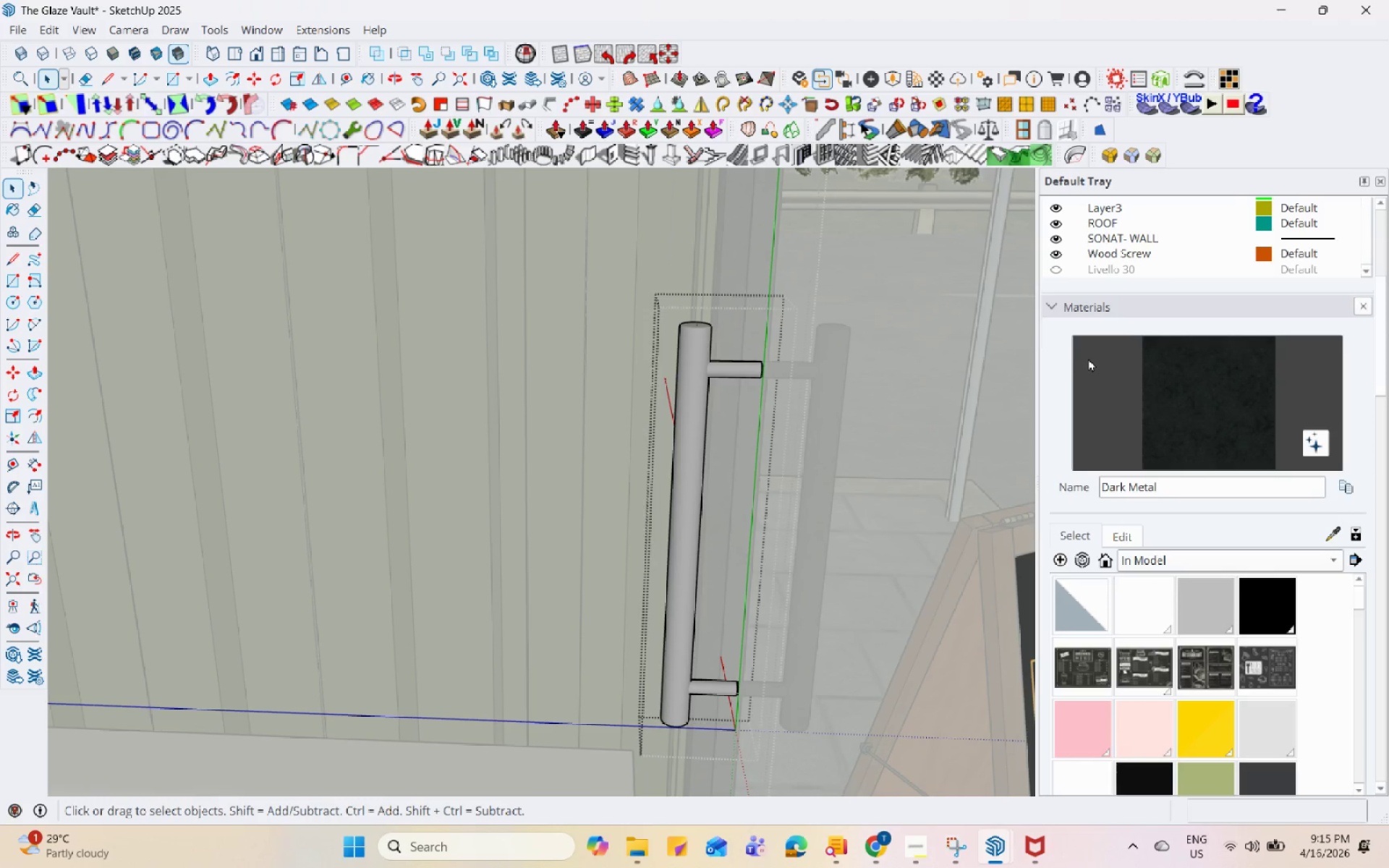 
left_click([1157, 373])
 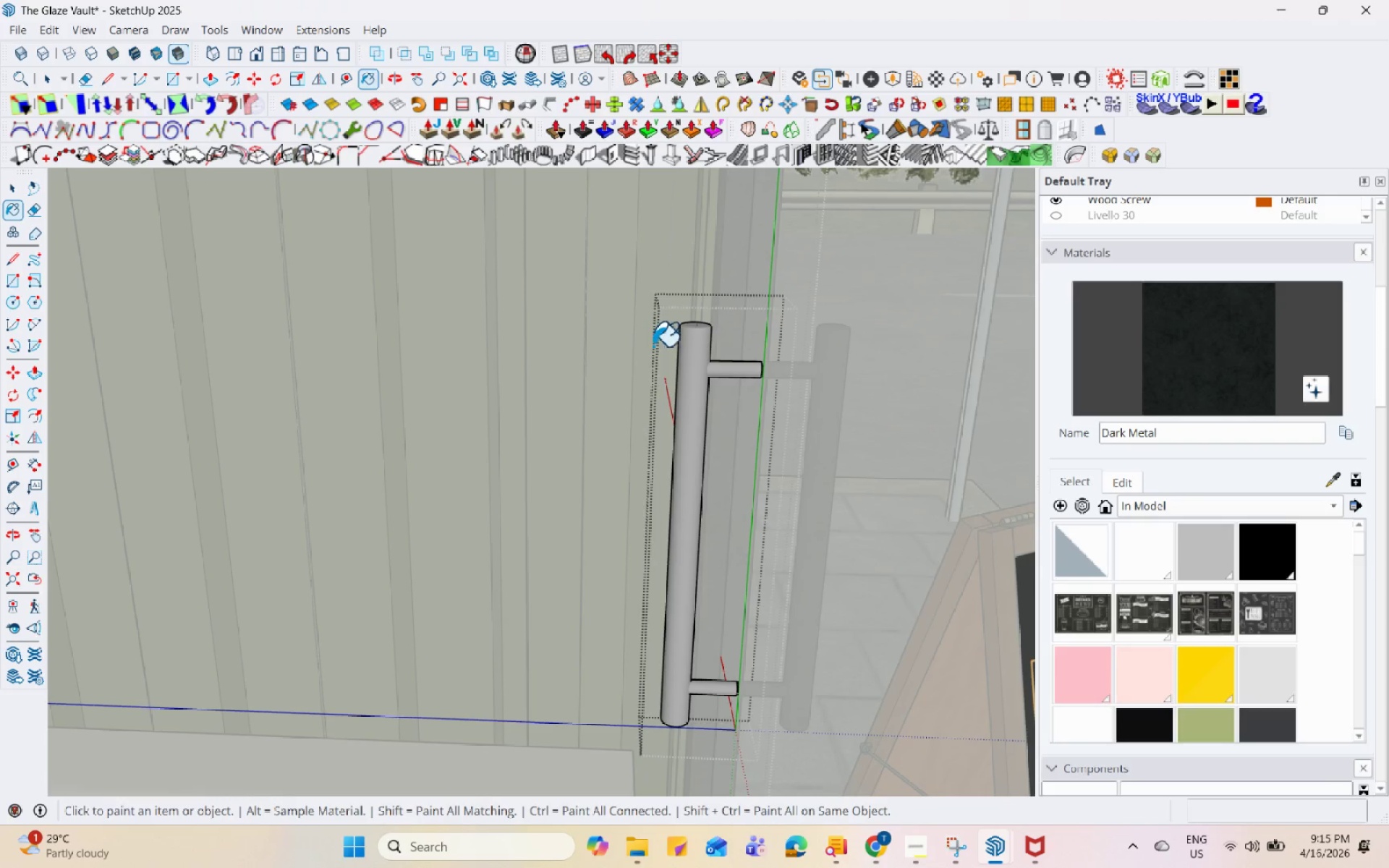 
left_click([684, 349])
 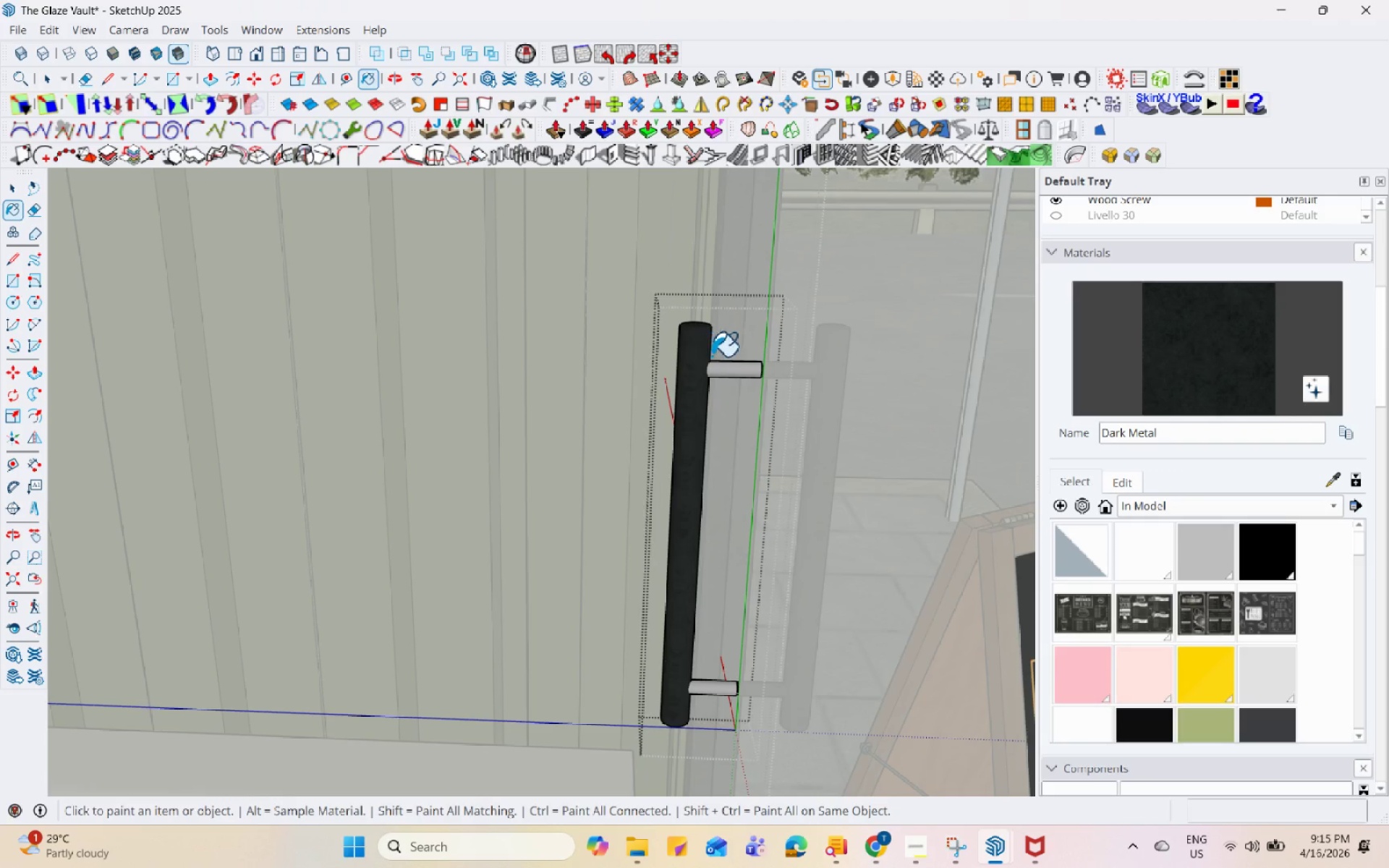 
left_click([728, 365])
 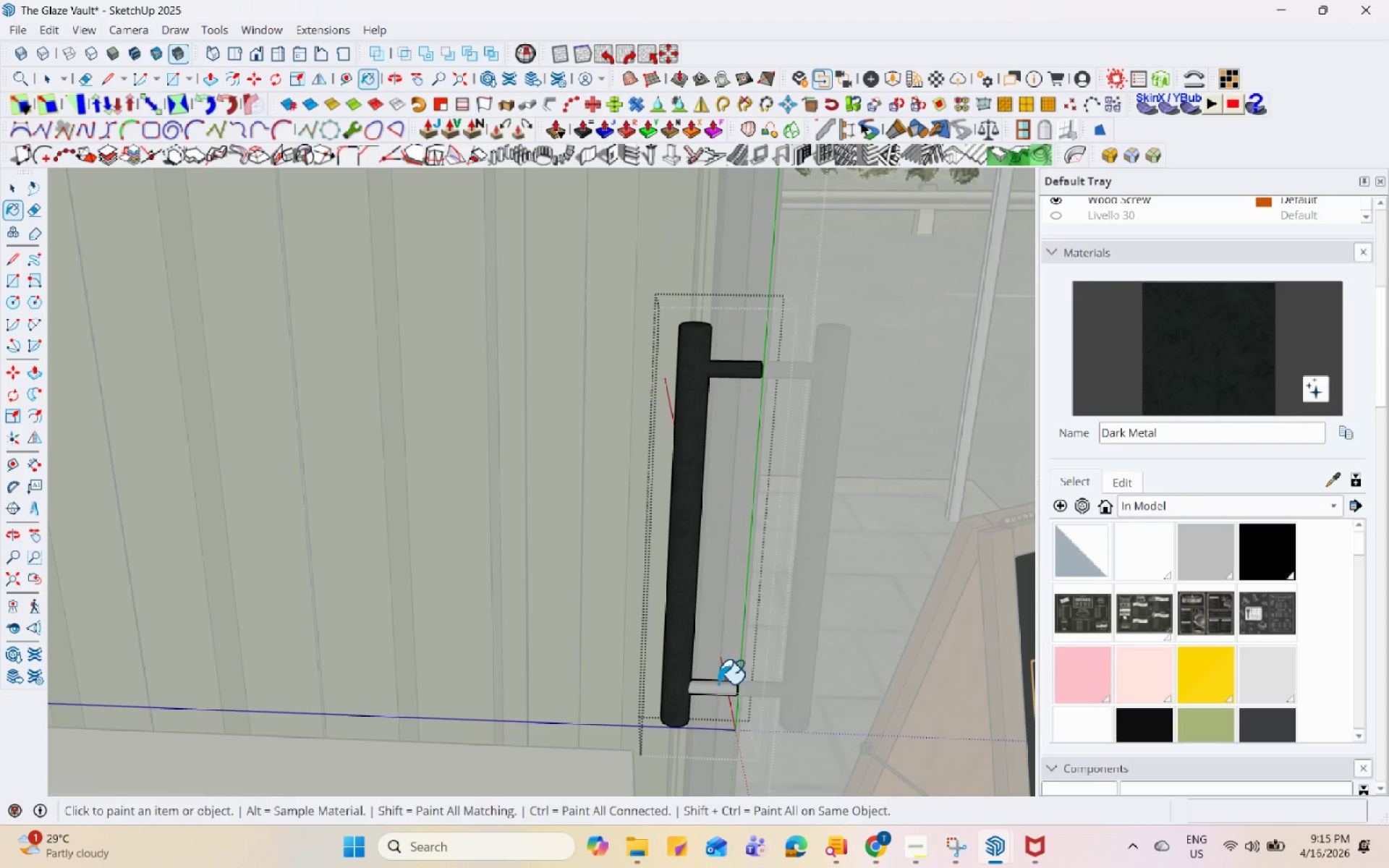 
left_click([721, 686])
 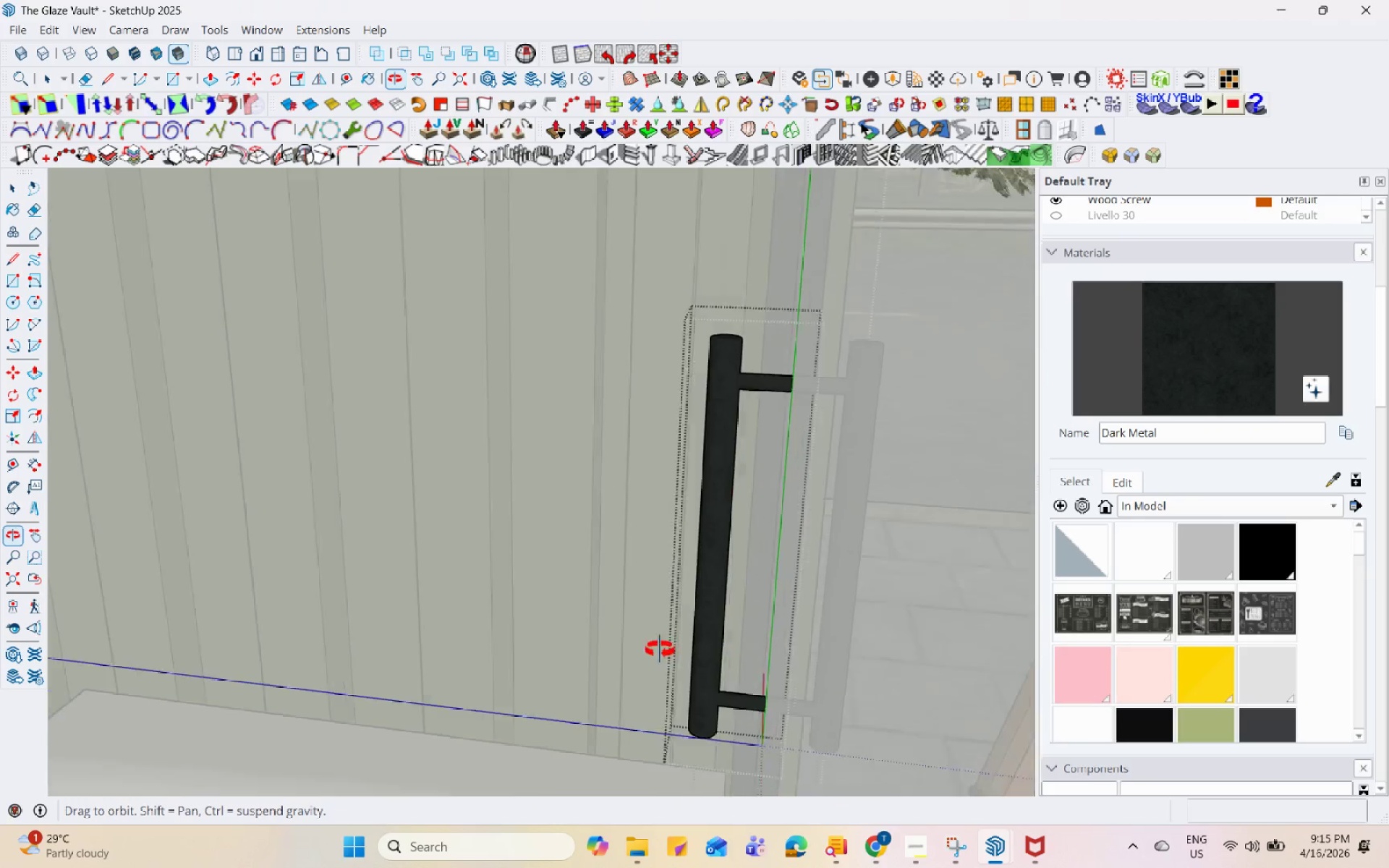 
key(Space)
 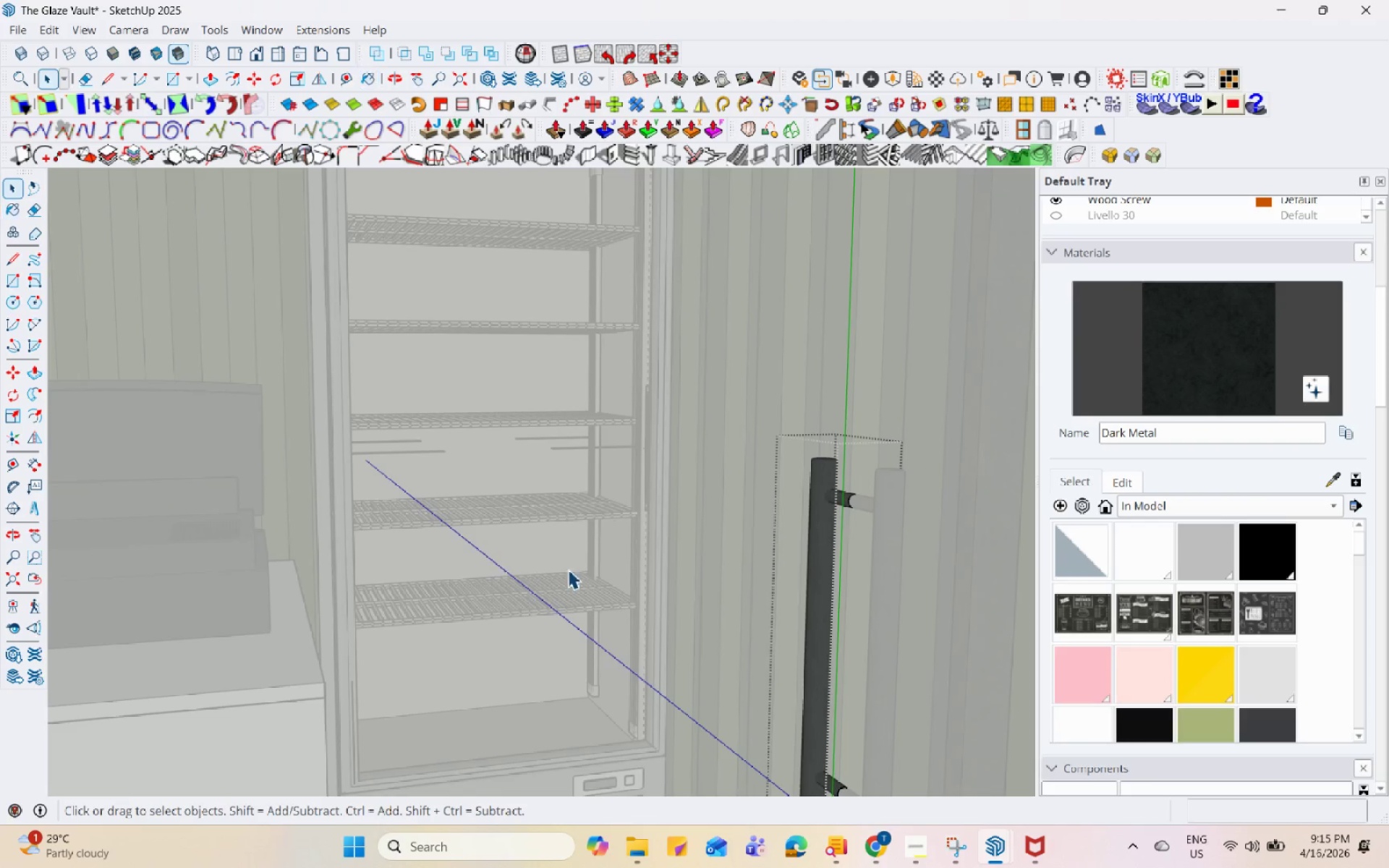 
key(Escape)
 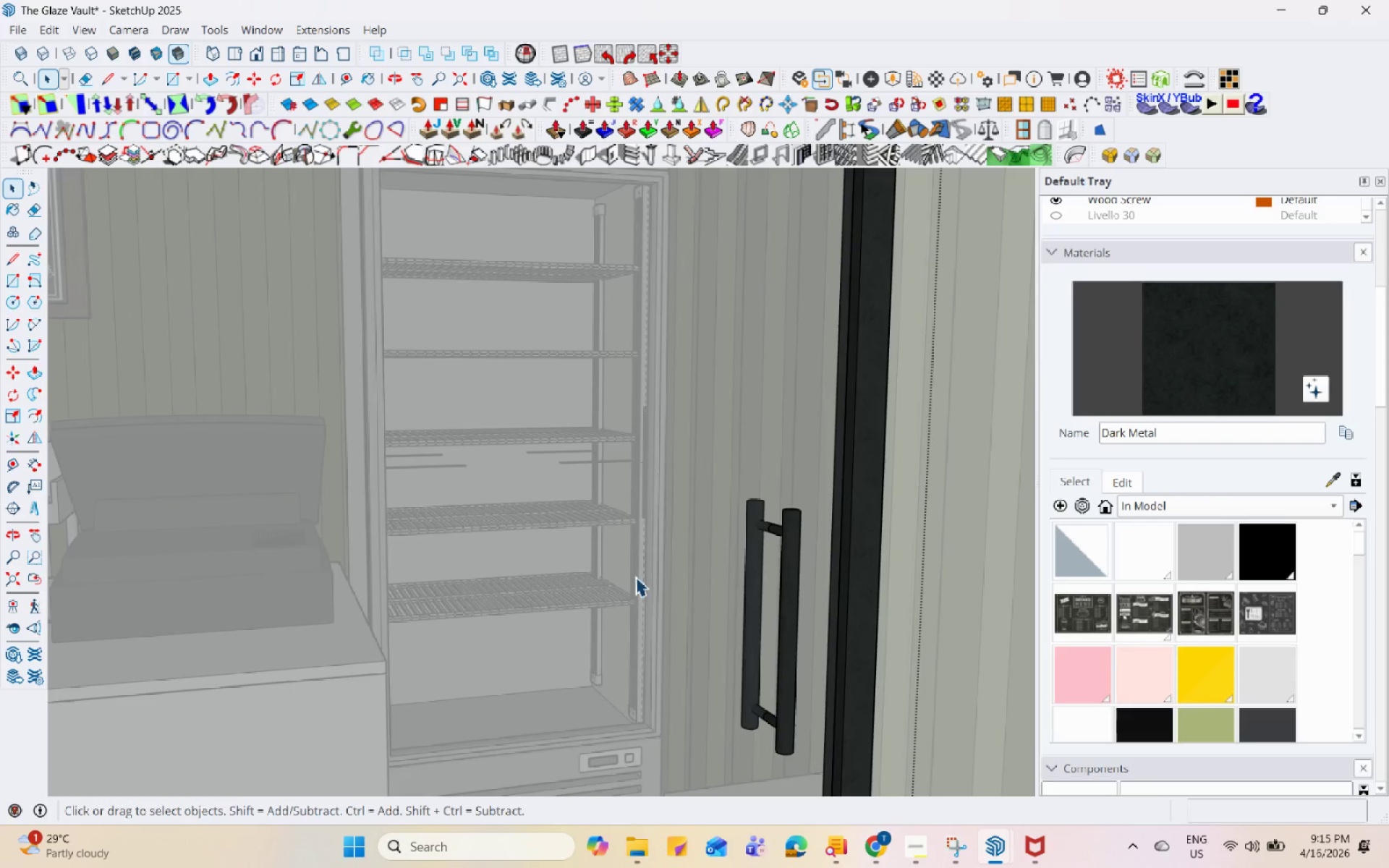 
key(Escape)
 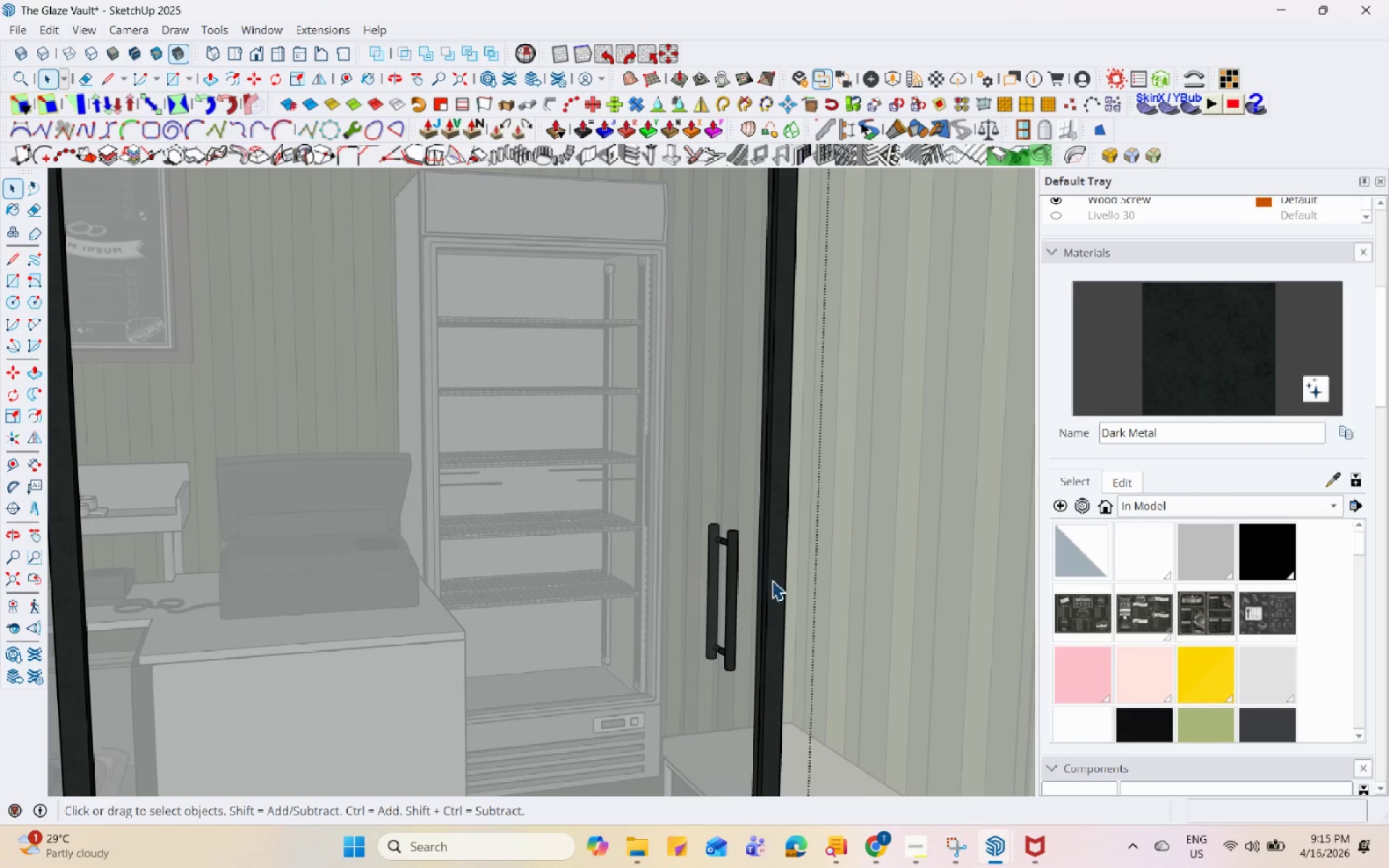 
key(Escape)
 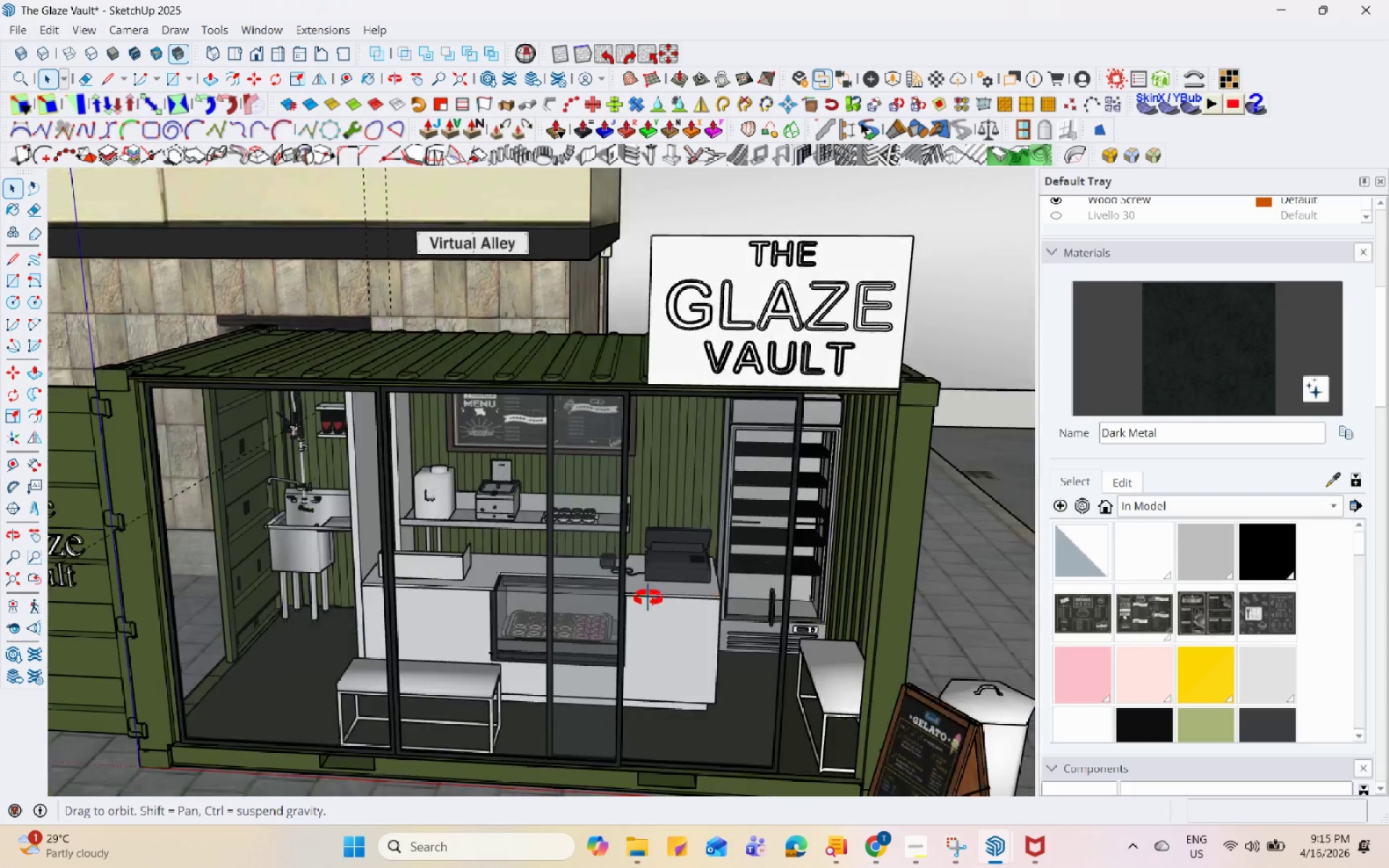 
scroll: coordinate [842, 527], scroll_direction: down, amount: 30.0
 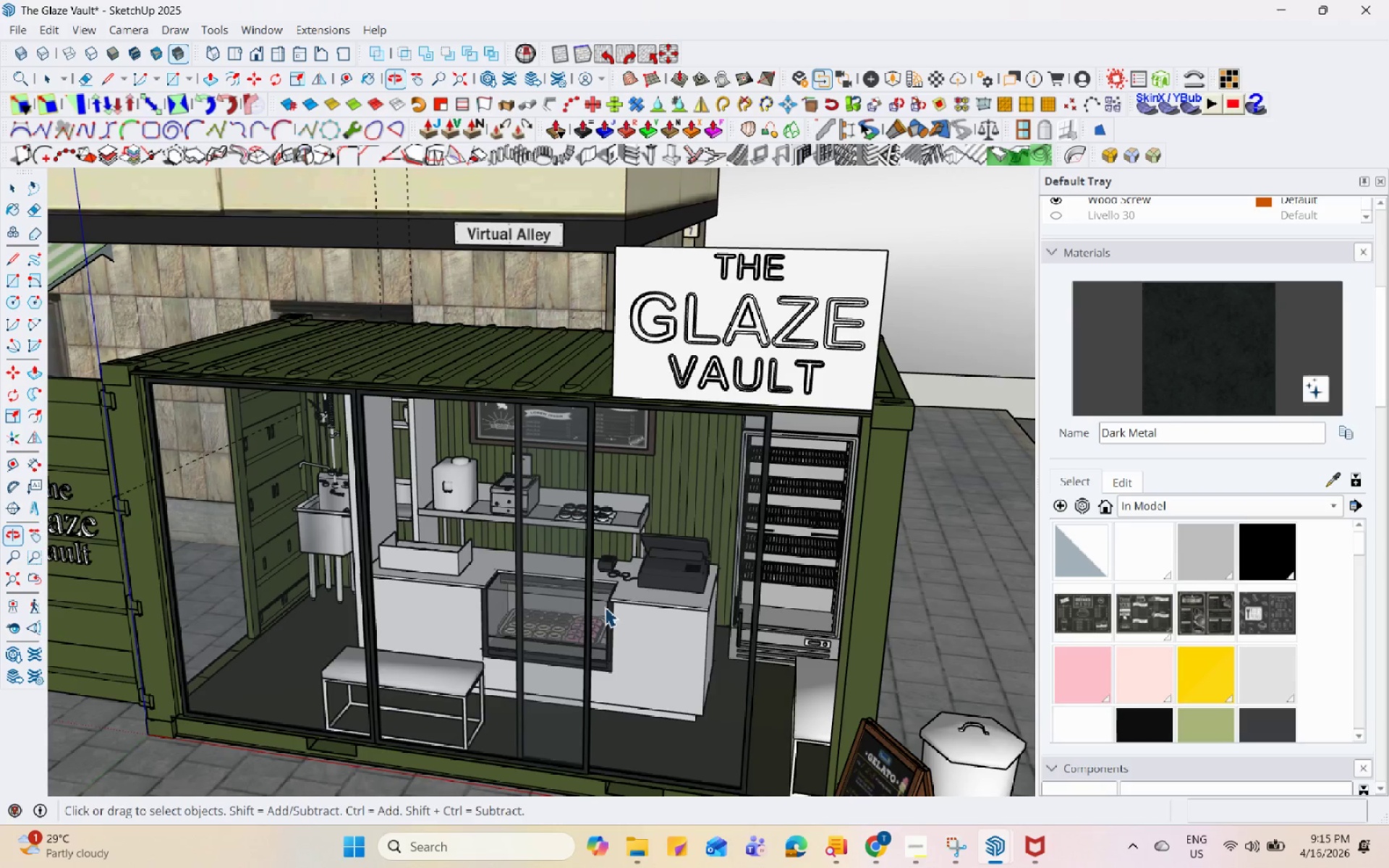 
scroll: coordinate [907, 502], scroll_direction: up, amount: 1.0
 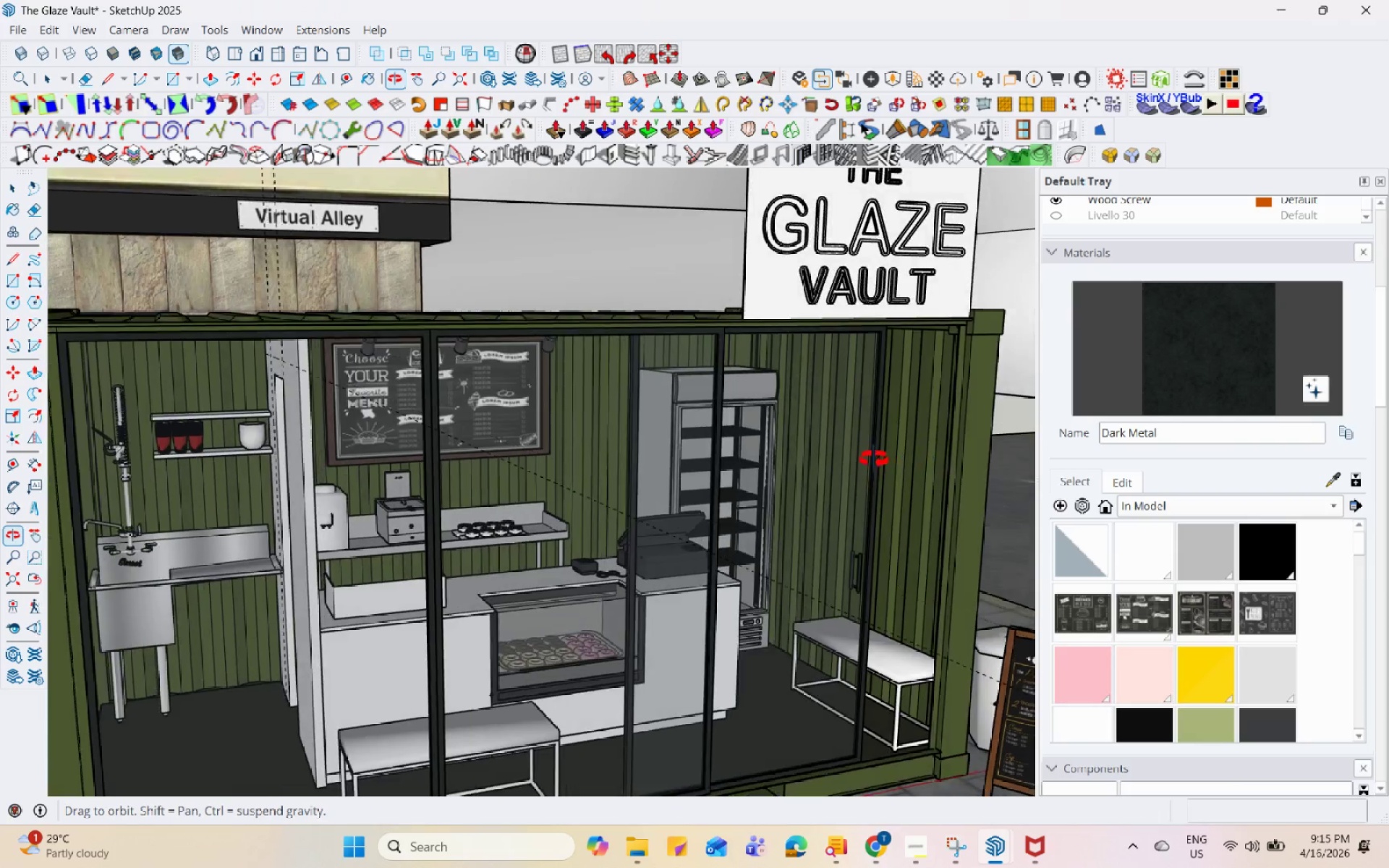 
scroll: coordinate [345, 482], scroll_direction: down, amount: 1.0
 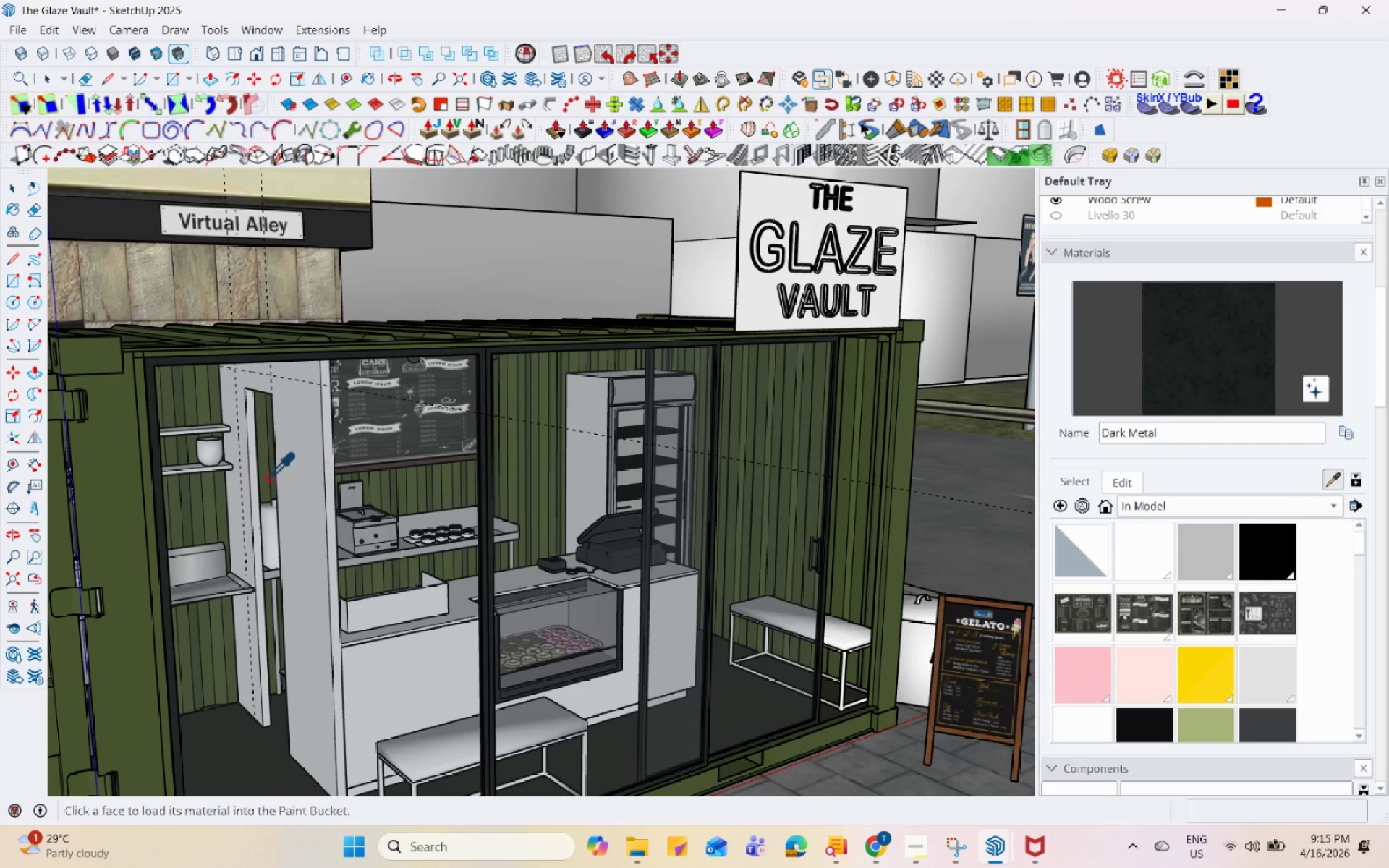 
key(Space)
 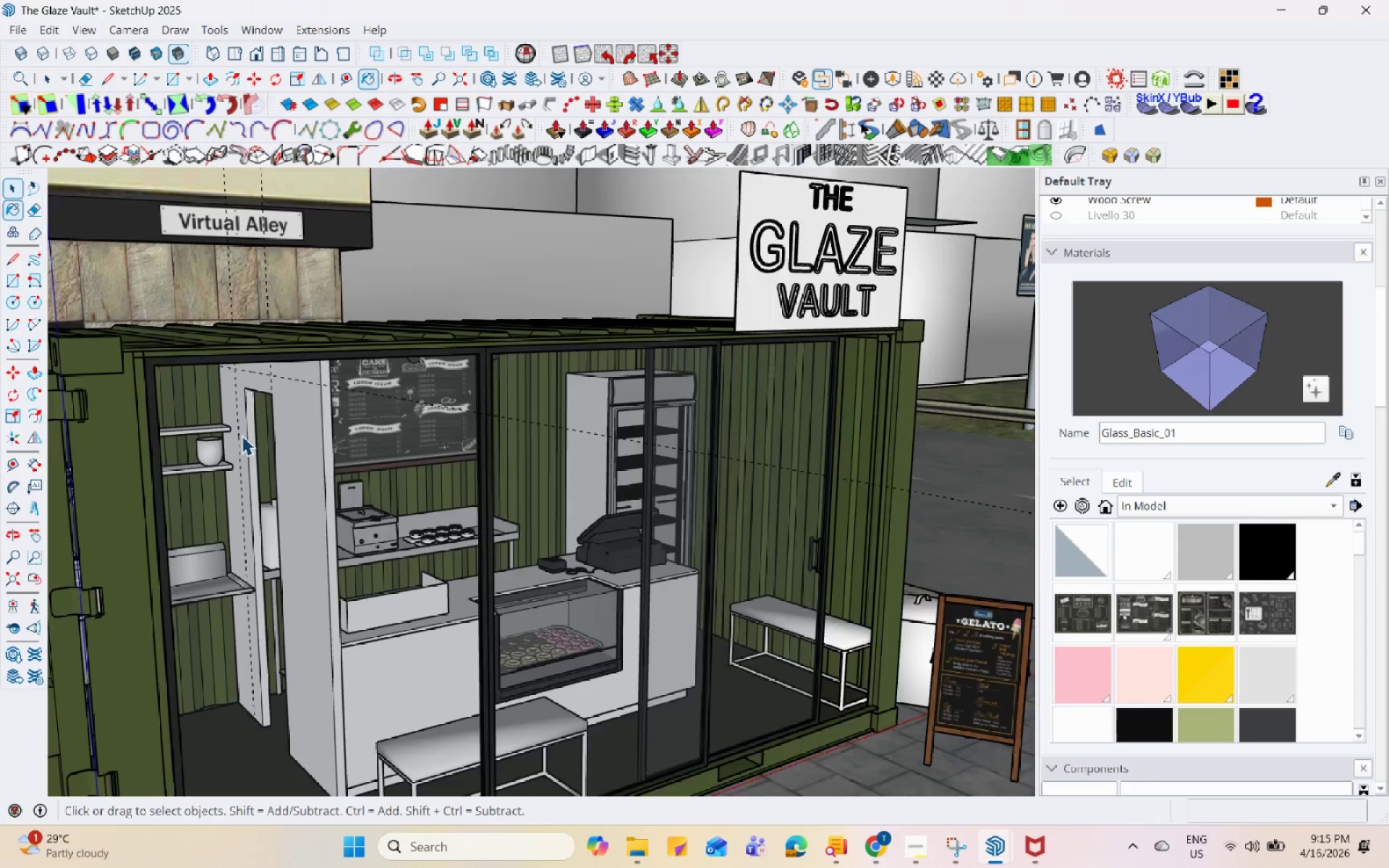 
double_click([200, 393])
 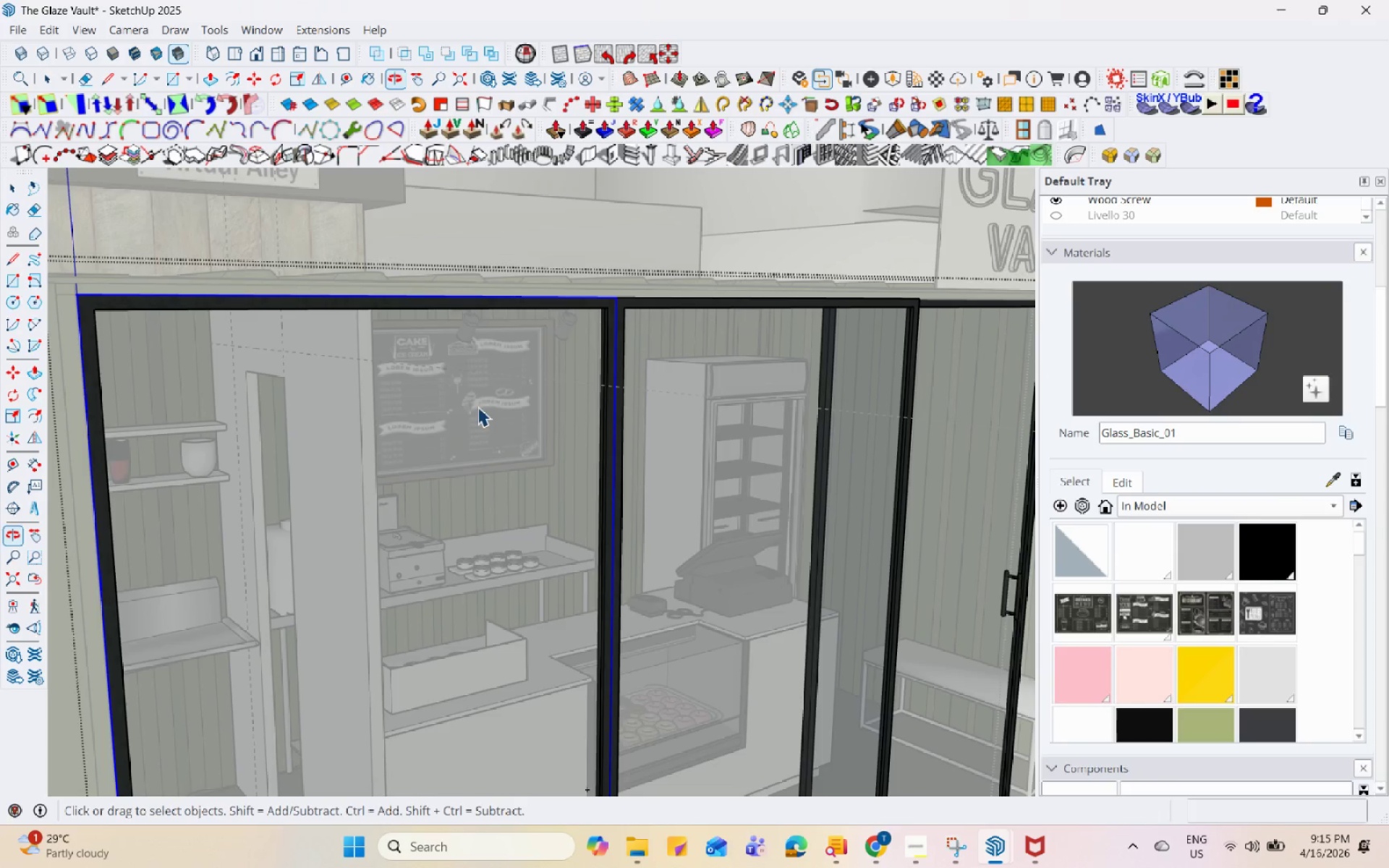 
scroll: coordinate [239, 435], scroll_direction: up, amount: 5.0
 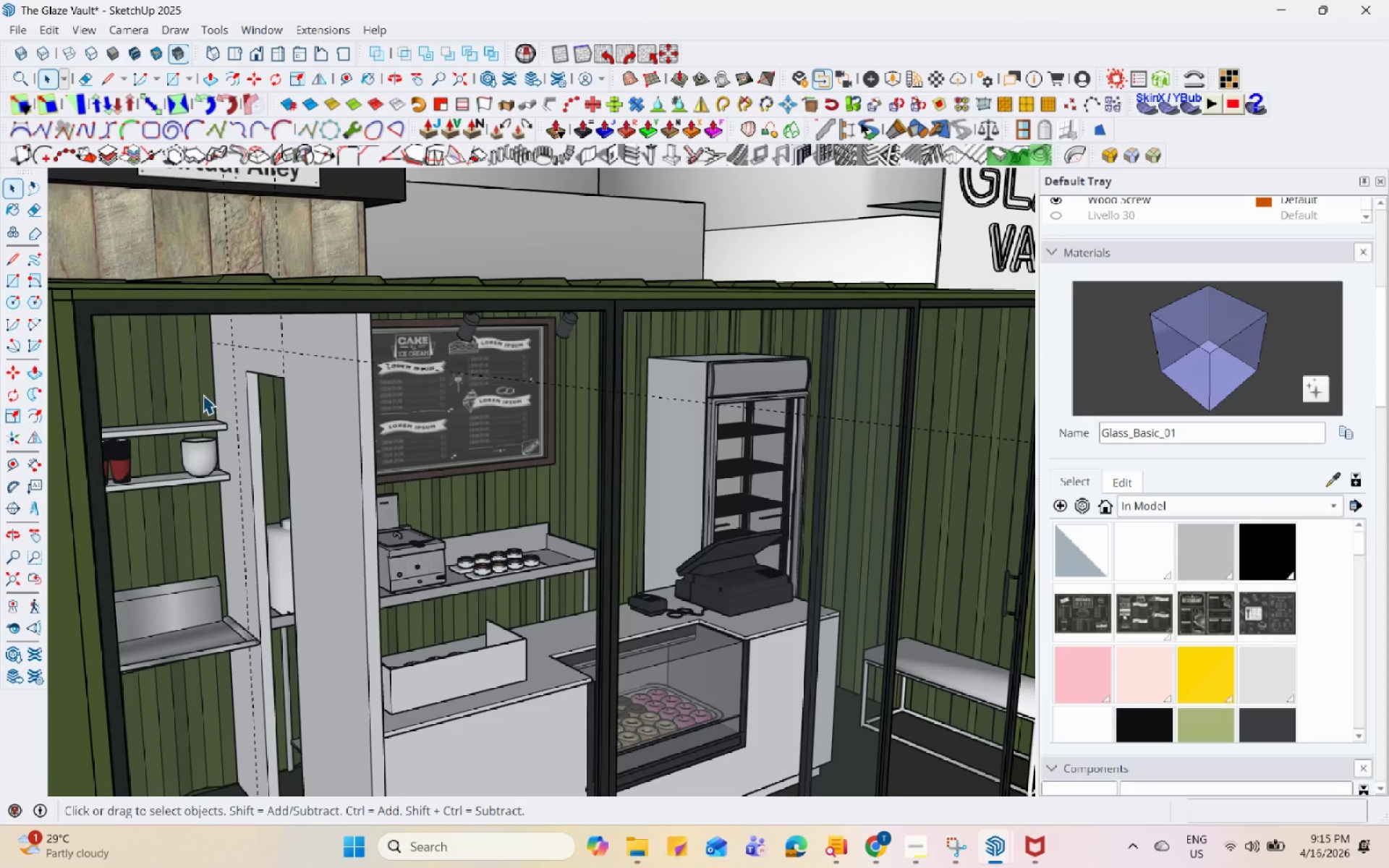 
key(Escape)
 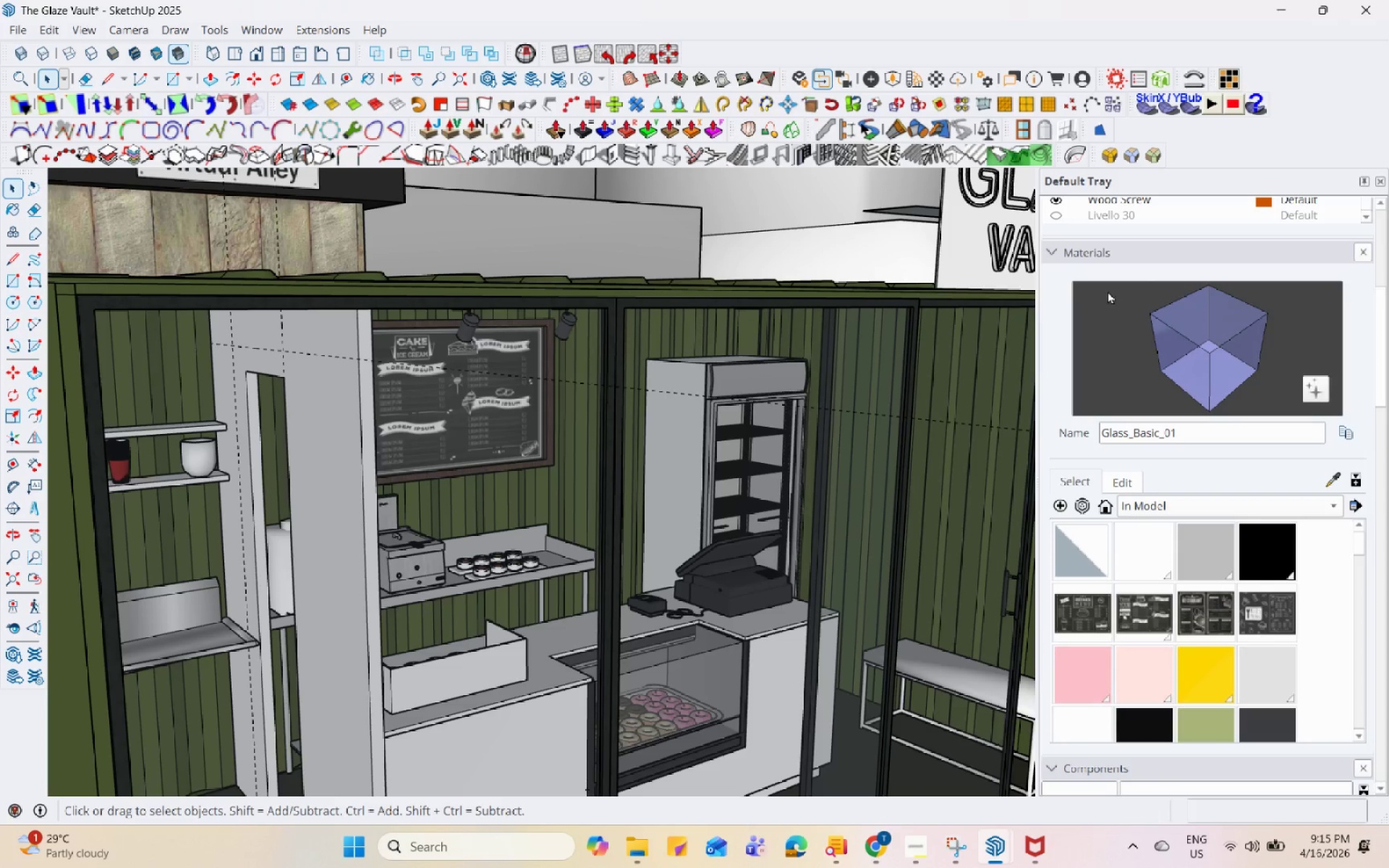 
scroll: coordinate [1080, 261], scroll_direction: up, amount: 3.0
 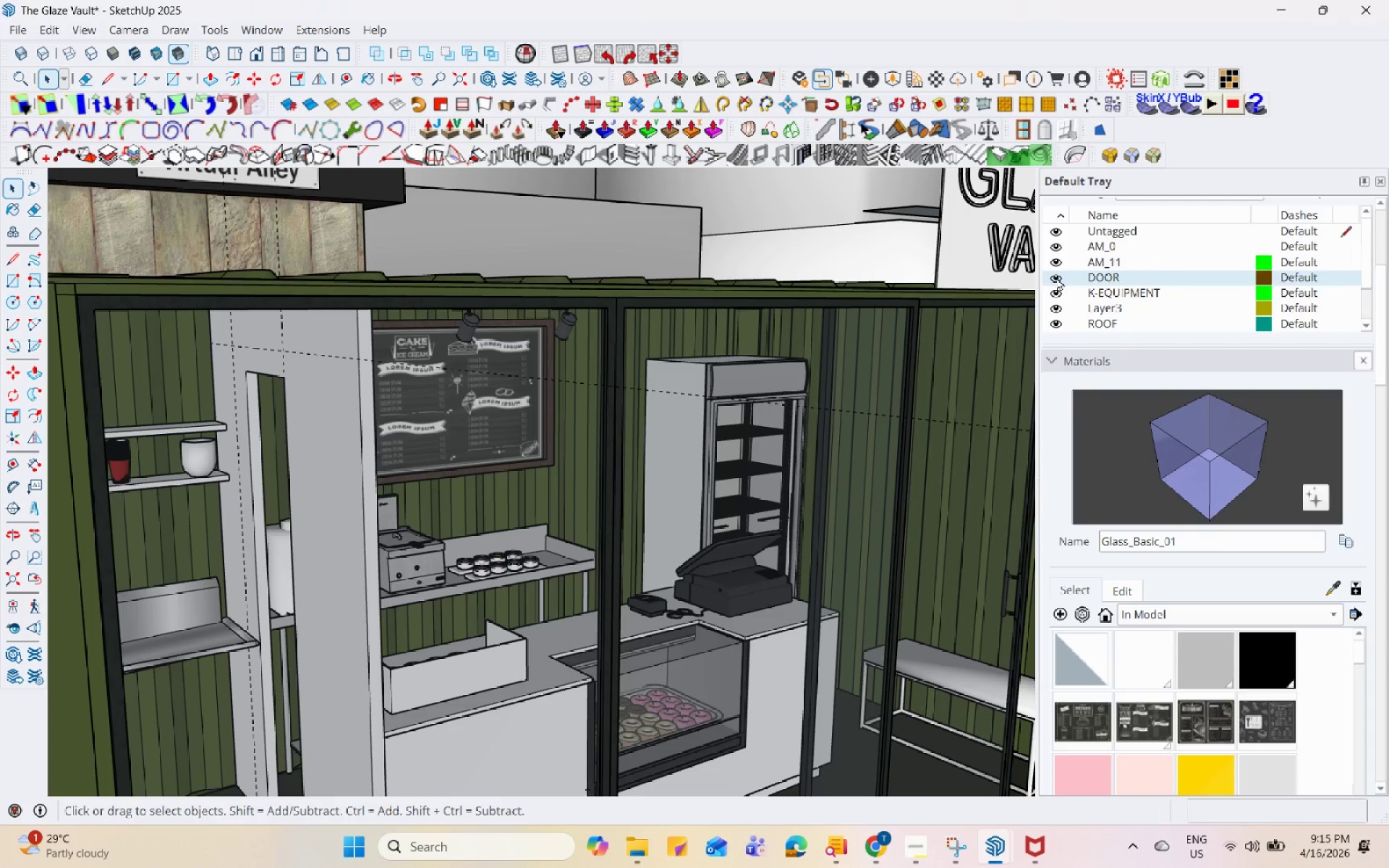 
left_click([1056, 277])
 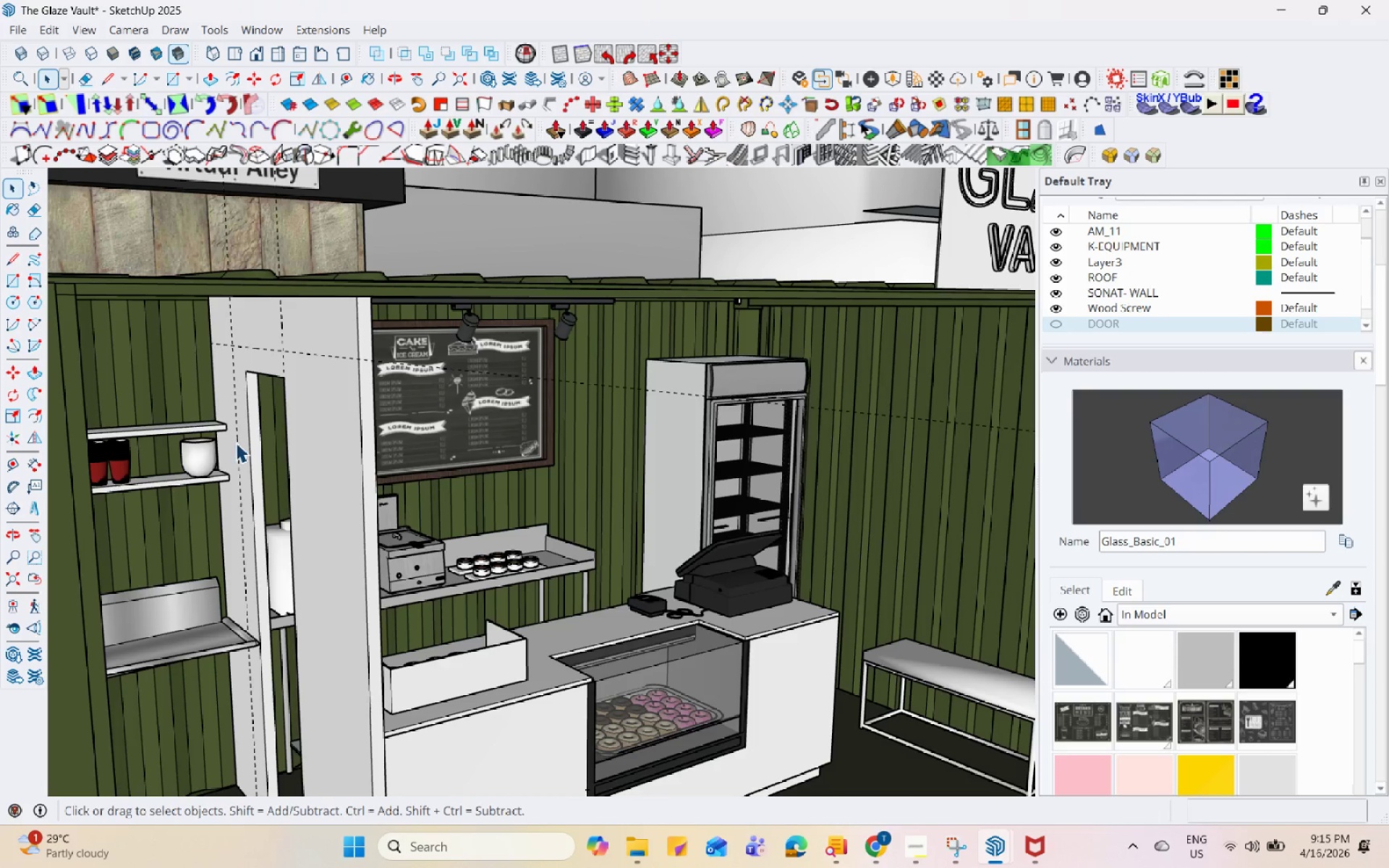 
double_click([194, 396])
 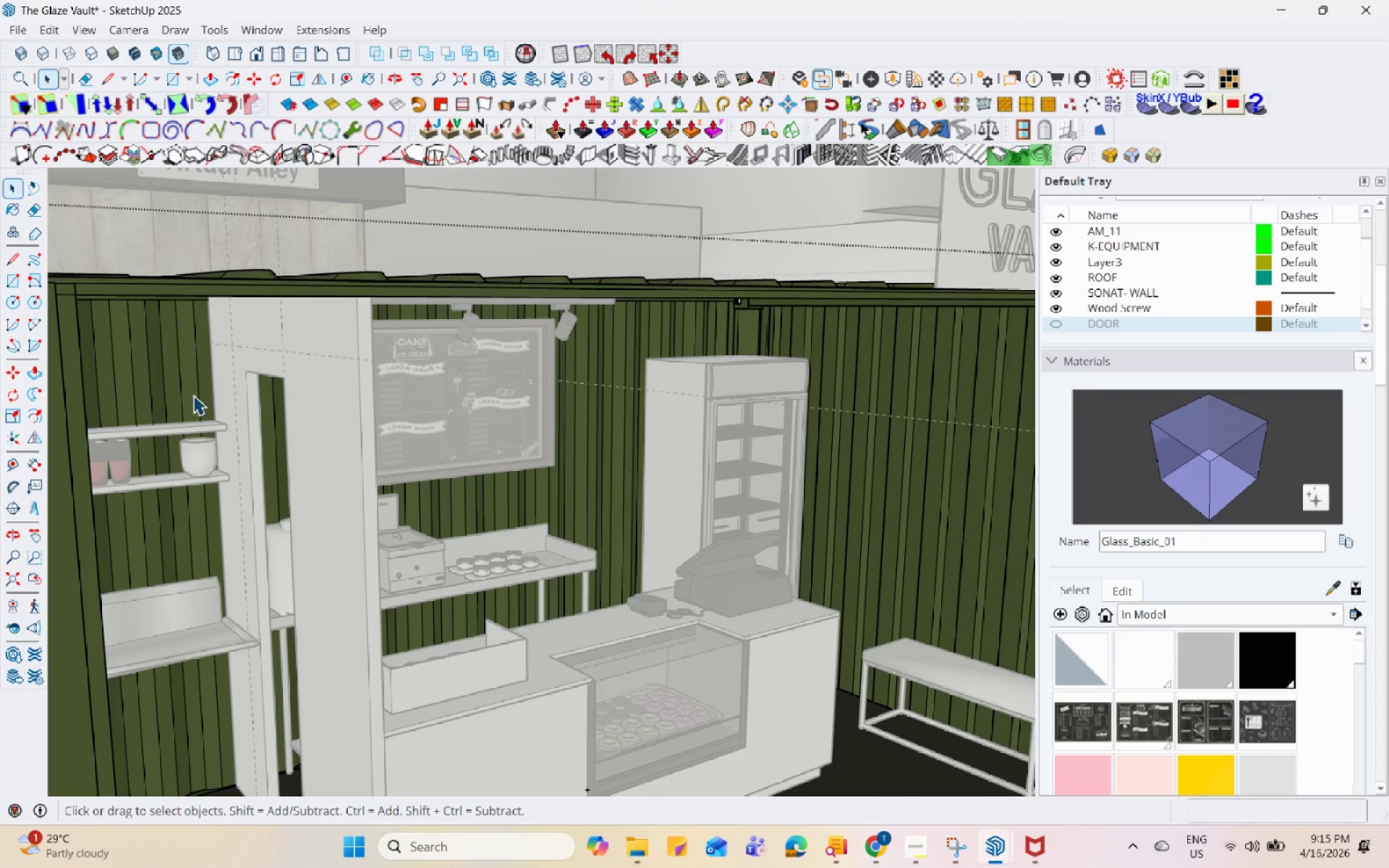 
triple_click([192, 393])
 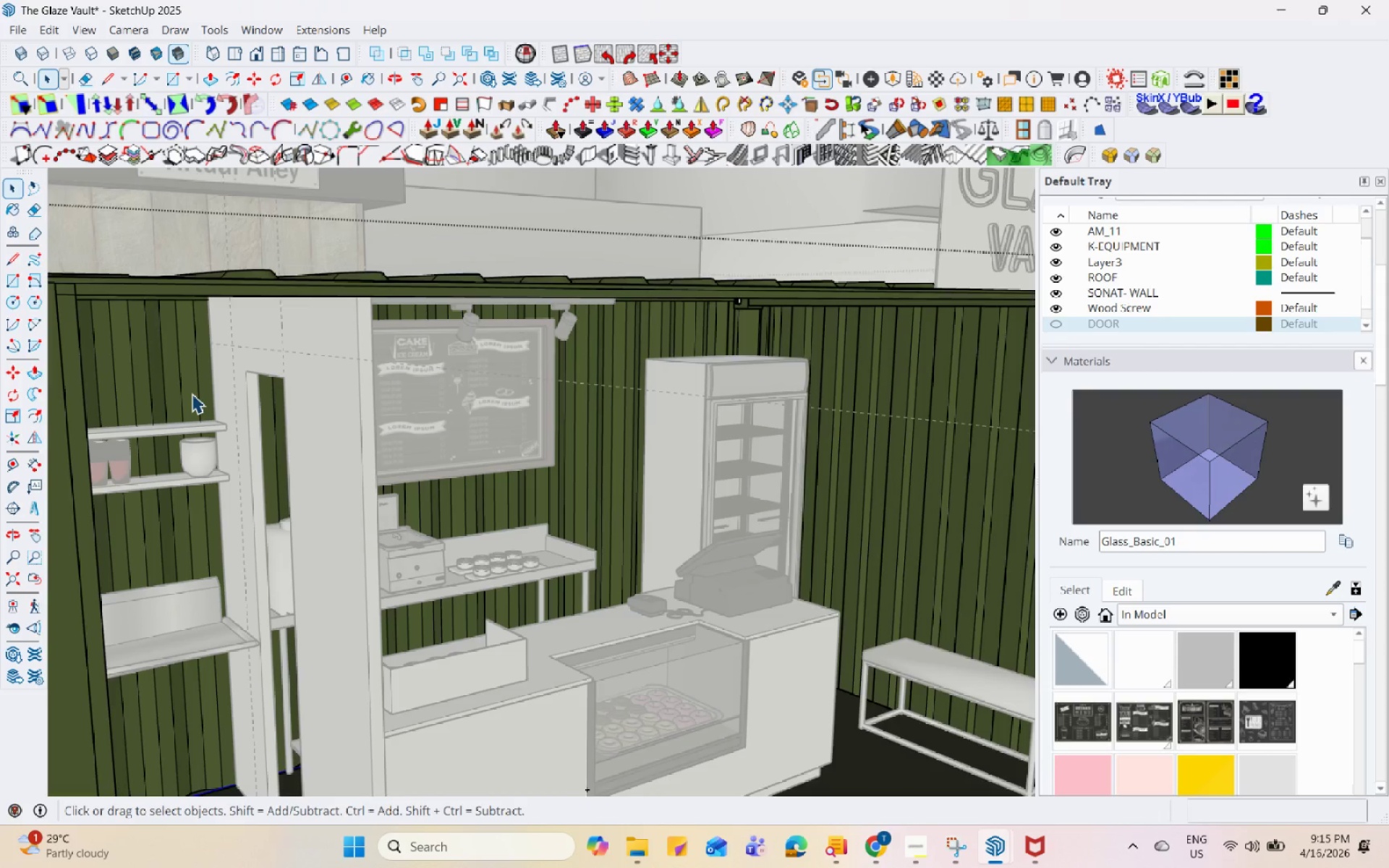 
triple_click([192, 393])
 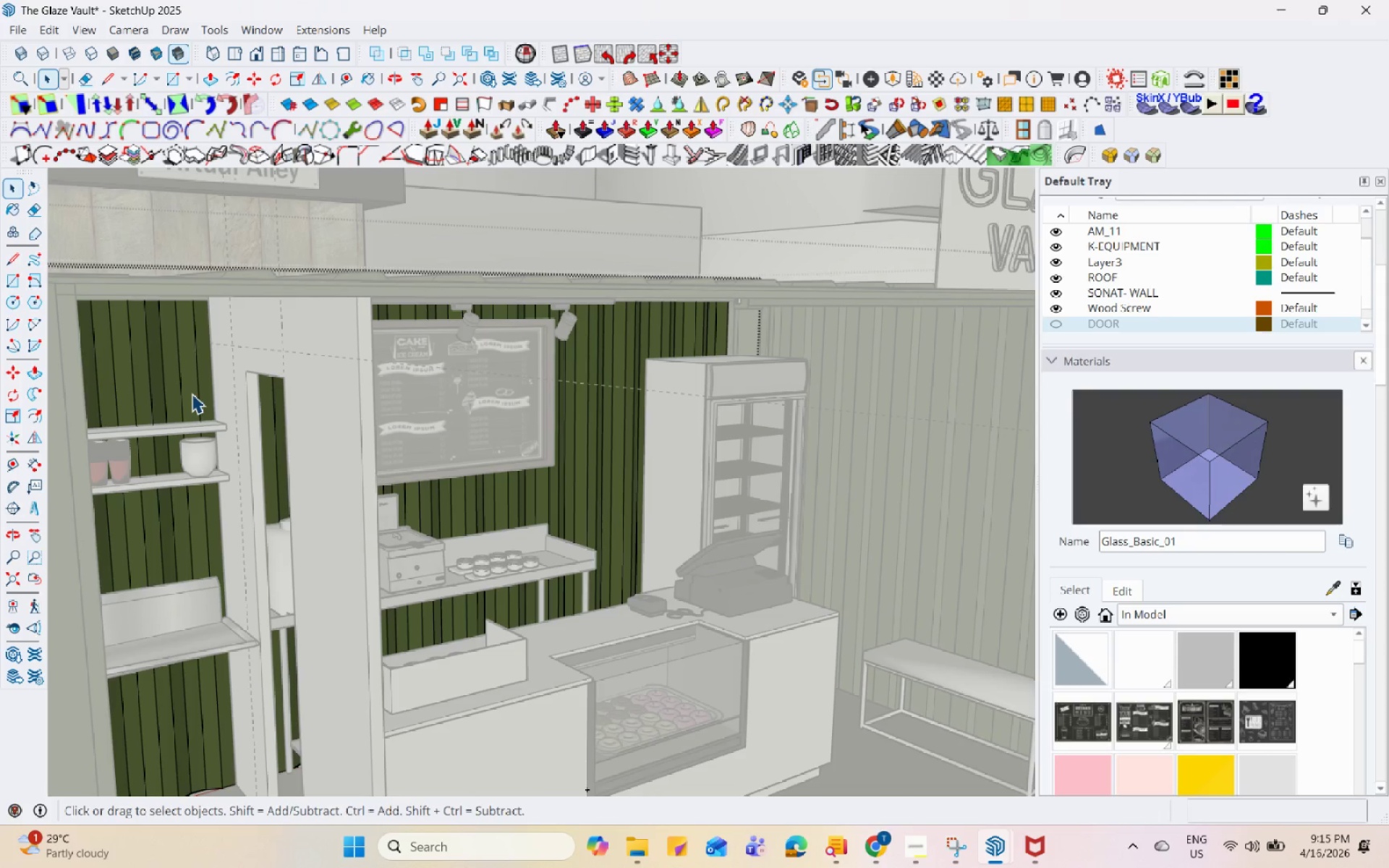 
triple_click([188, 383])
 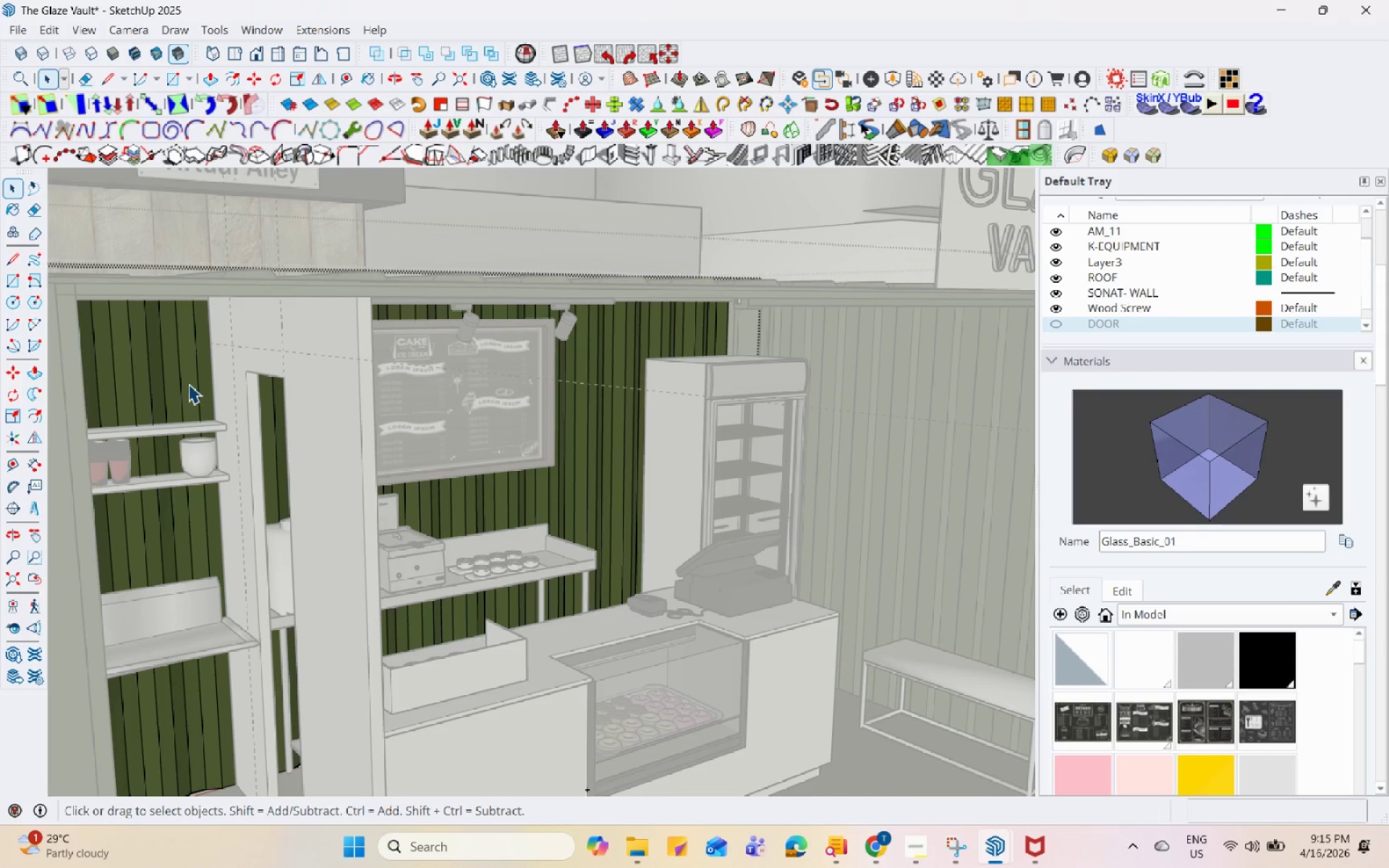 
triple_click([188, 383])
 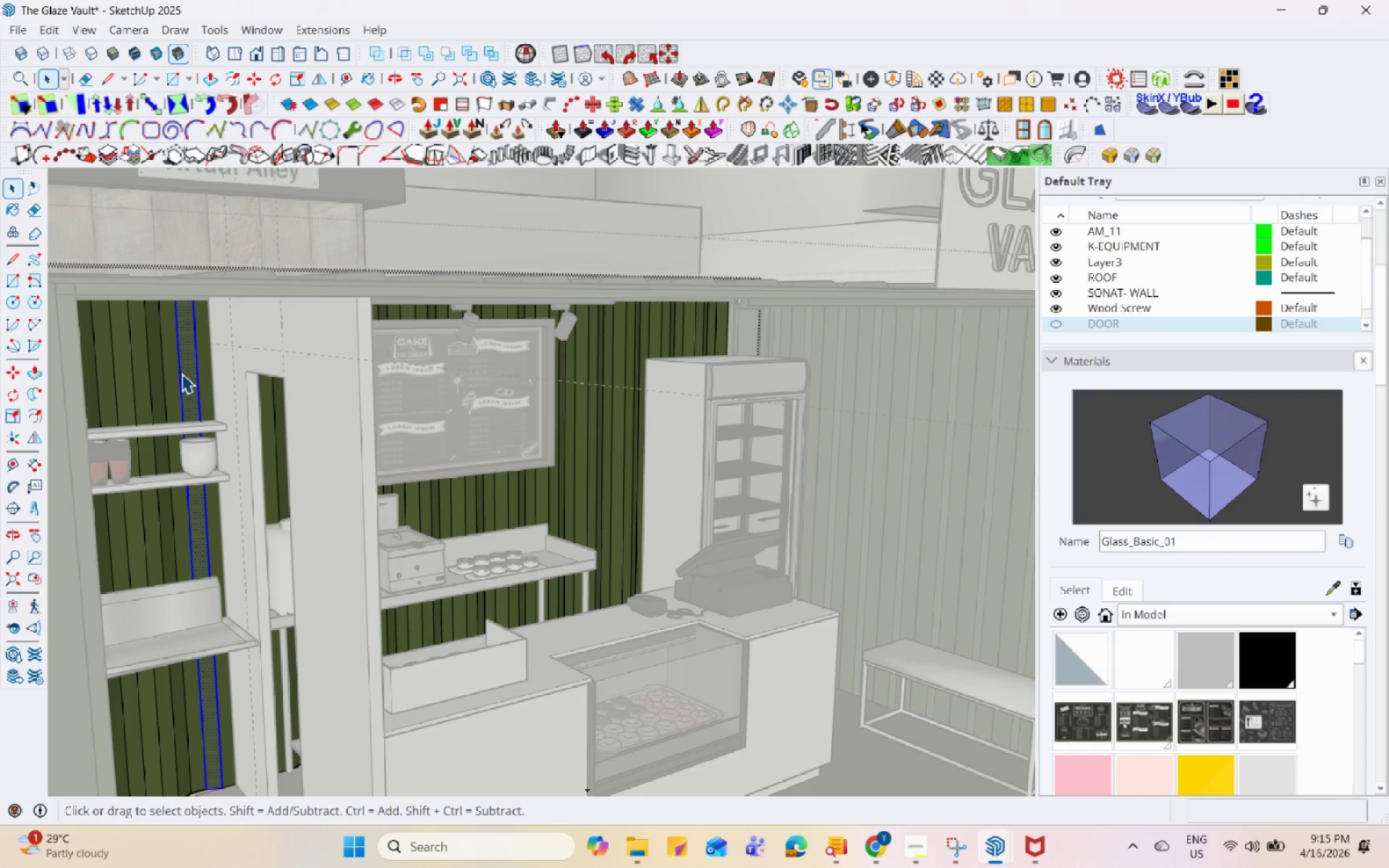 
triple_click([176, 365])
 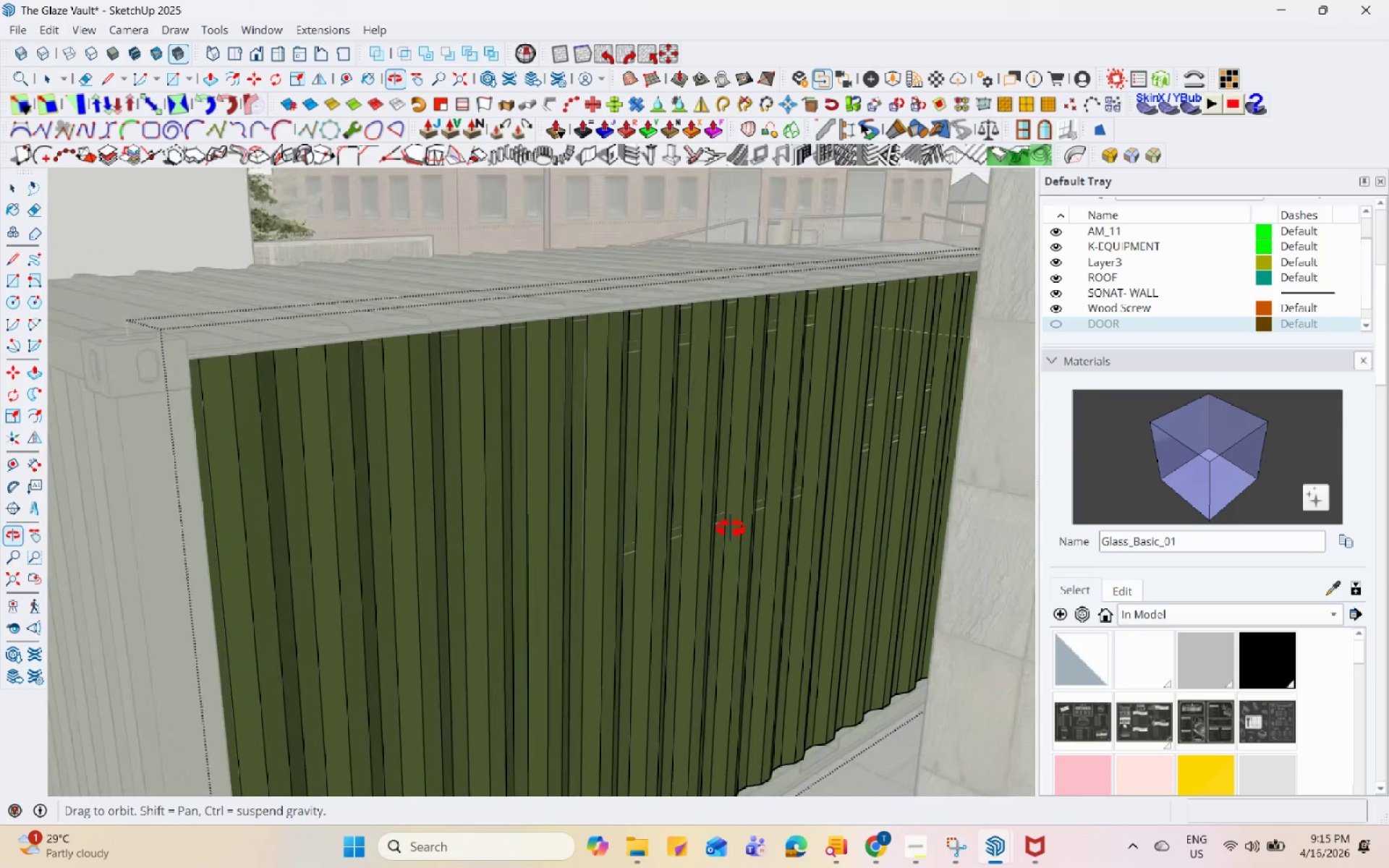 
scroll: coordinate [420, 436], scroll_direction: down, amount: 8.0
 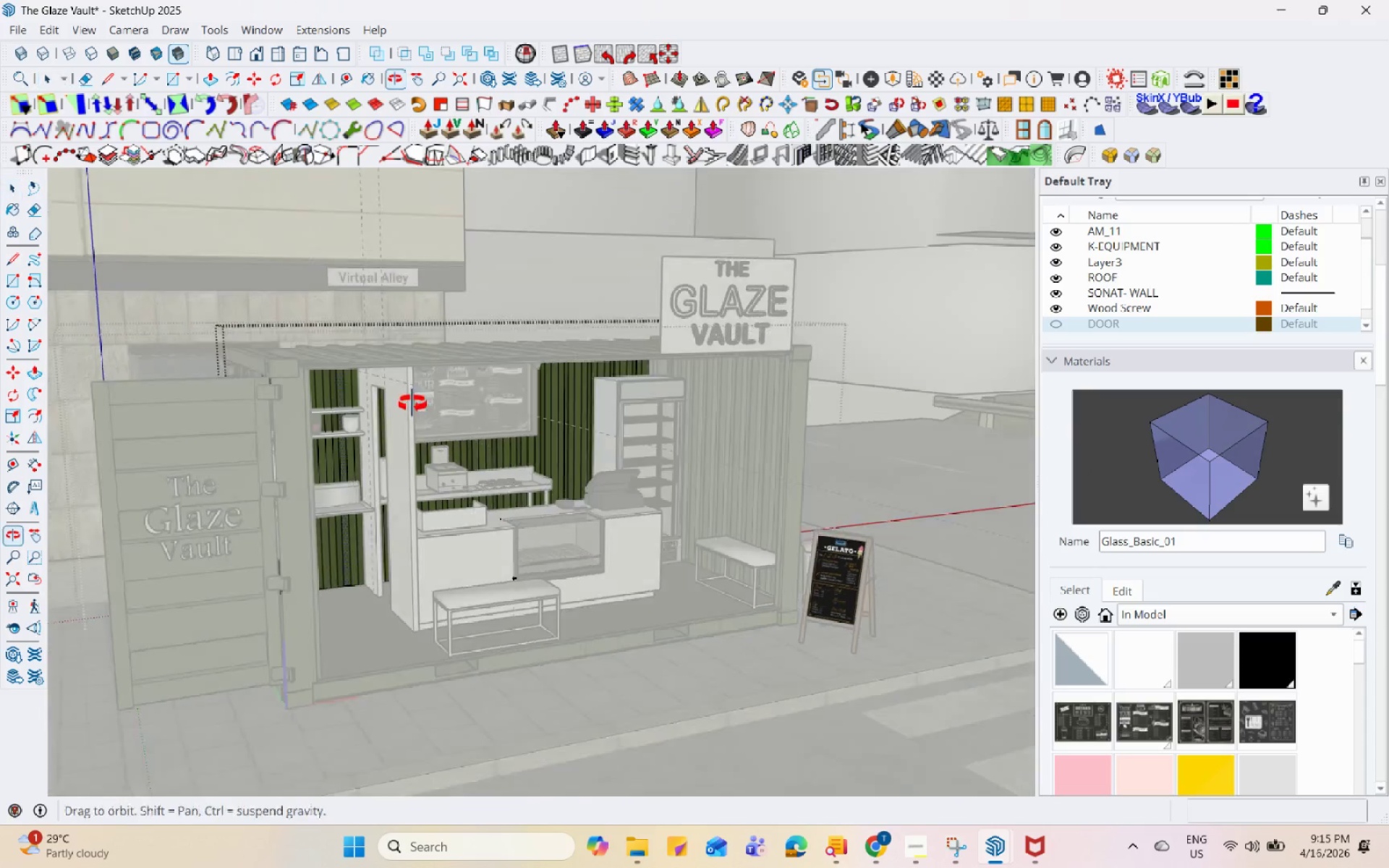 
double_click([637, 419])
 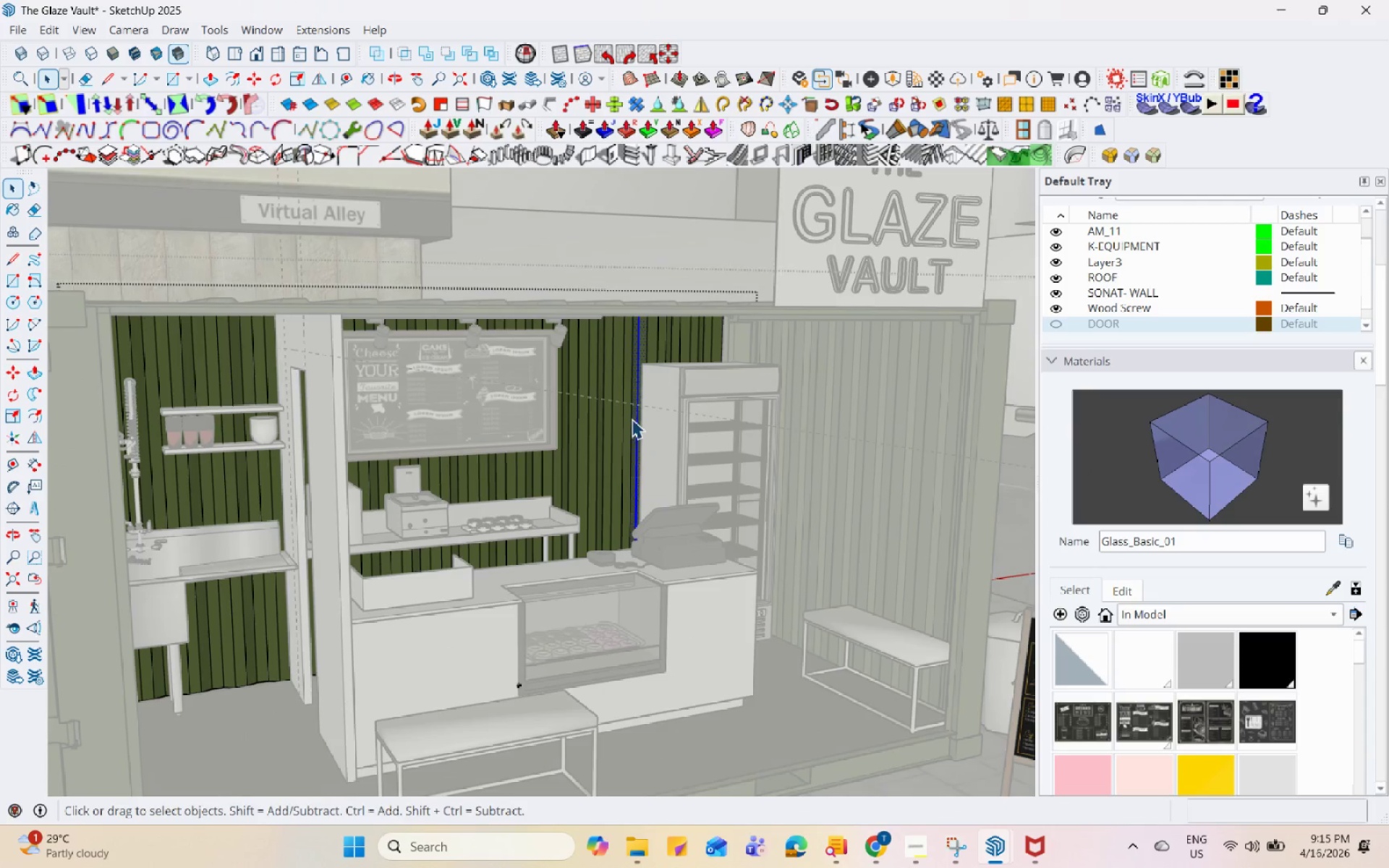 
scroll: coordinate [538, 419], scroll_direction: up, amount: 4.0
 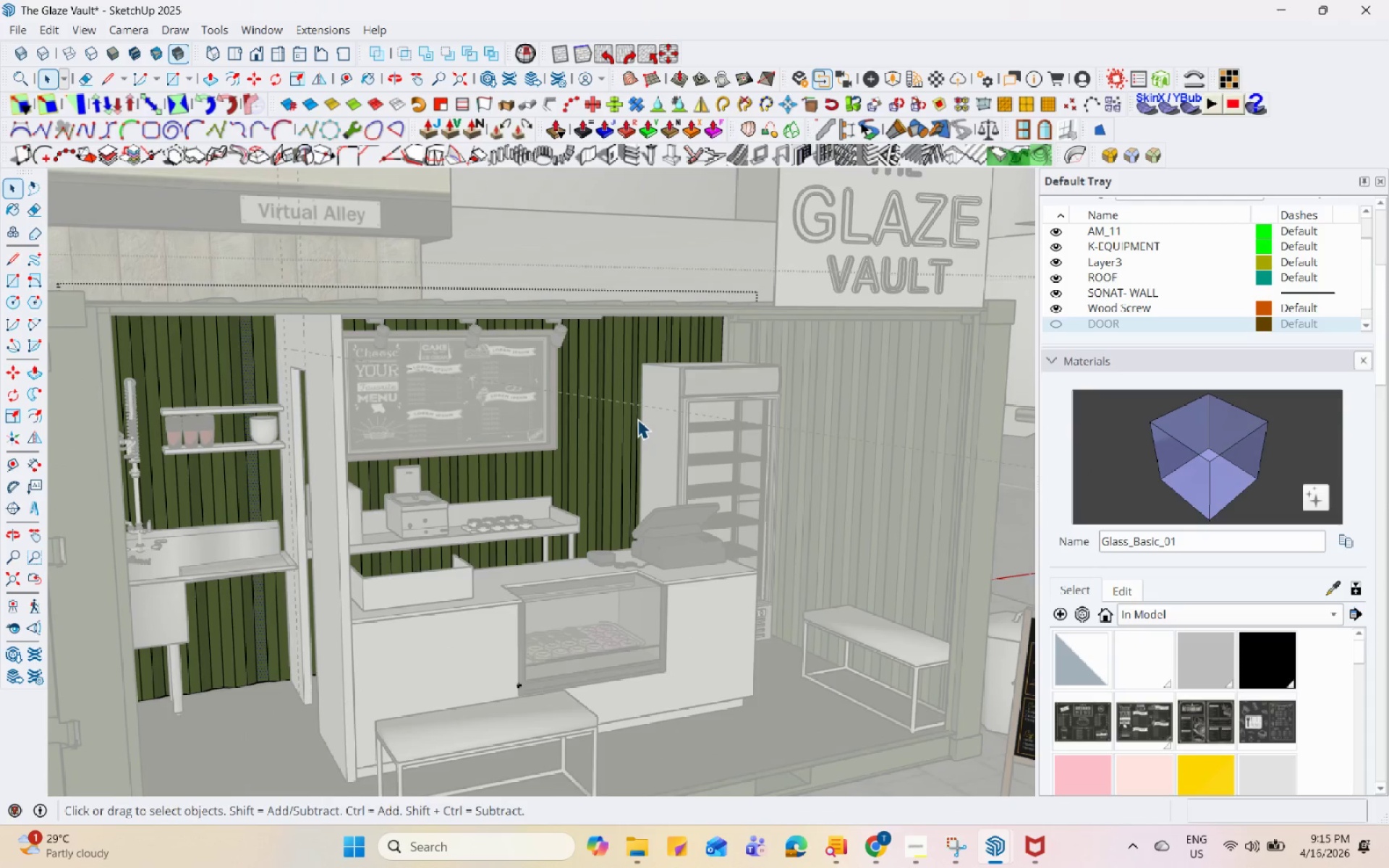 
triple_click([608, 417])
 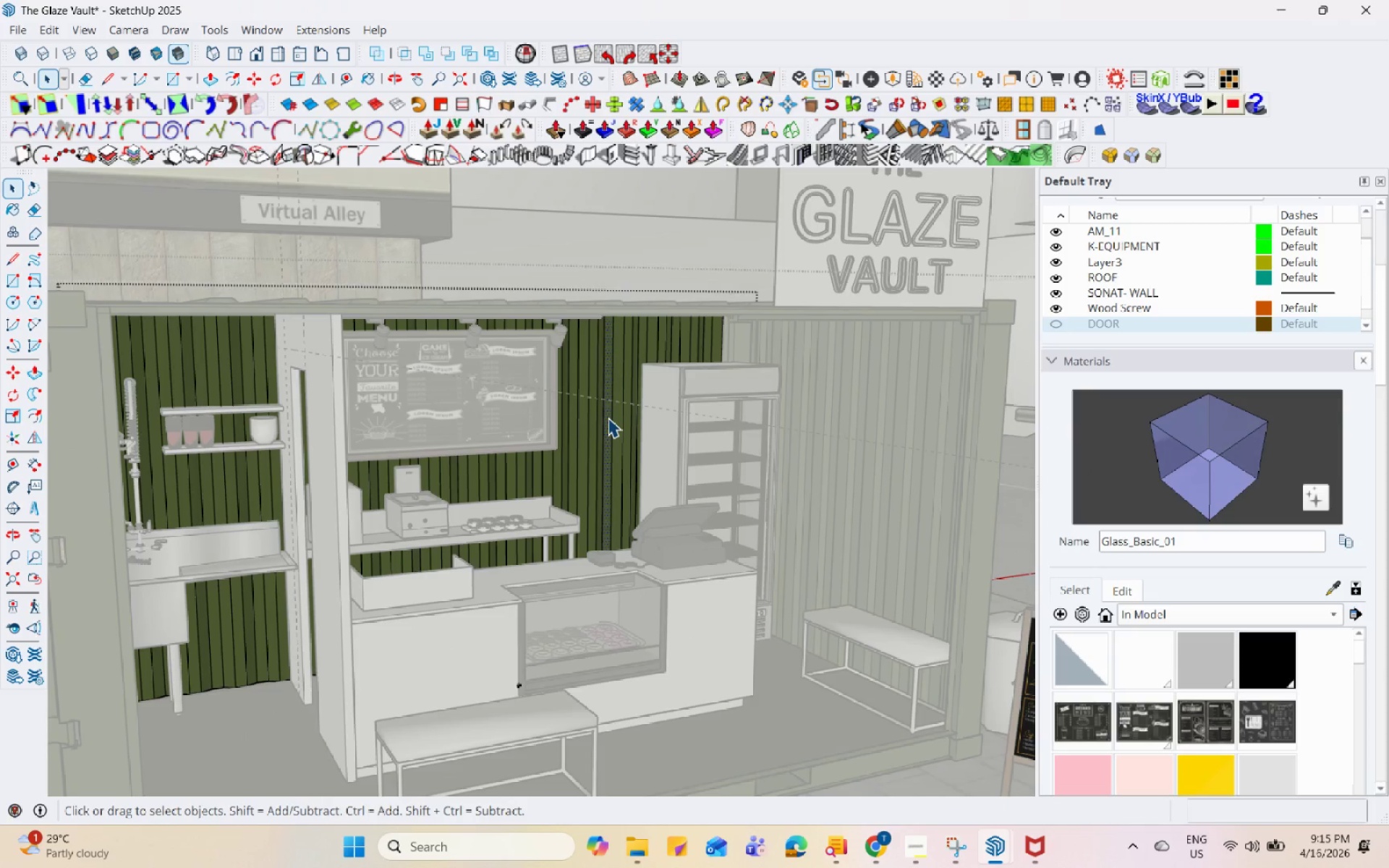 
triple_click([608, 417])
 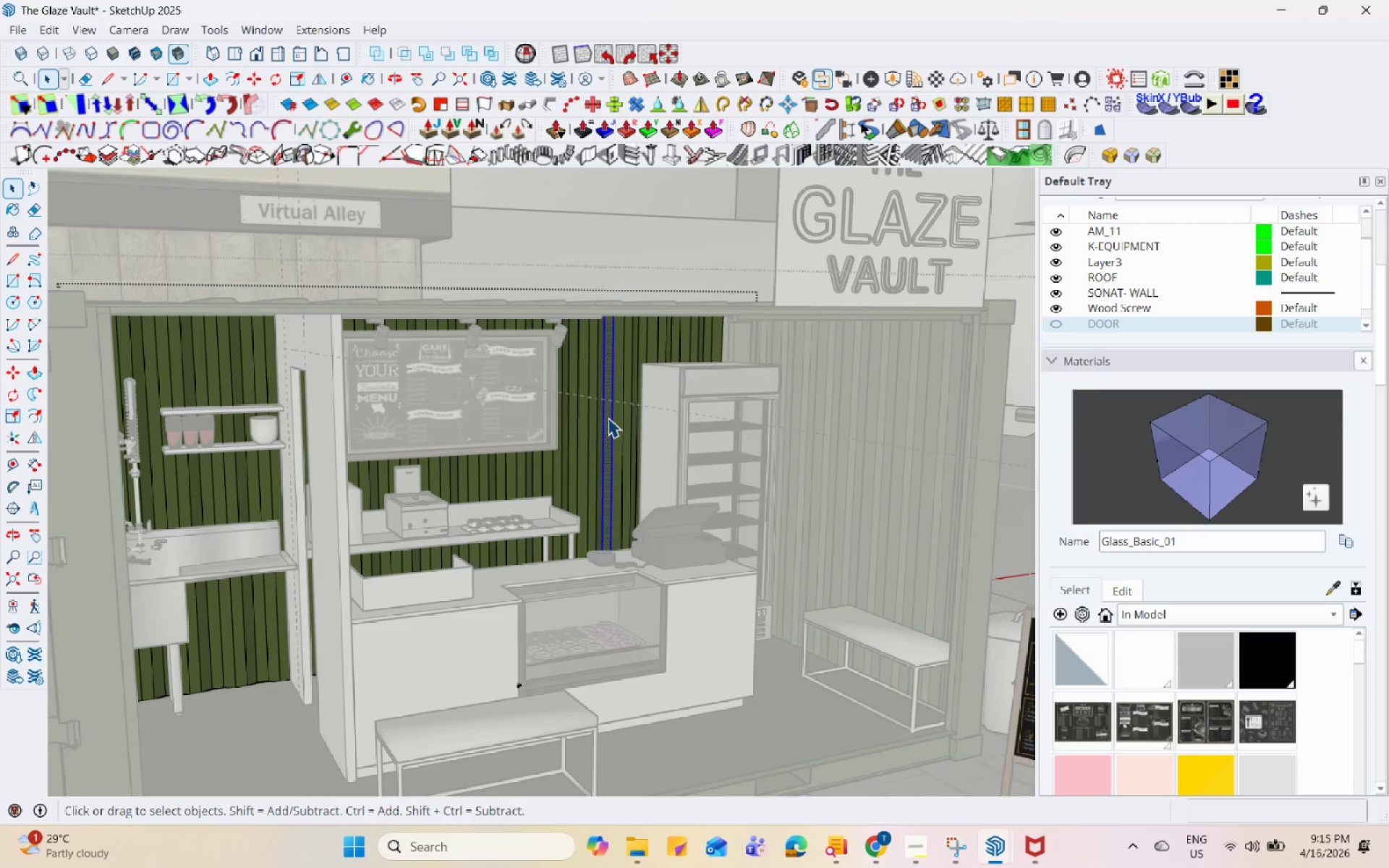 
triple_click([608, 417])
 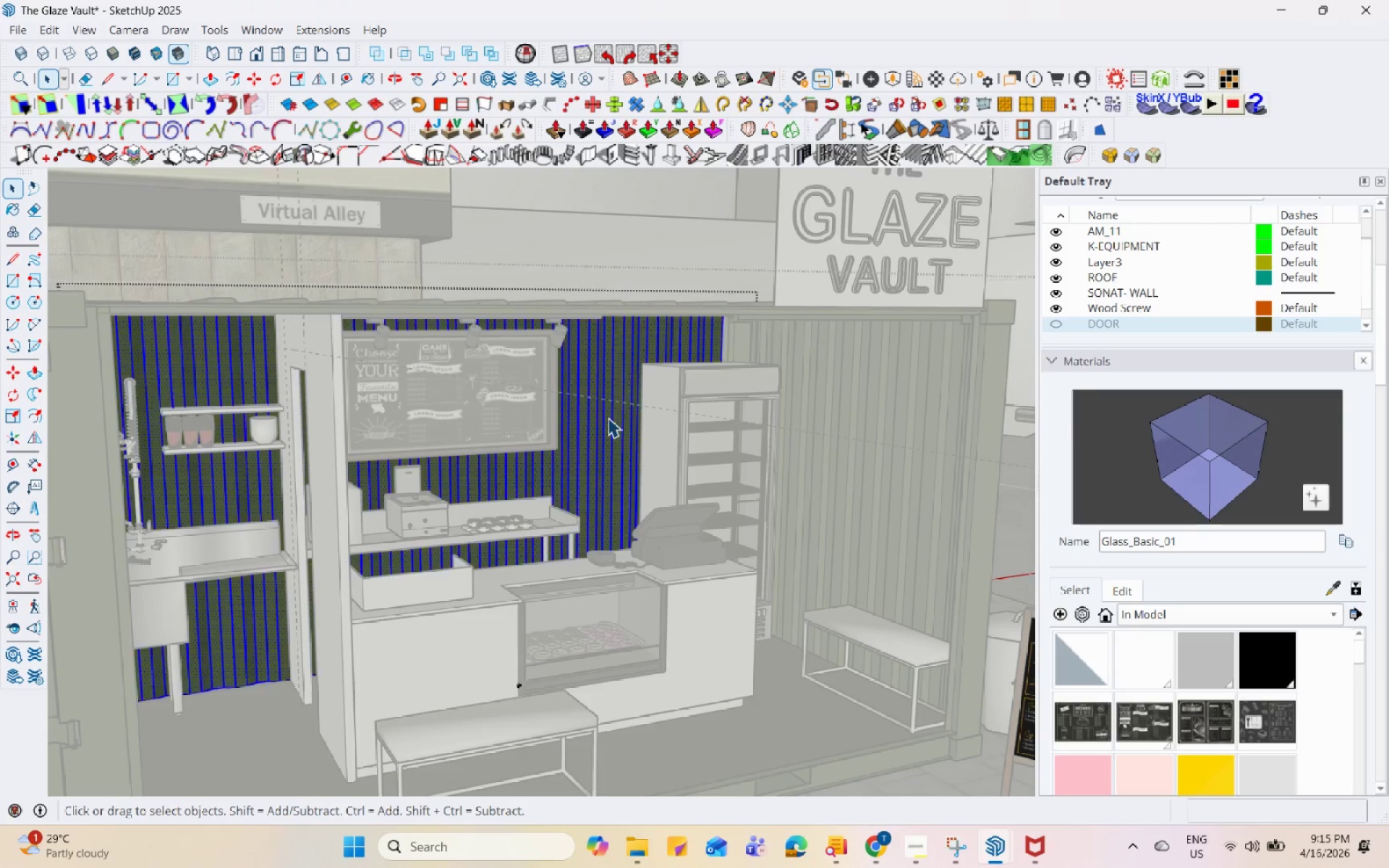 
triple_click([608, 417])
 